 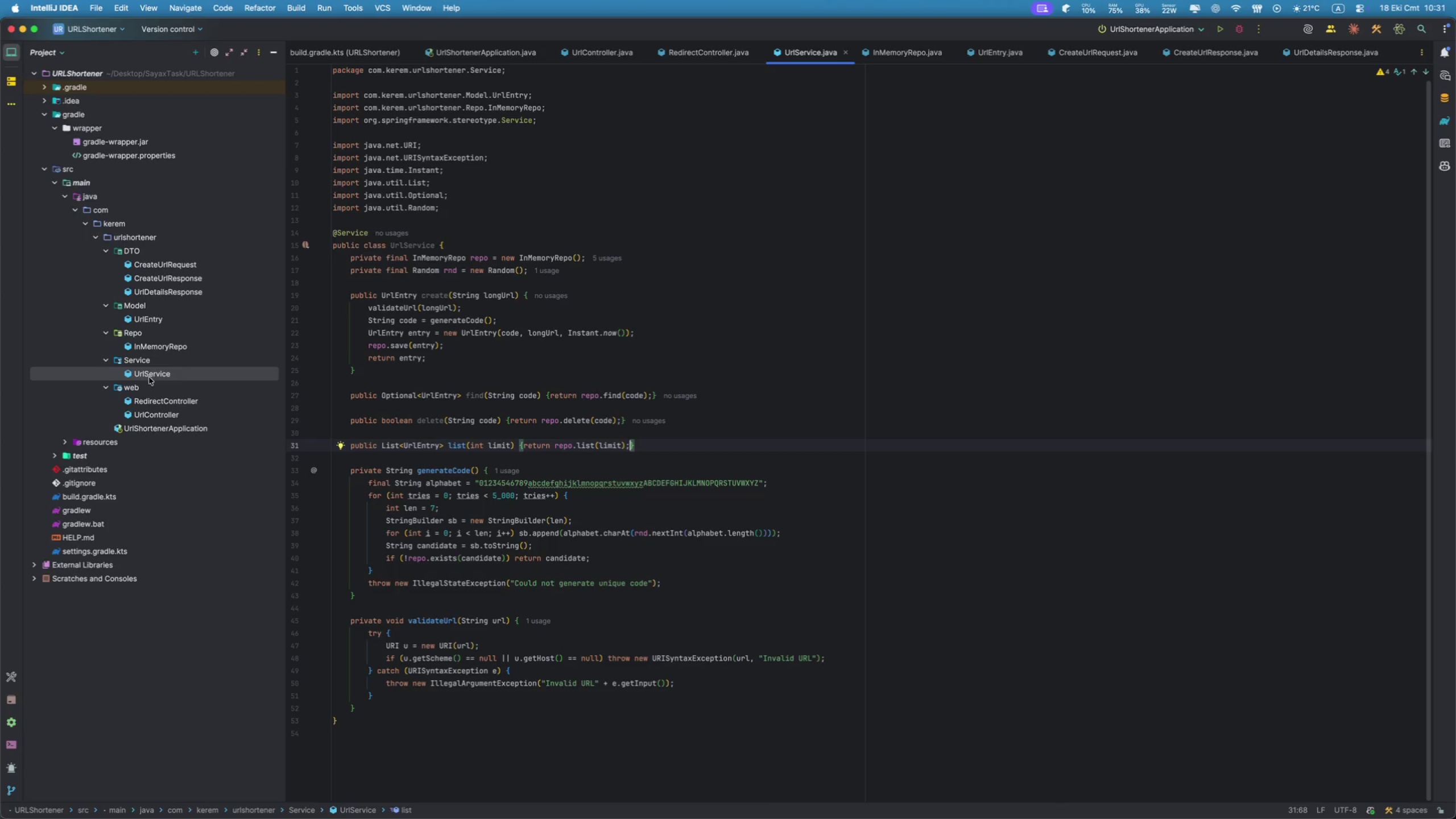 
double_click([185, 263])
 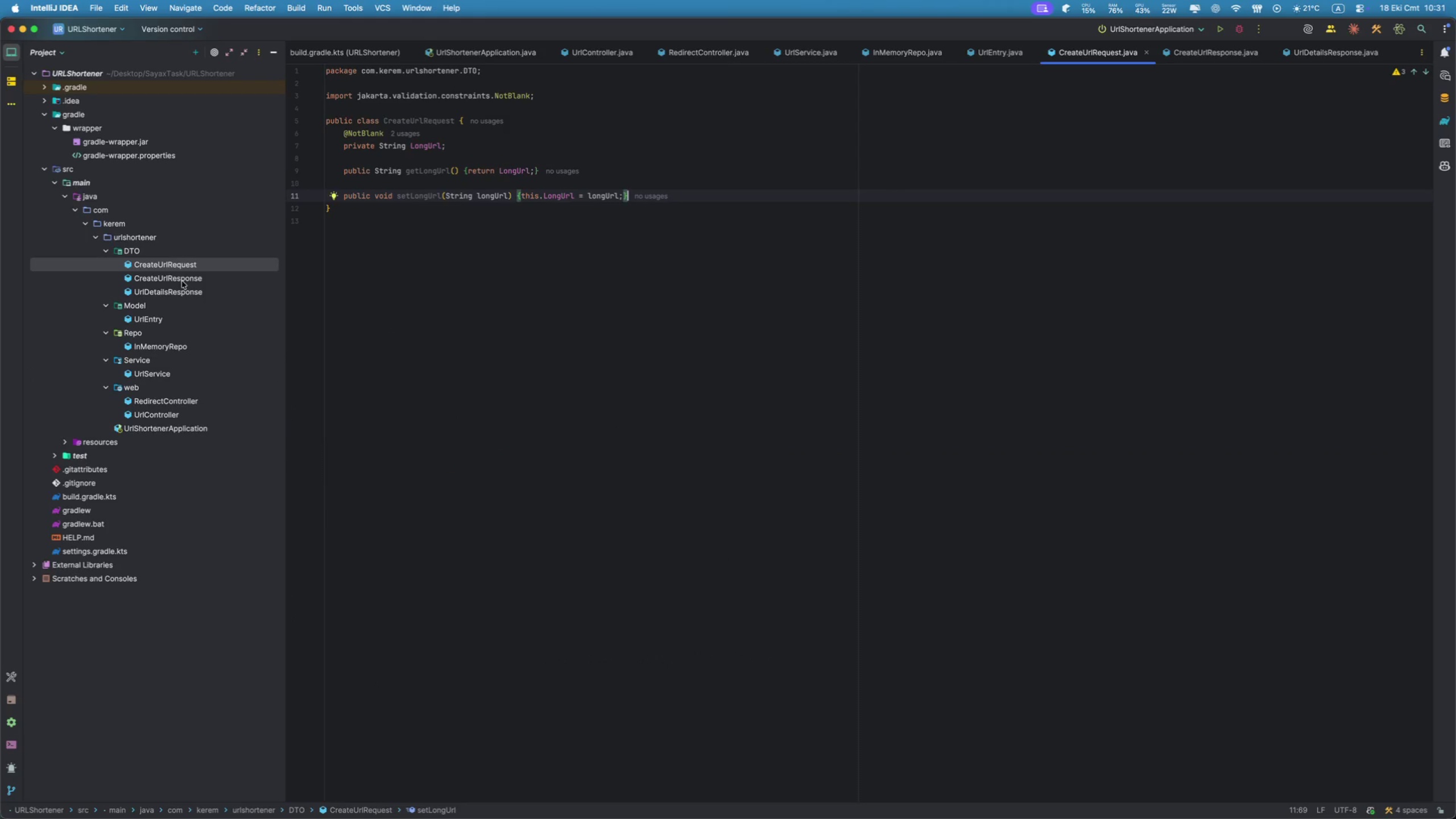 
double_click([182, 281])
 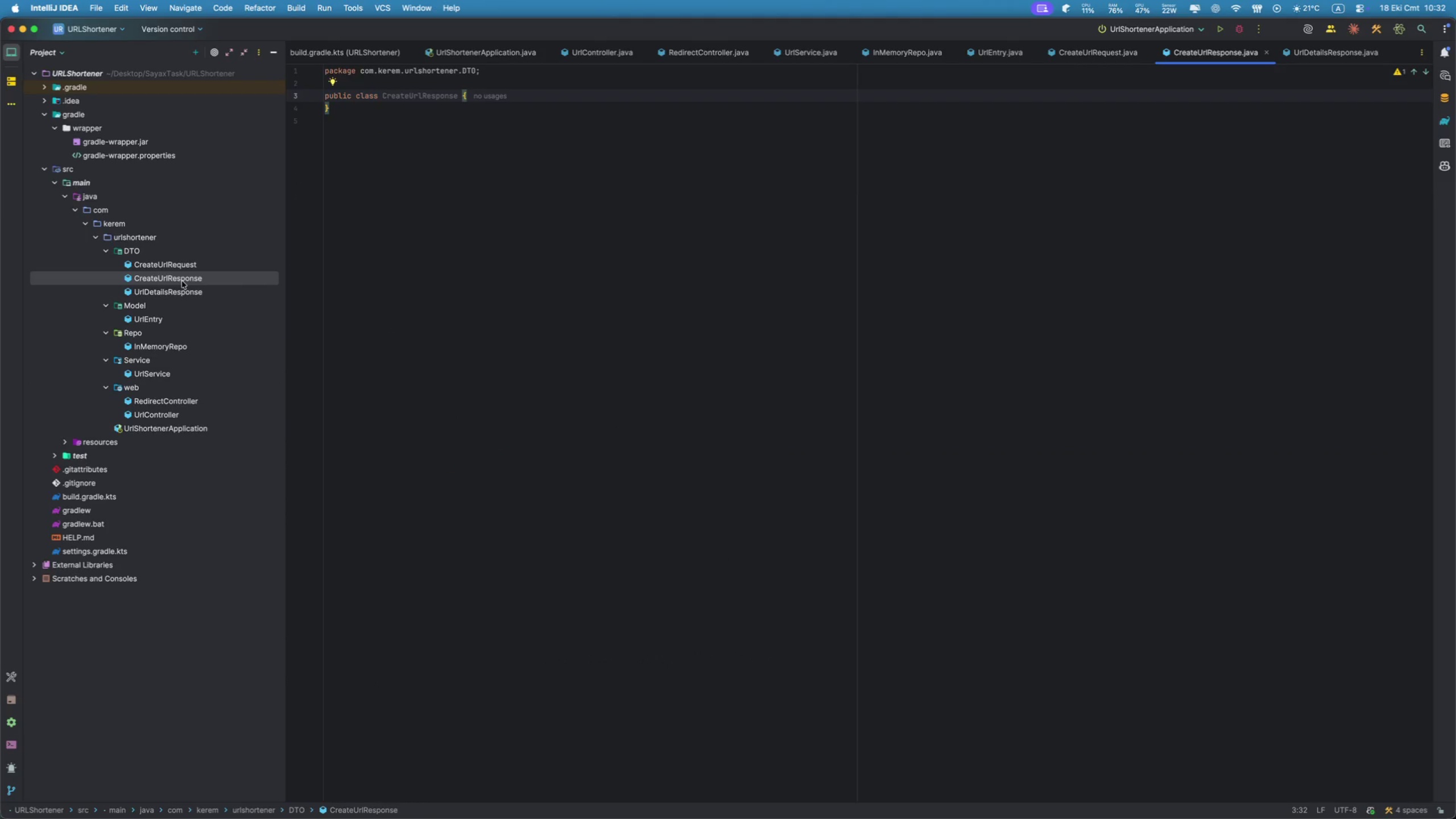 
left_click([522, 100])
 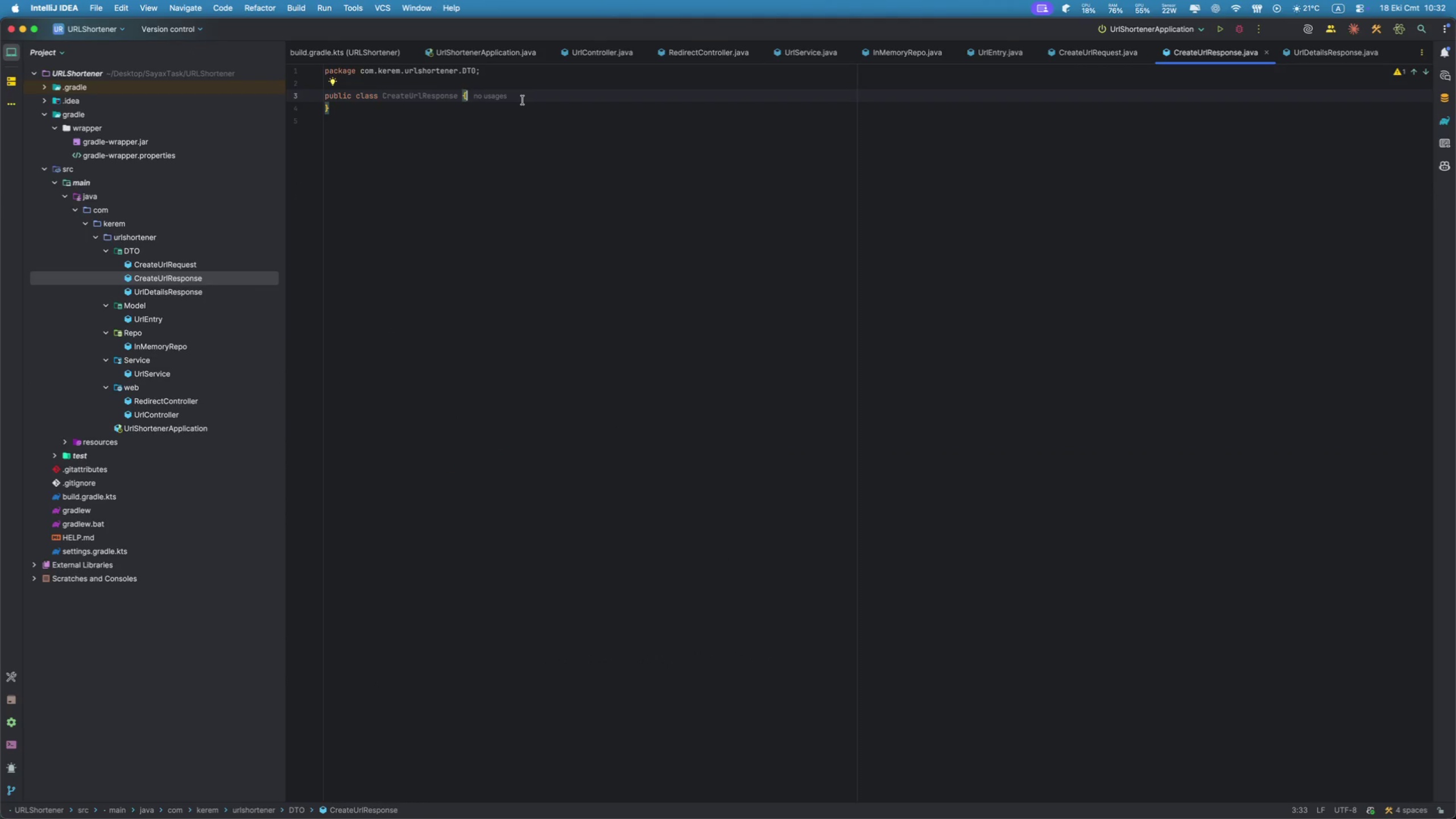 
key(Enter)
 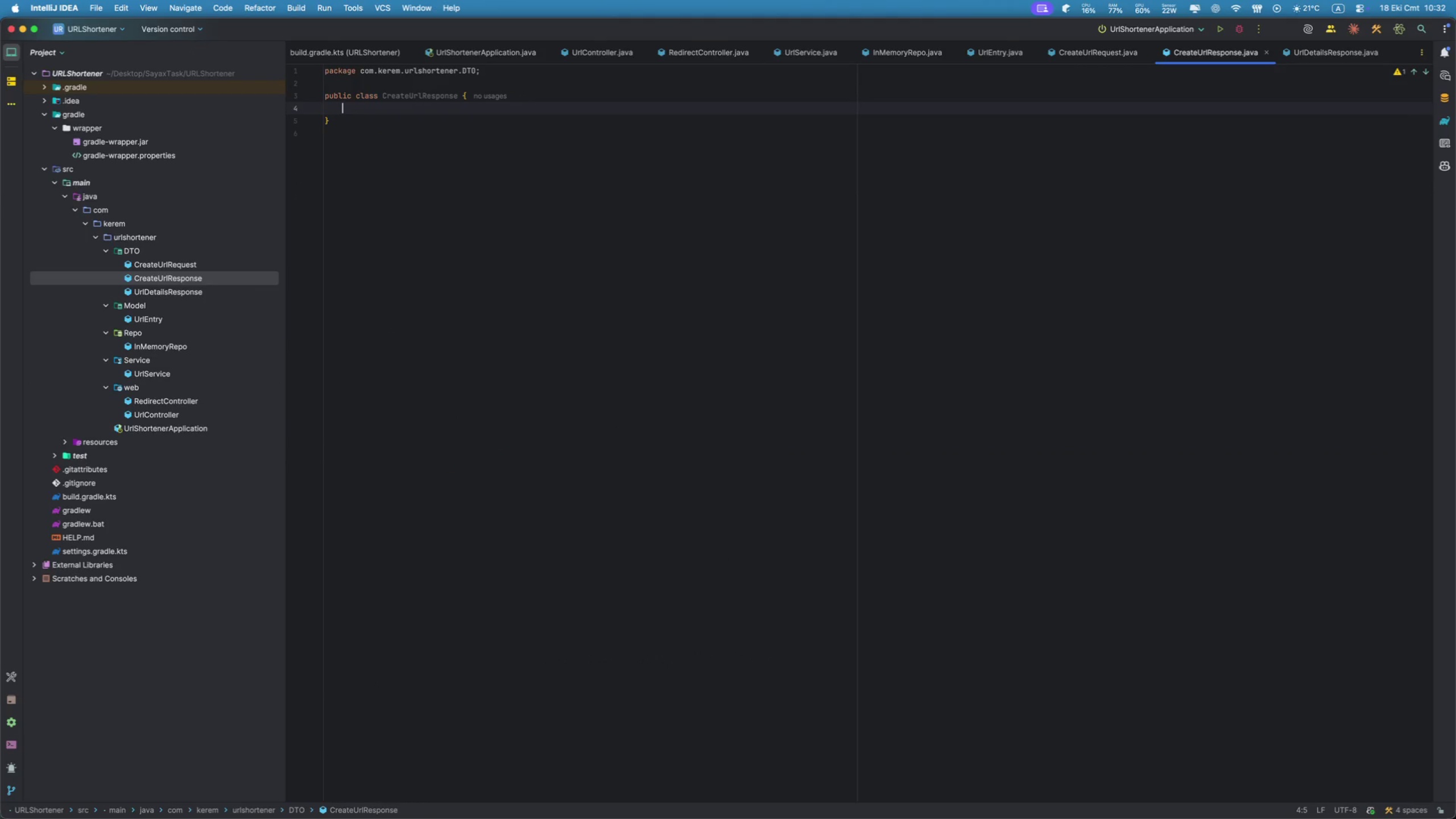 
type(pr)
 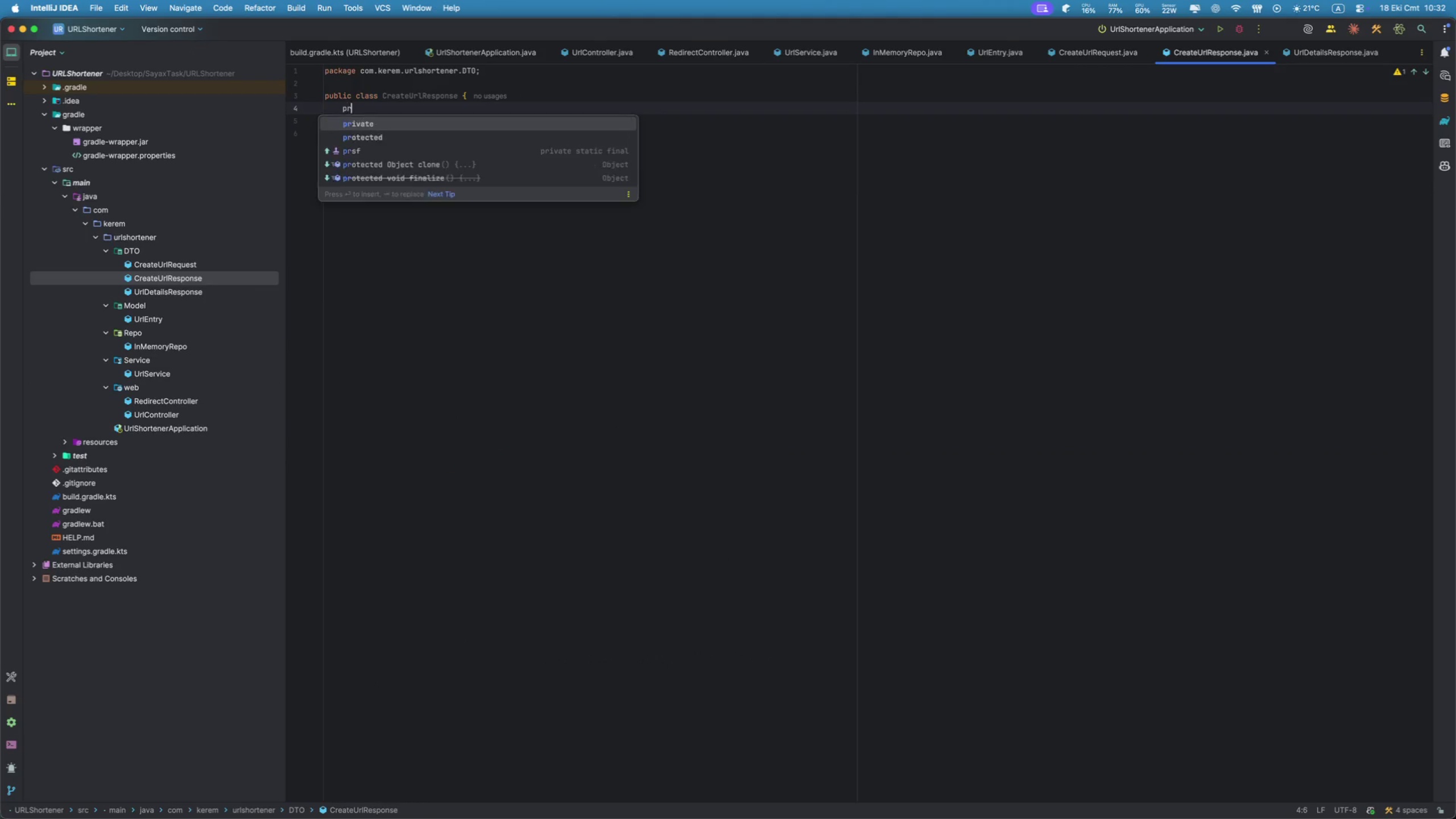 
key(Enter)
 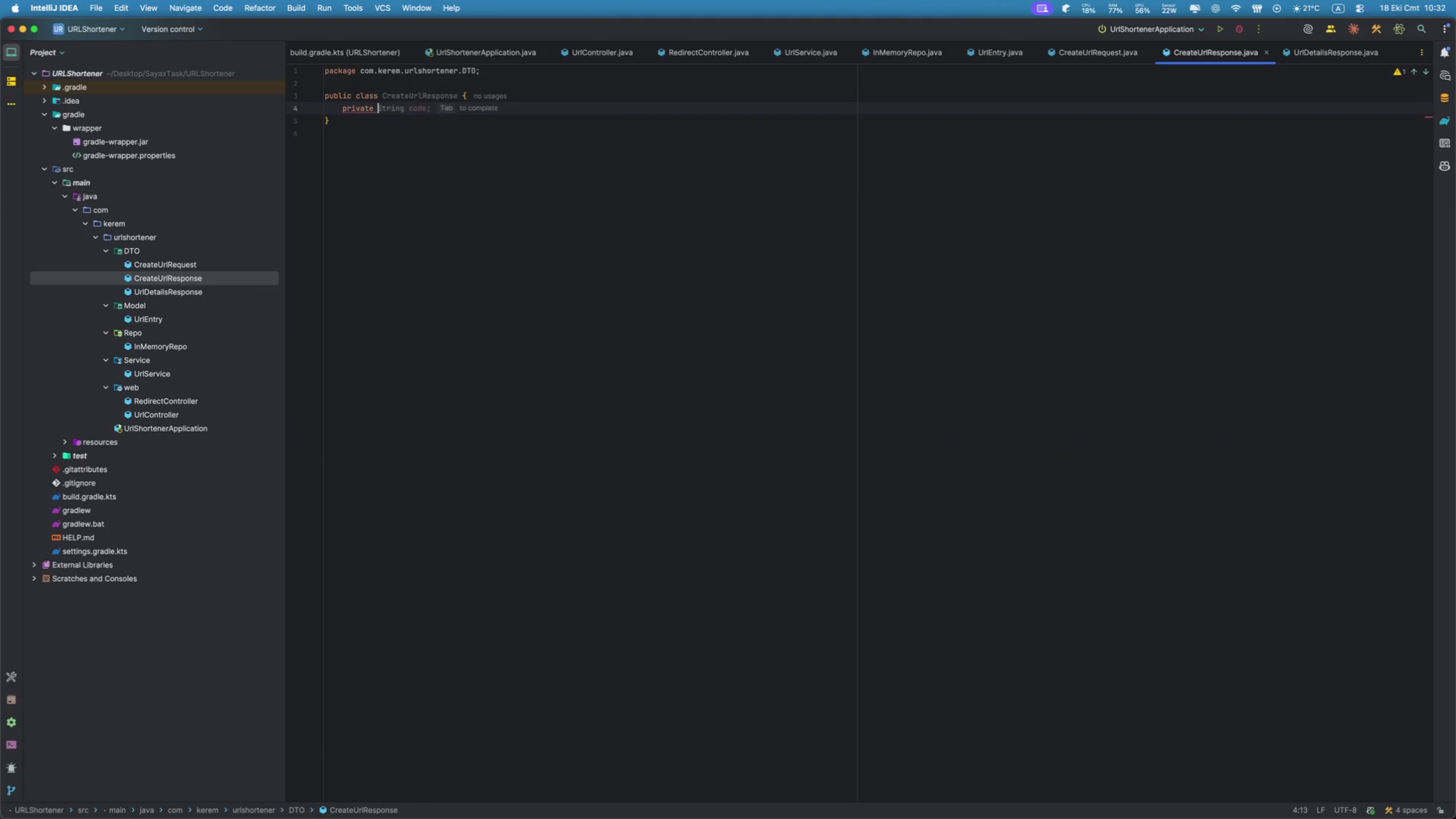 
key(Tab)
 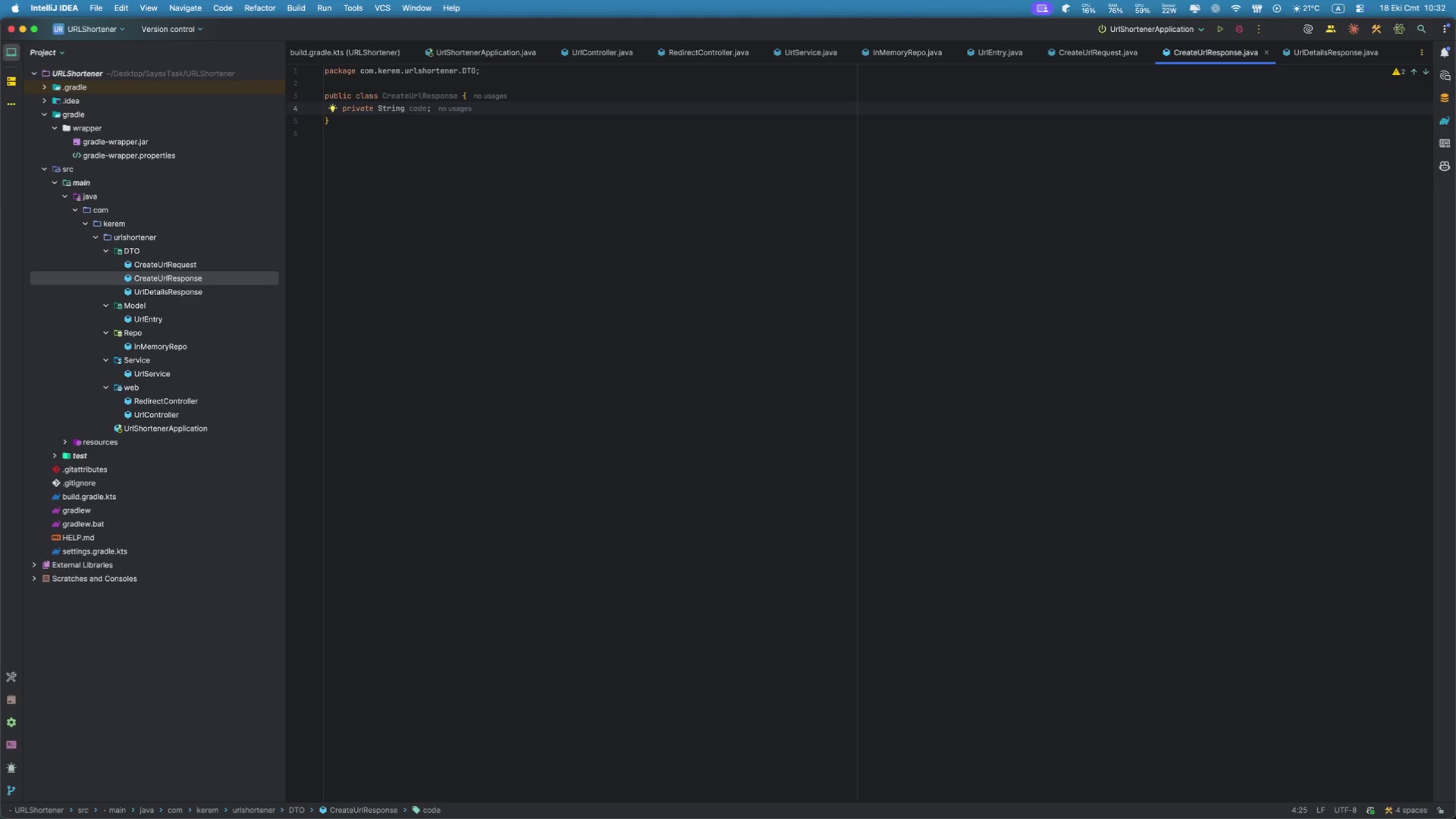 
key(Enter)
 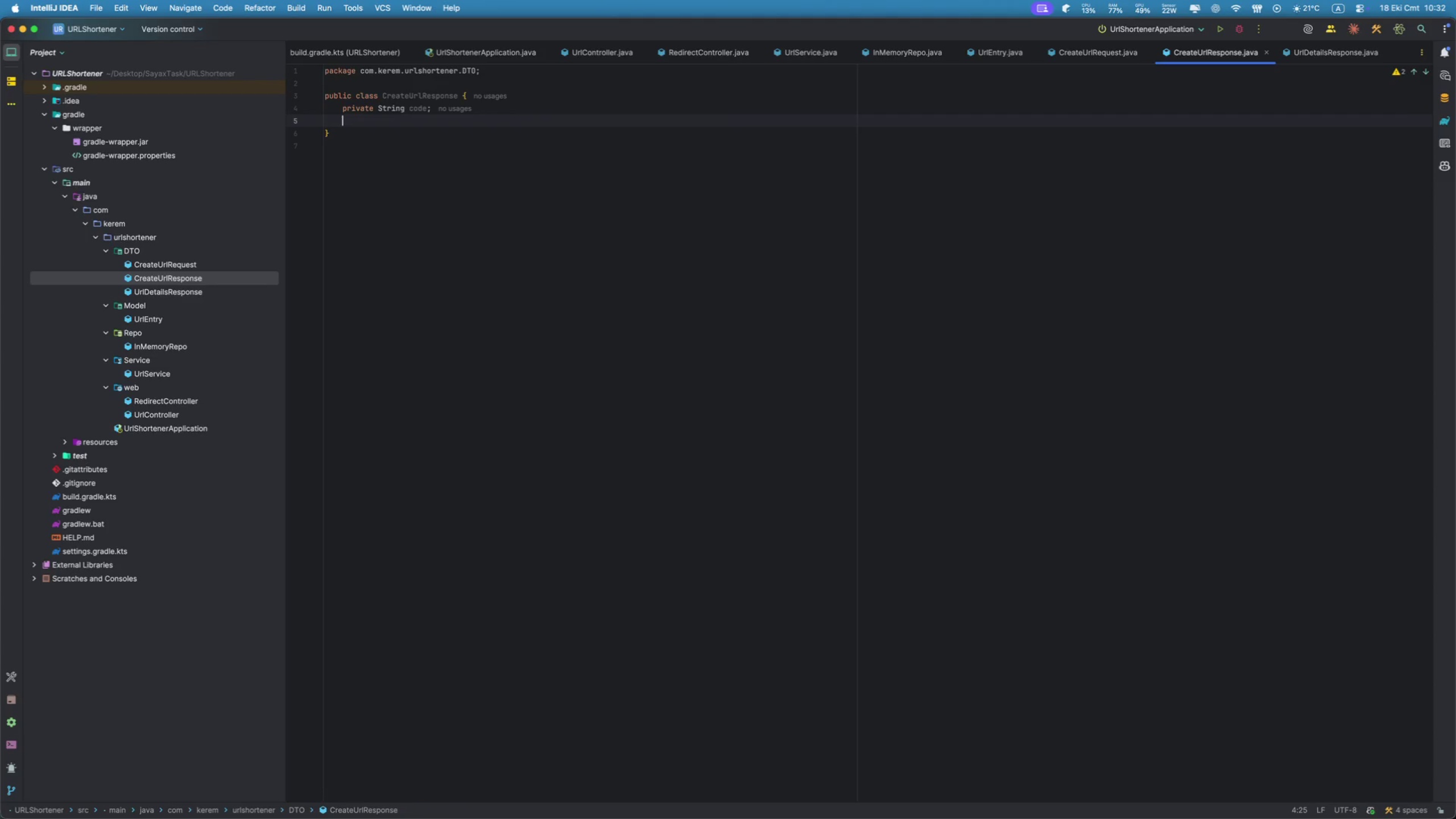 
type(pr)
 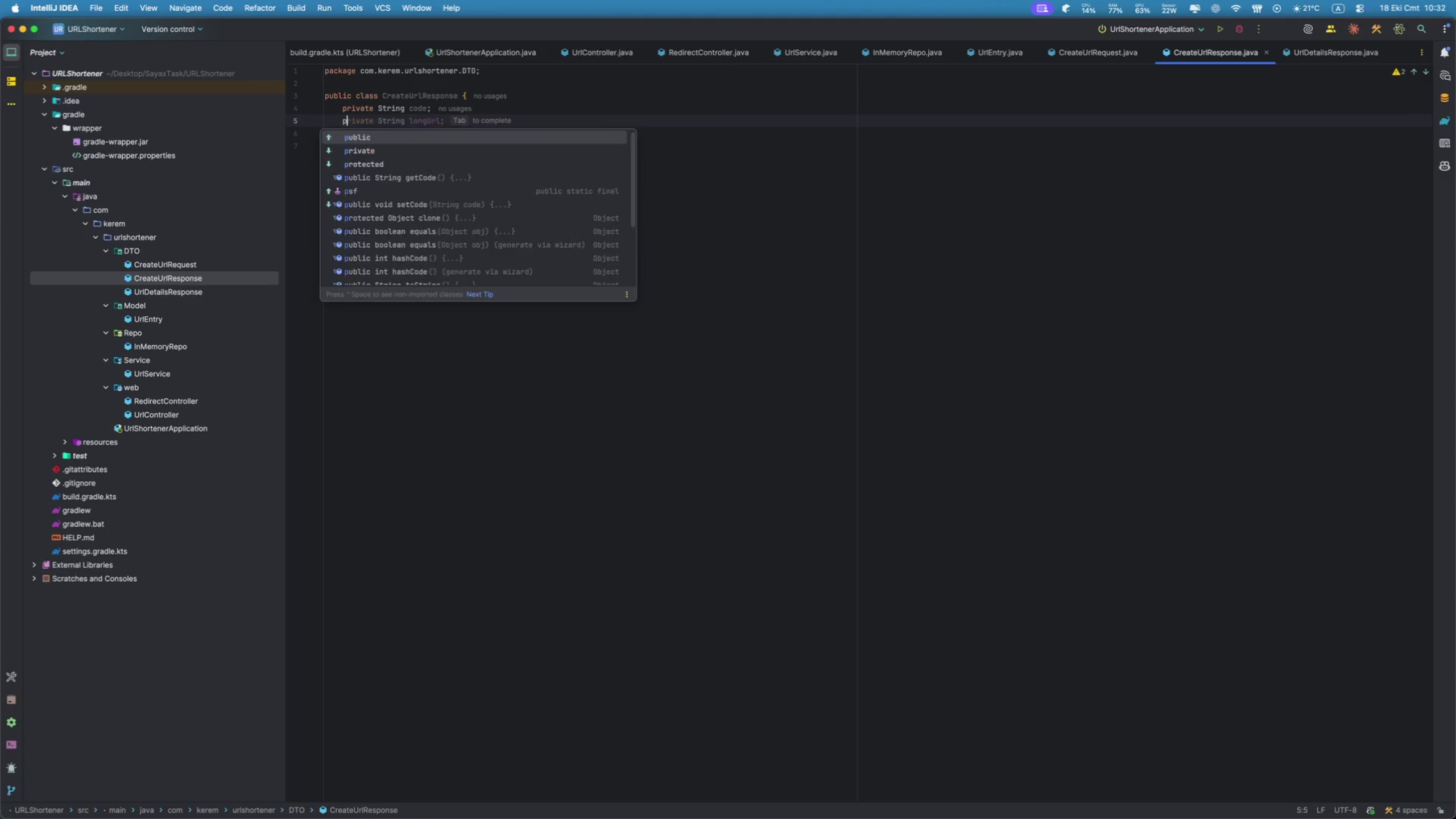 
key(Enter)
 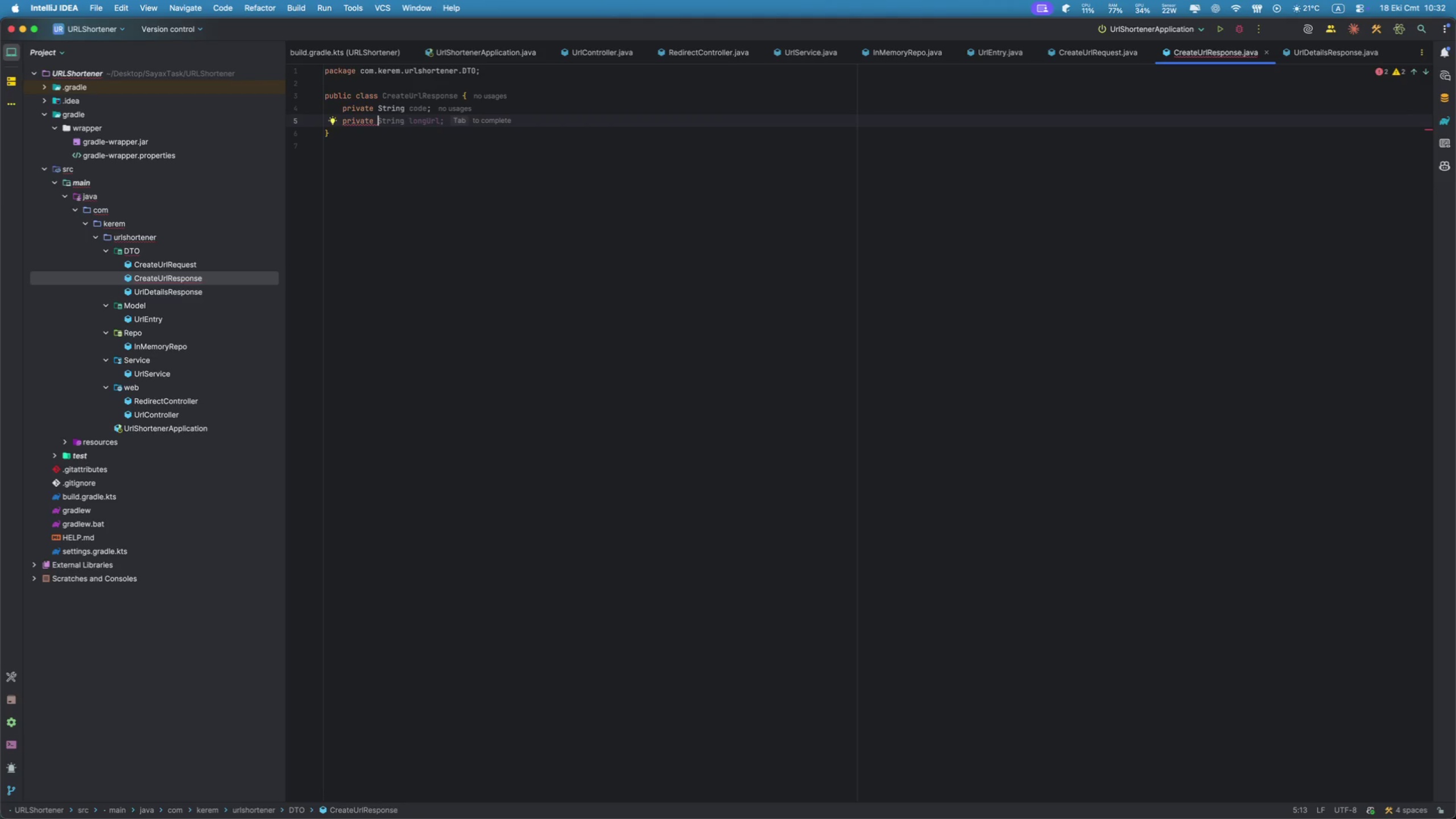 
type(String shortUrl;)
 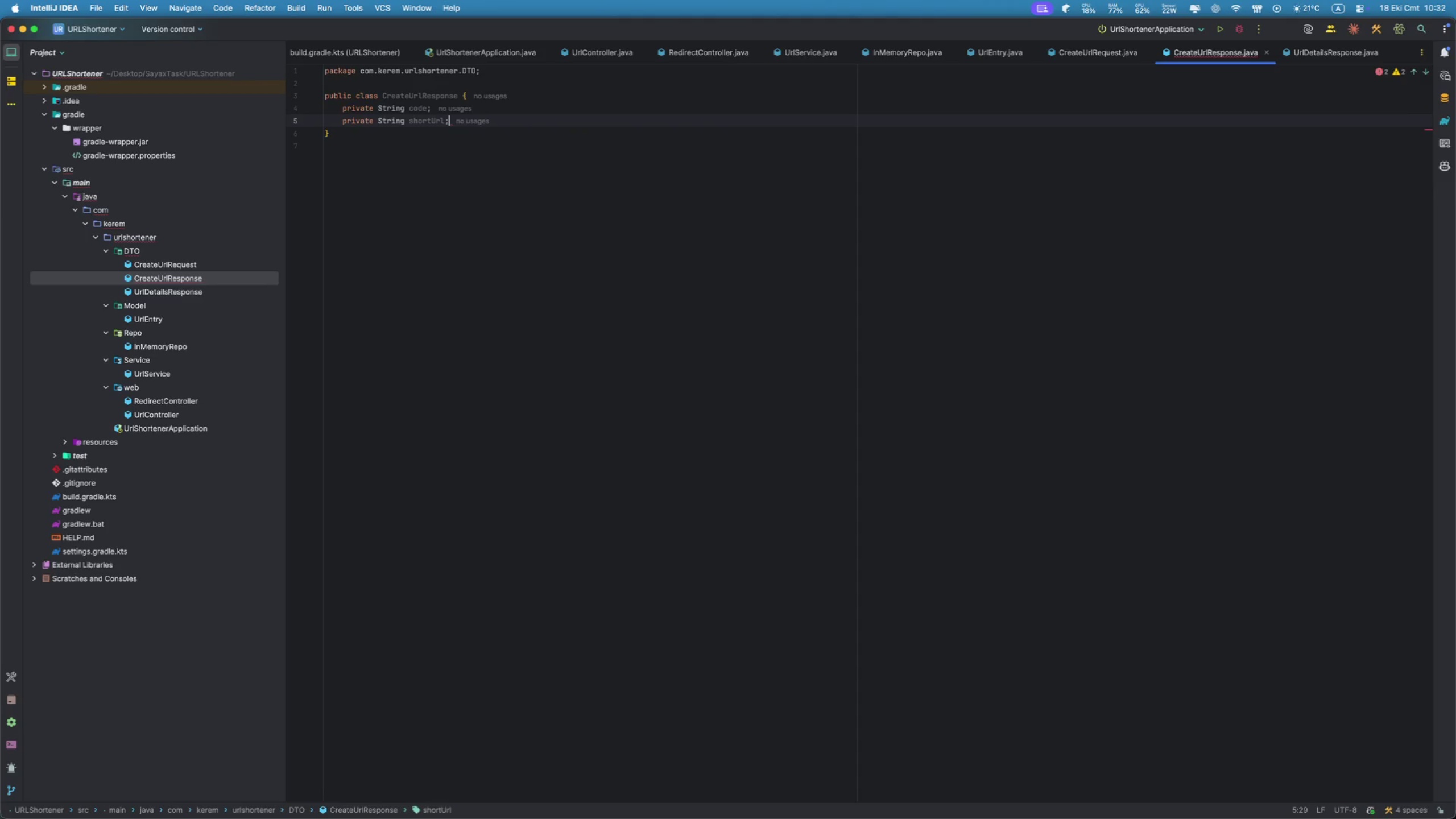 
 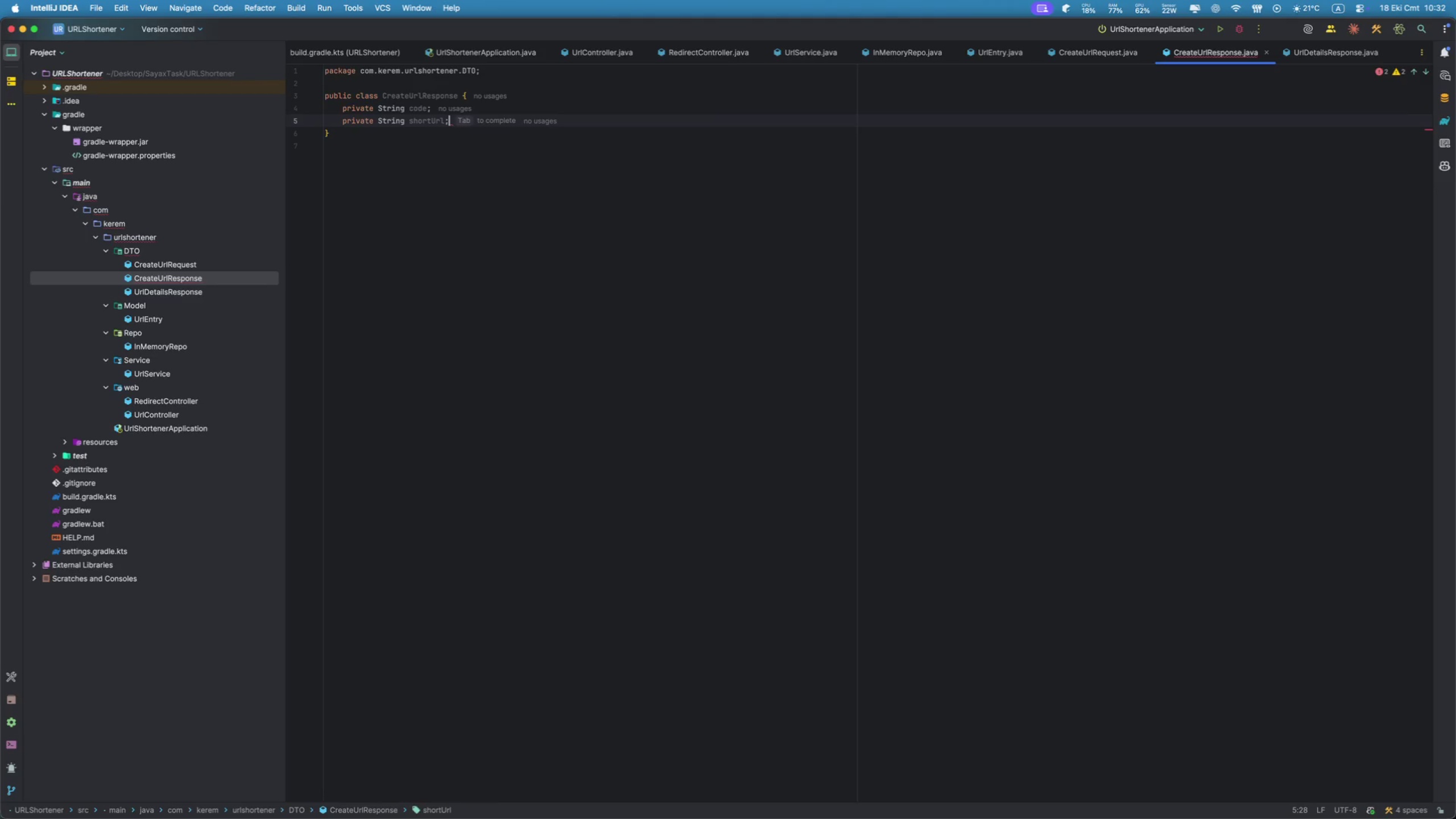 
key(Enter)
 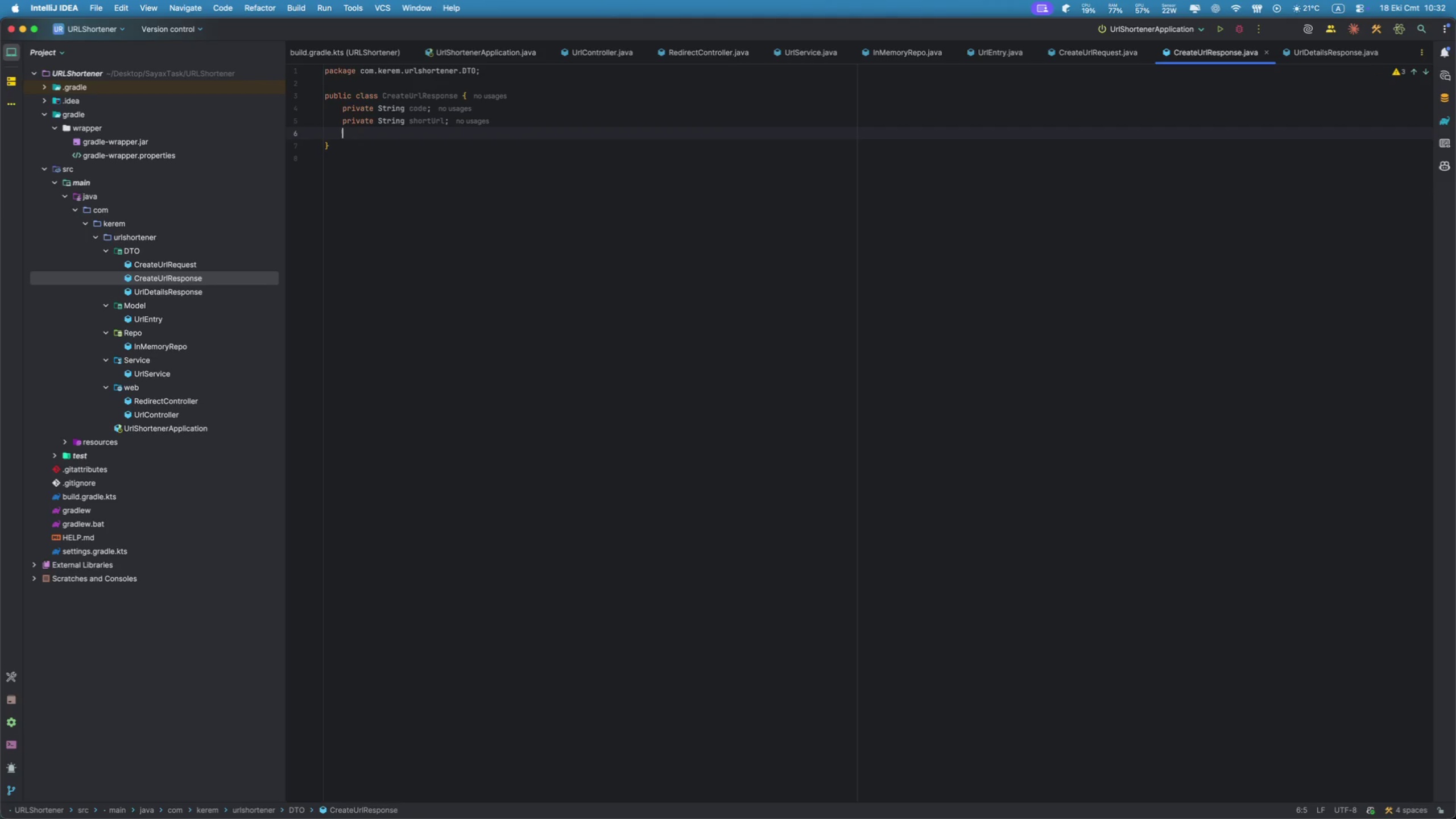 
key(Tab)
 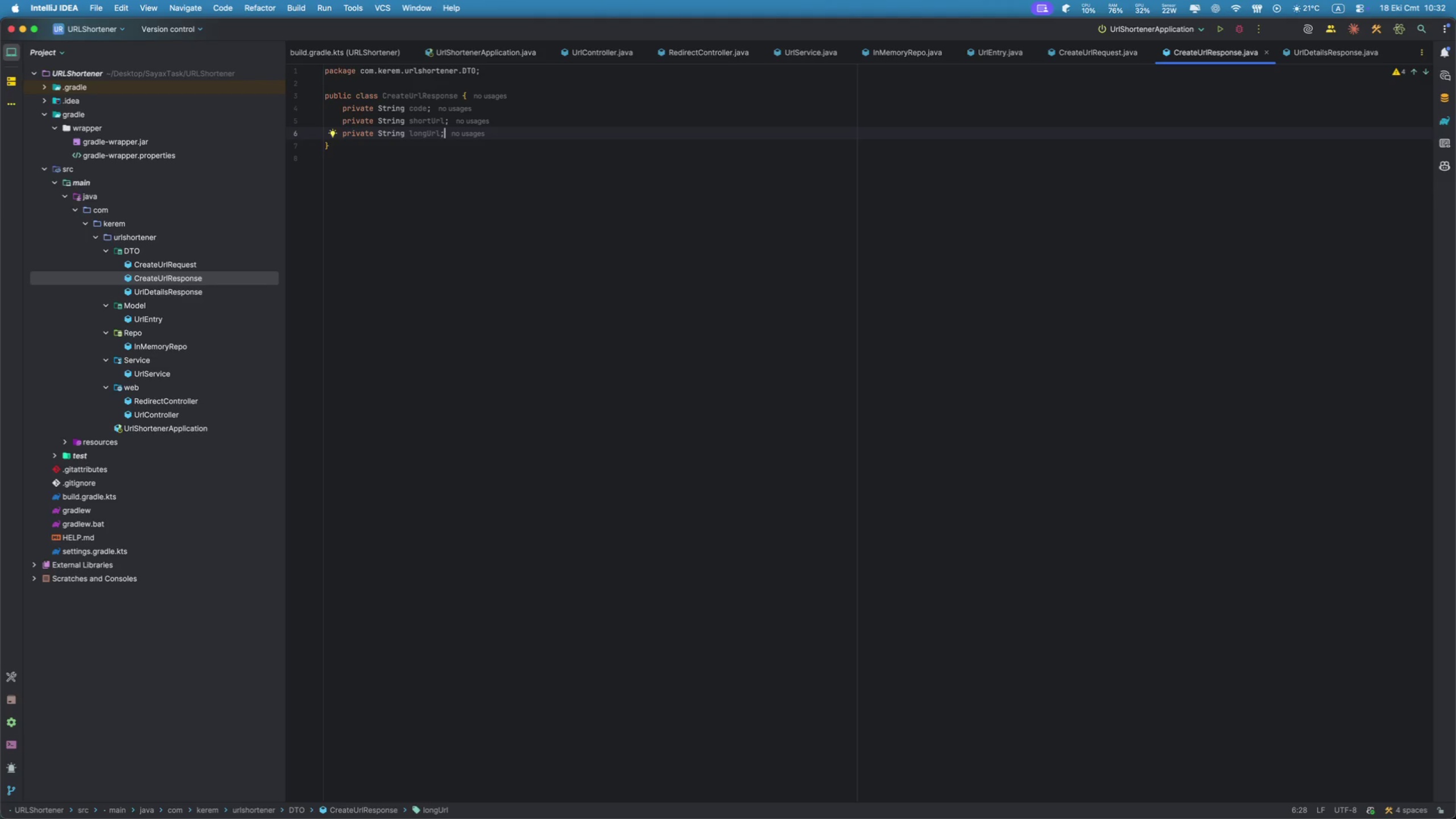 
key(Enter)
 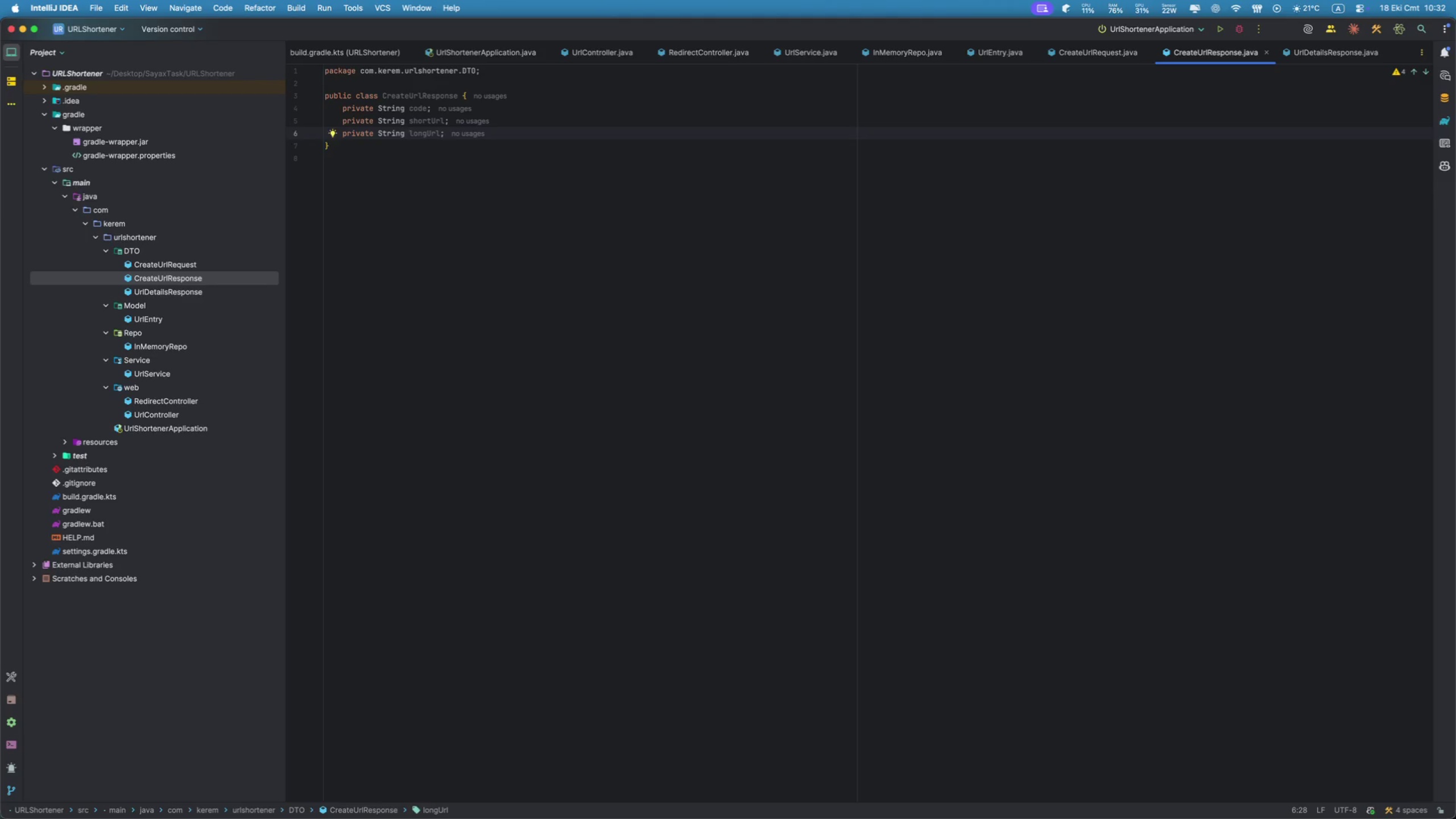 
key(Enter)
 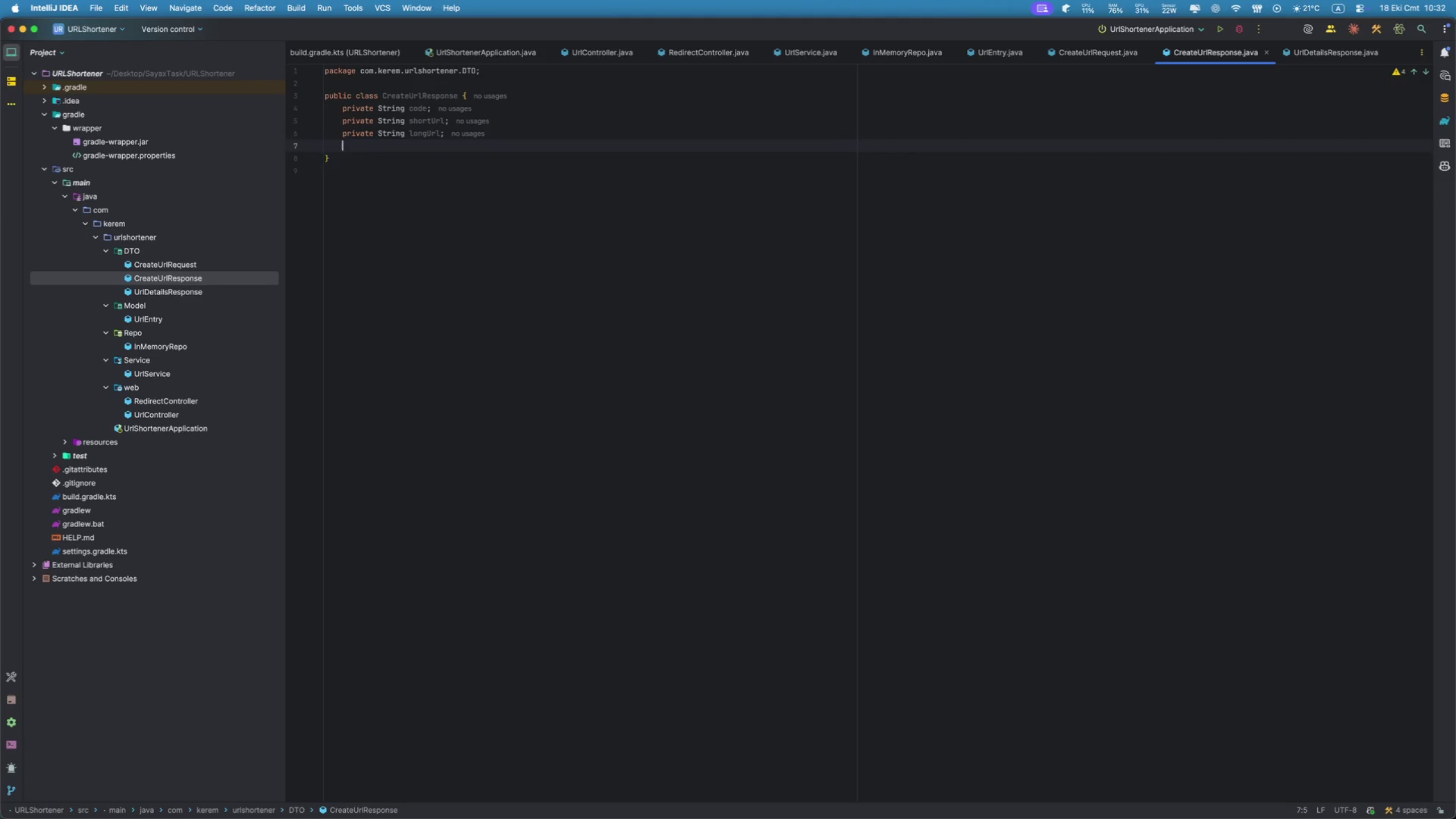 
type(publ)
 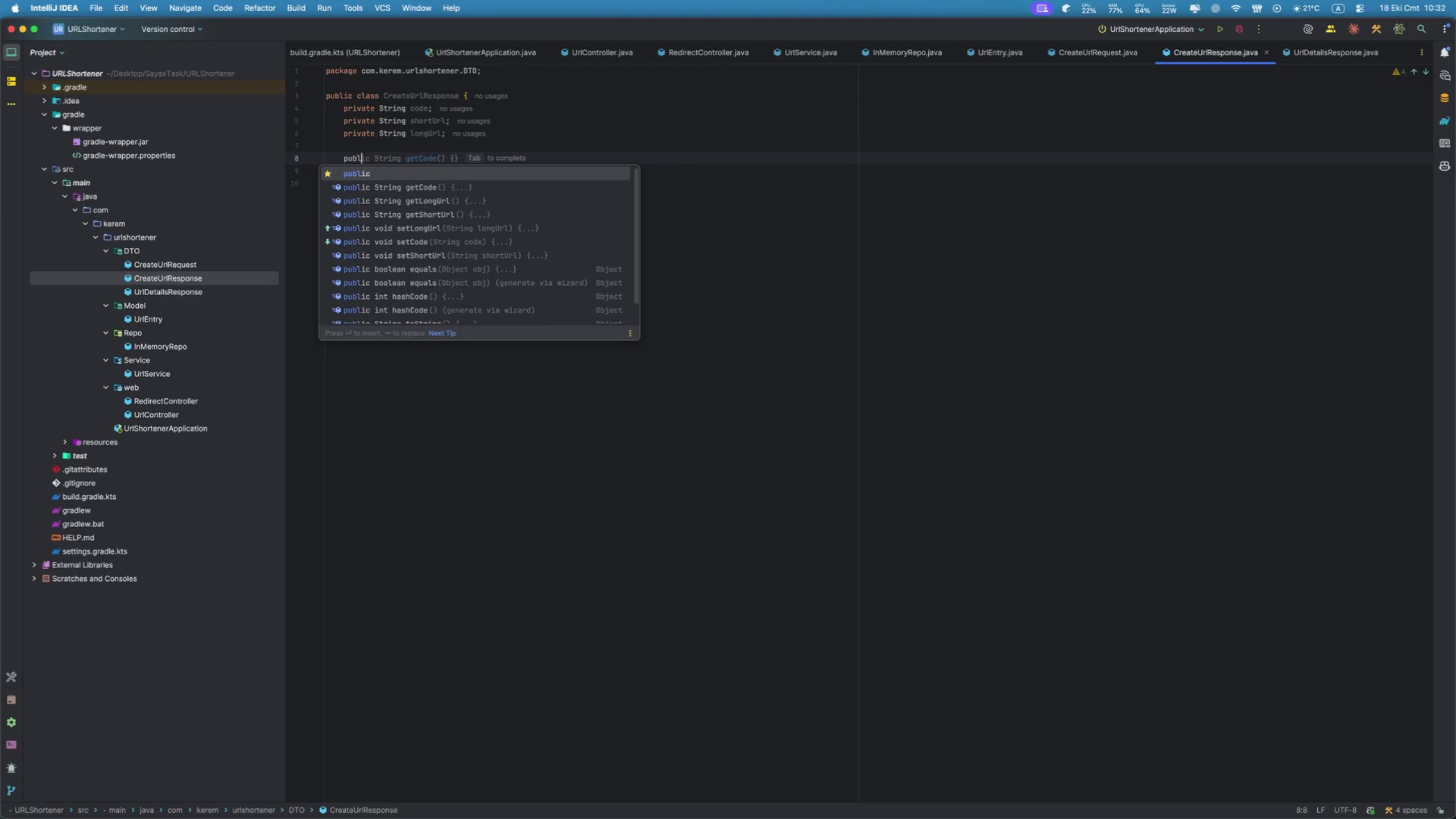 
key(Enter)
 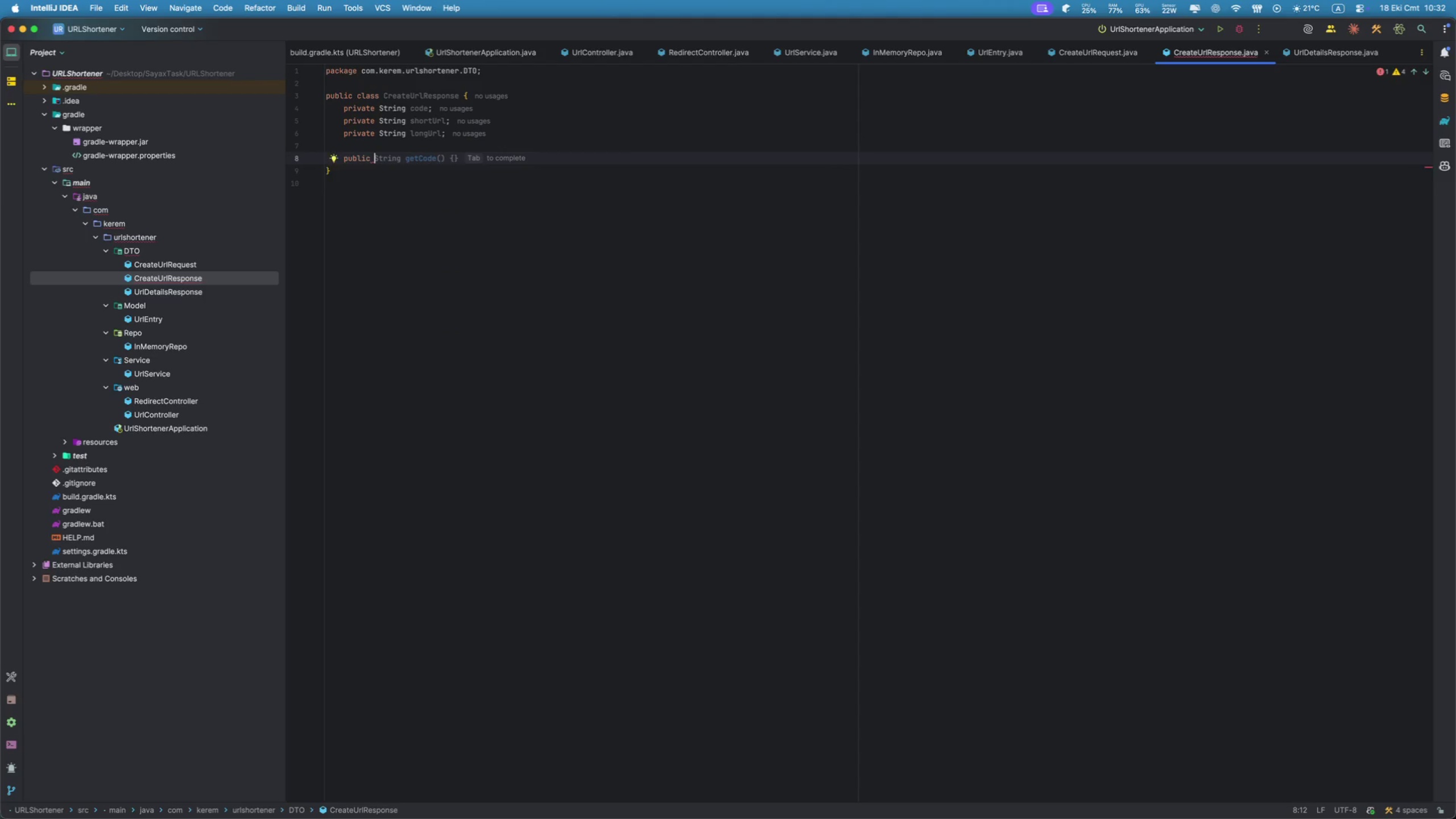 
type(Create)
key(Tab)
 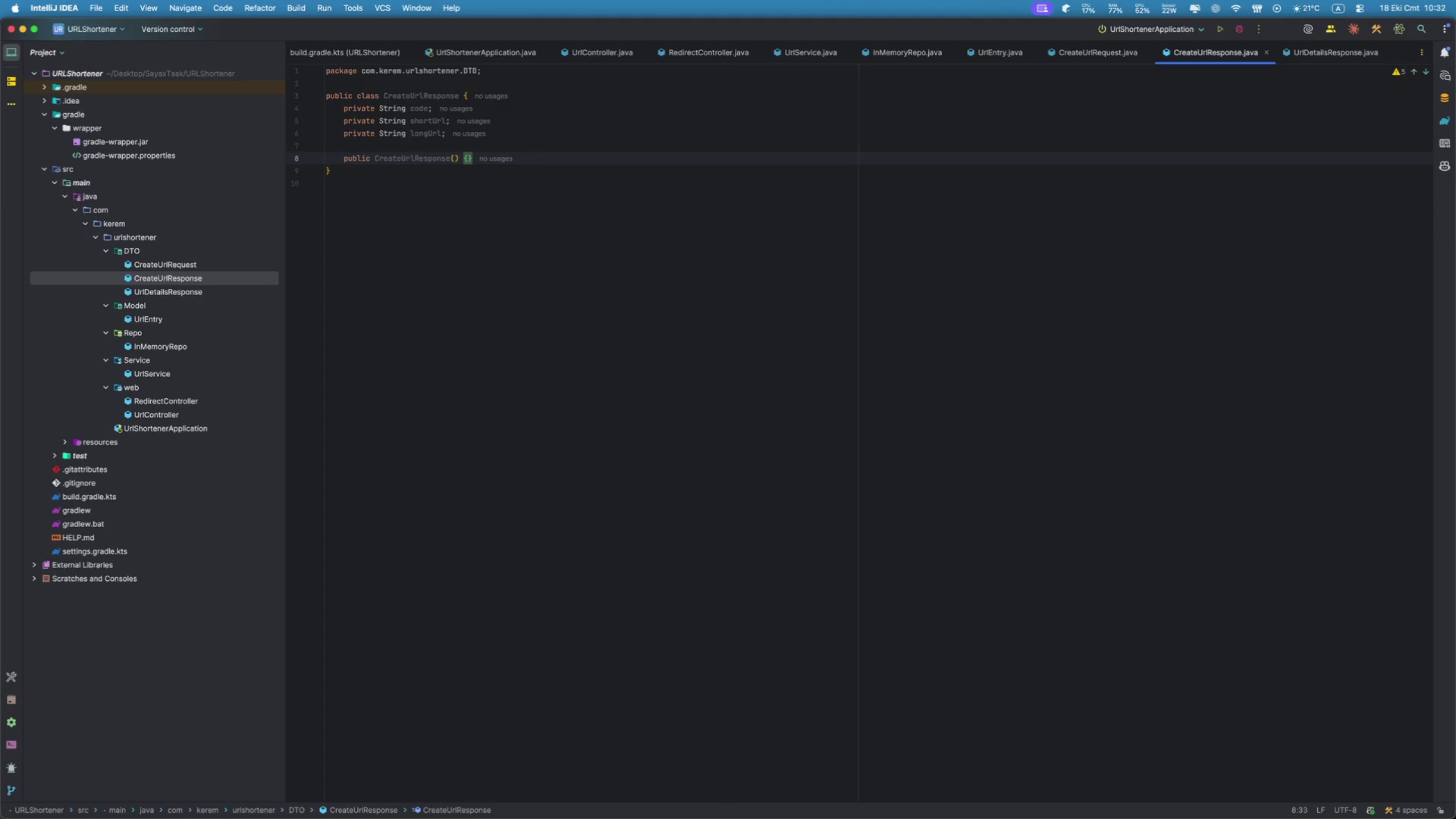 
hold_key(key=ShiftRight, duration=0.33)
 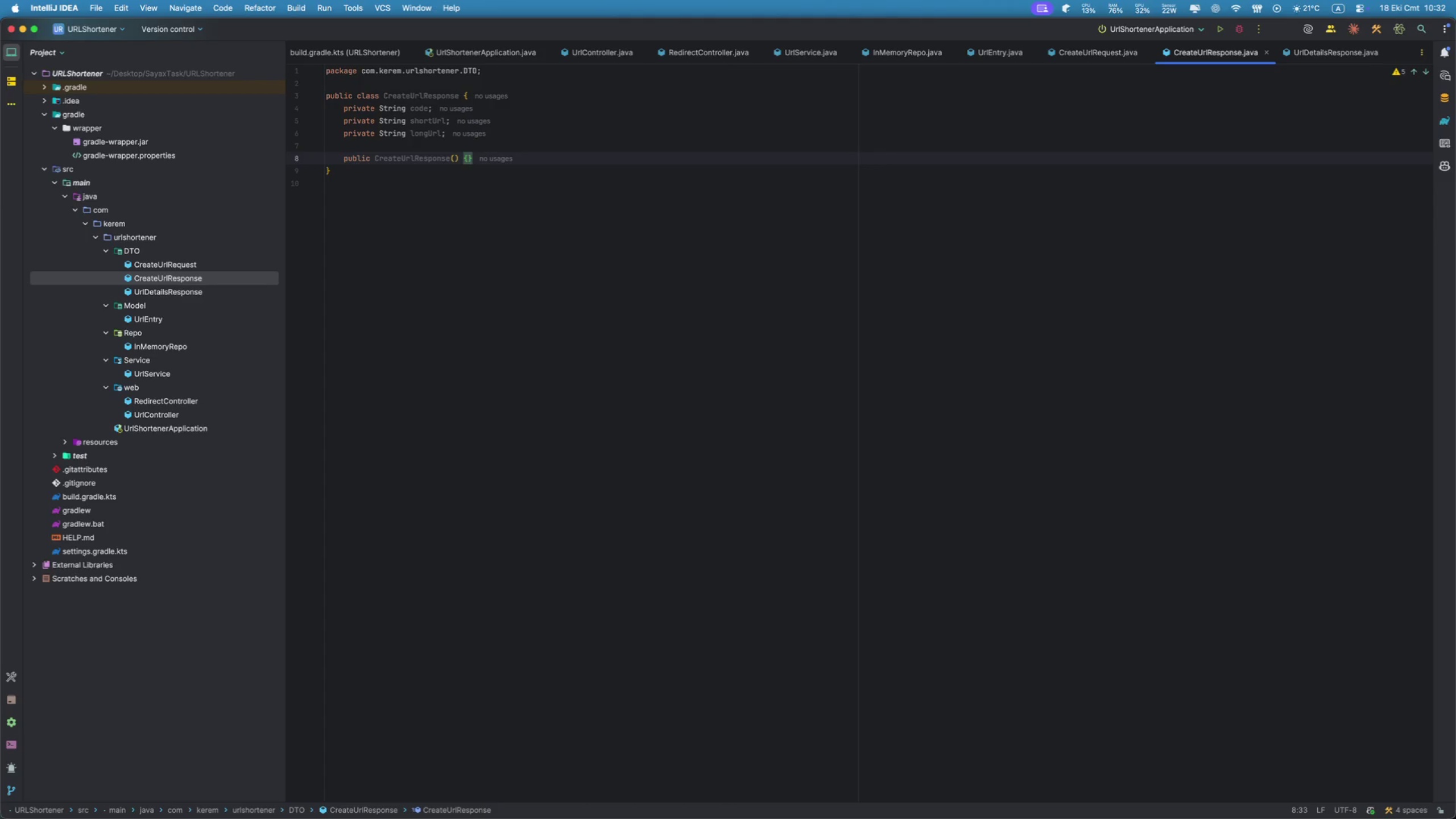 
key(ArrowLeft)
 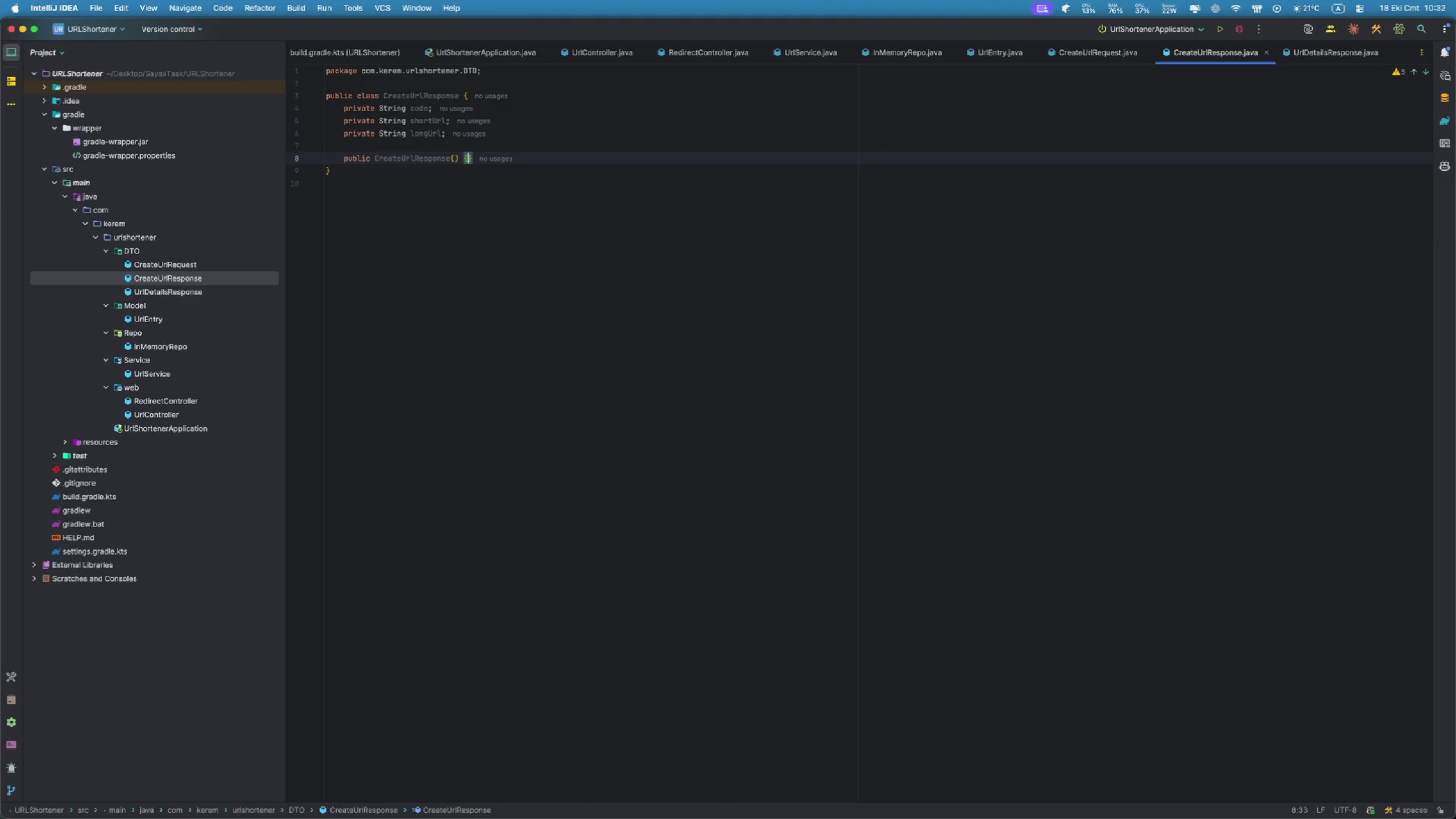 
key(ArrowLeft)
 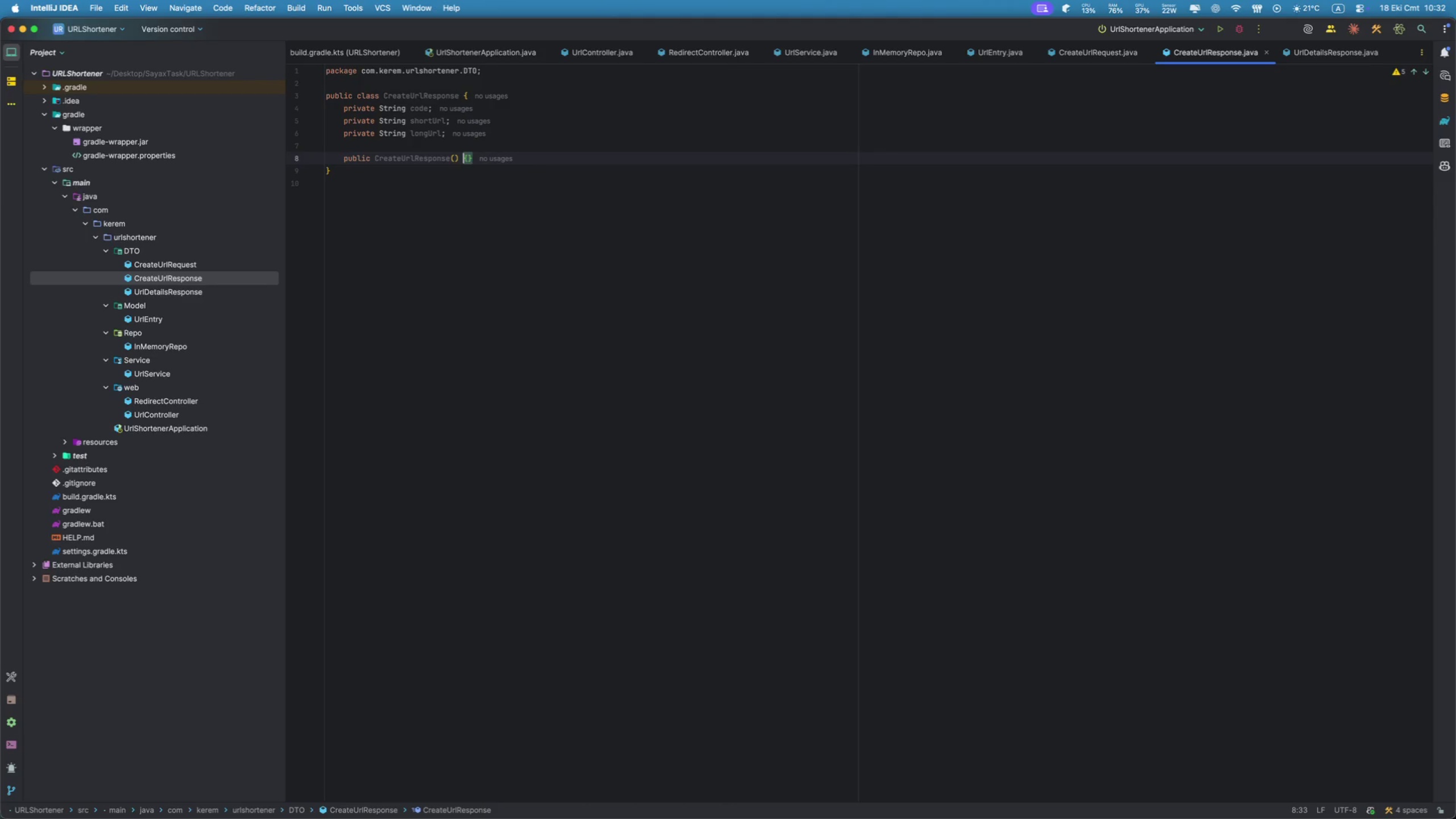 
key(ArrowLeft)
 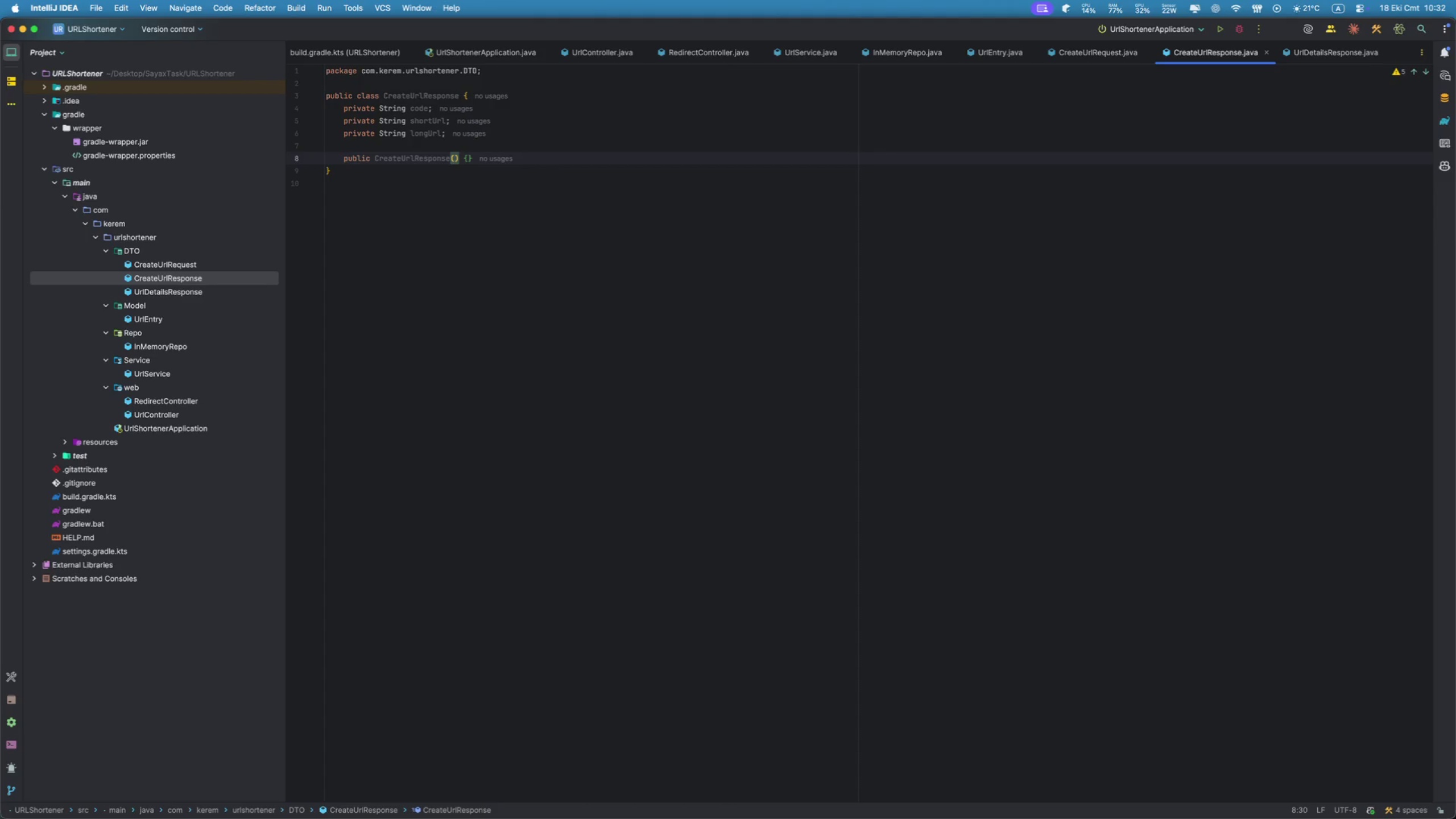 
type(Str)
key(Tab)
 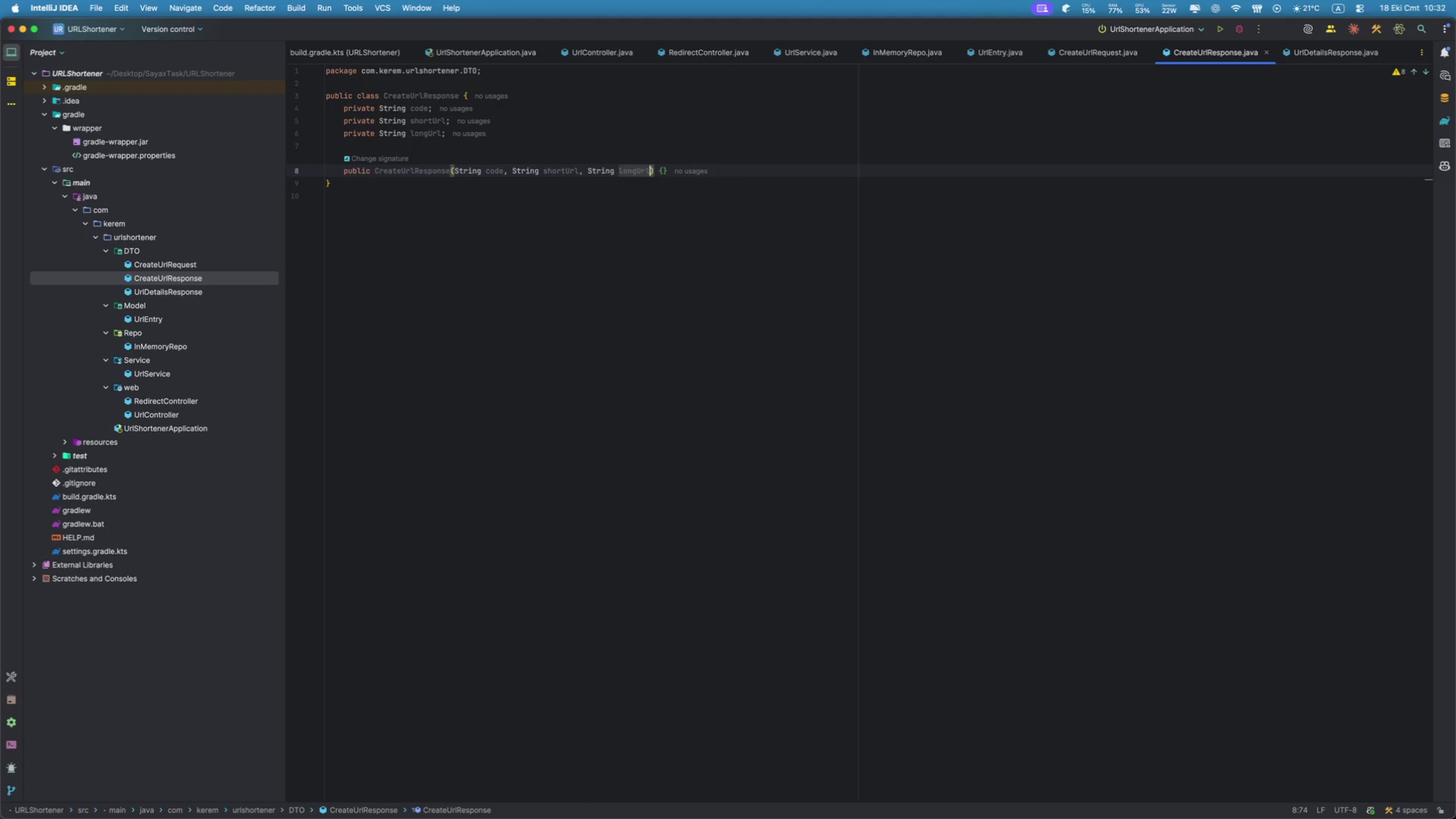 
key(ArrowRight)
 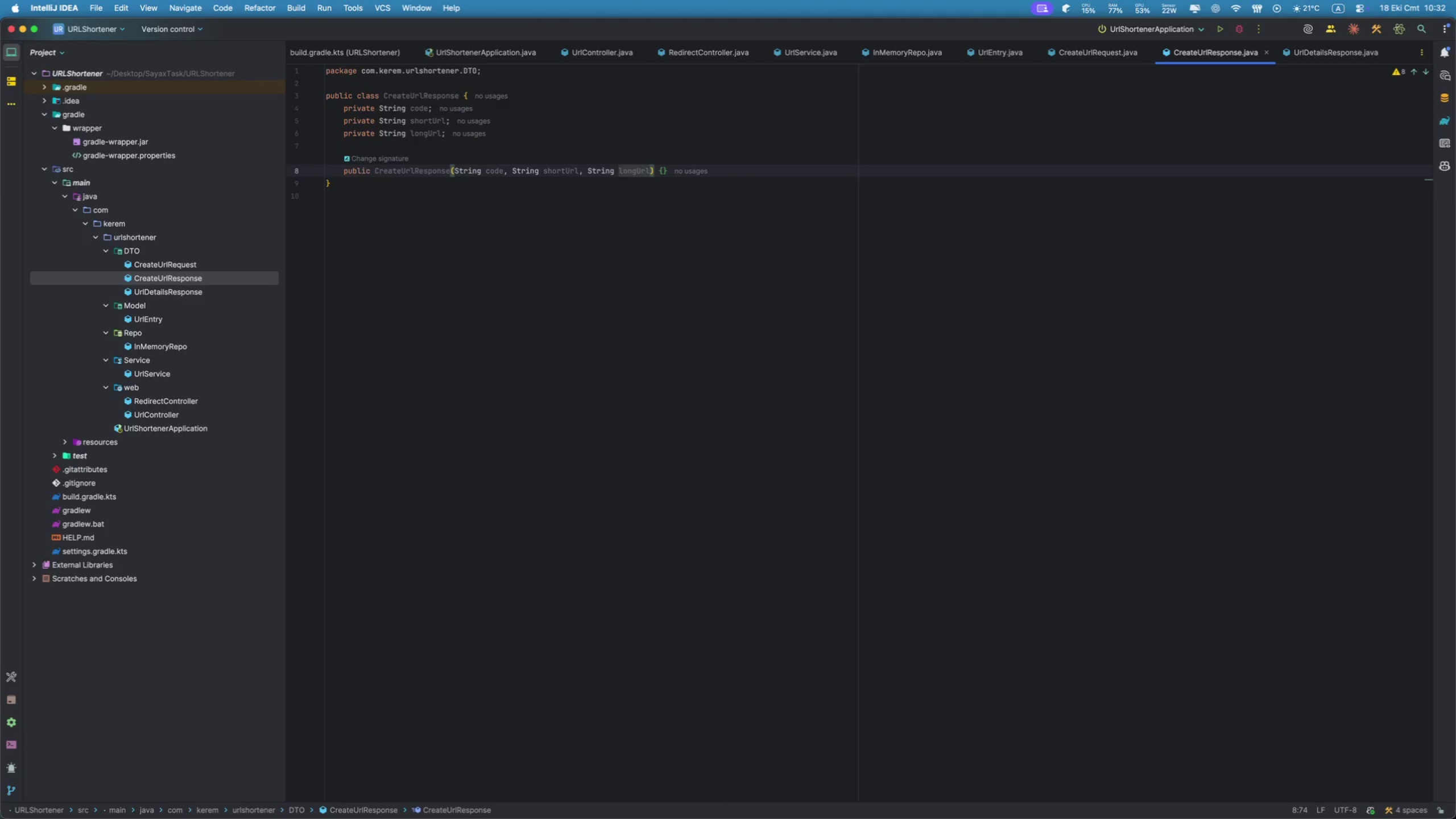 
key(ArrowRight)
 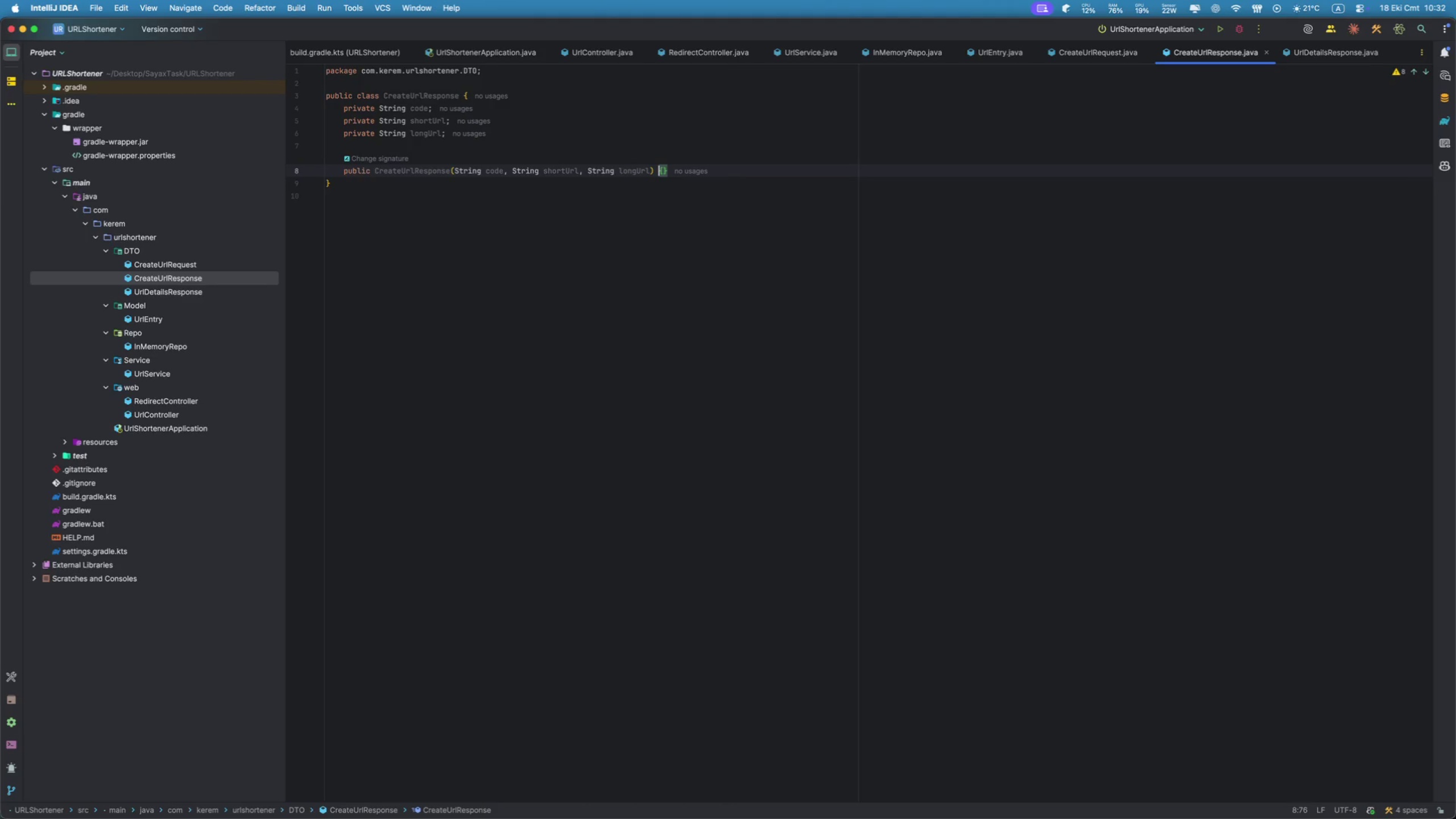 
key(ArrowRight)
 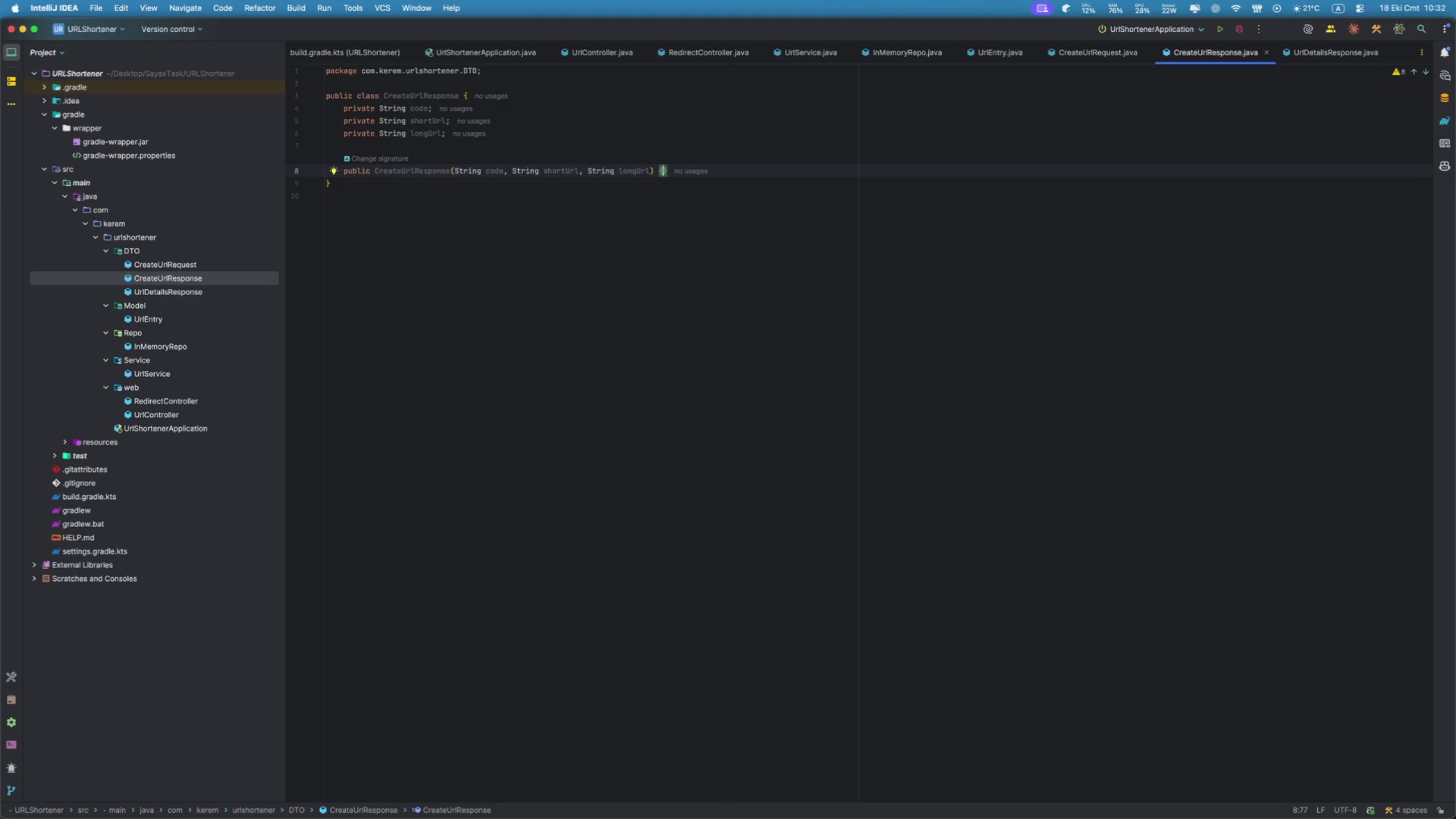 
key(Enter)
 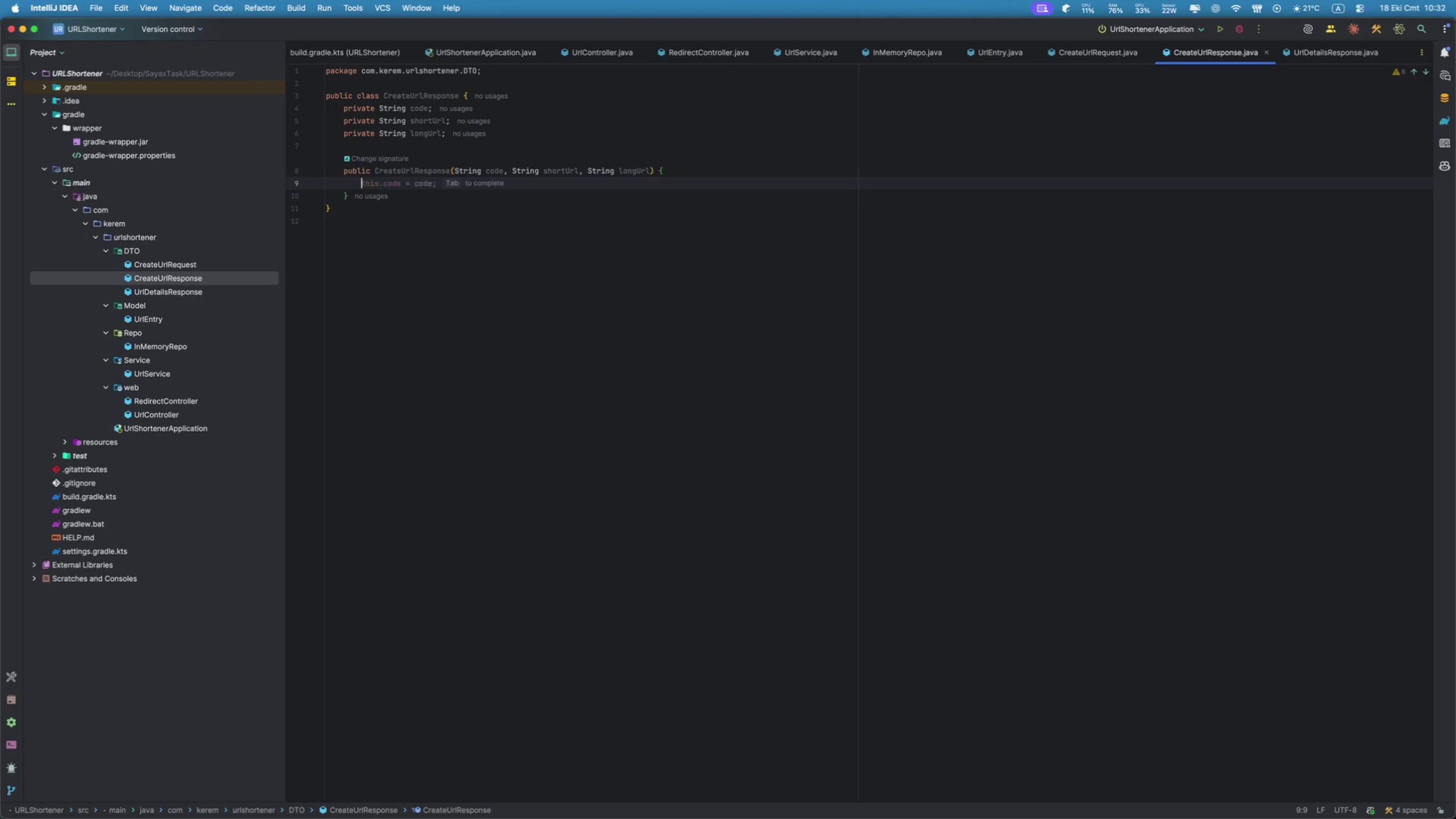 
type(th)
 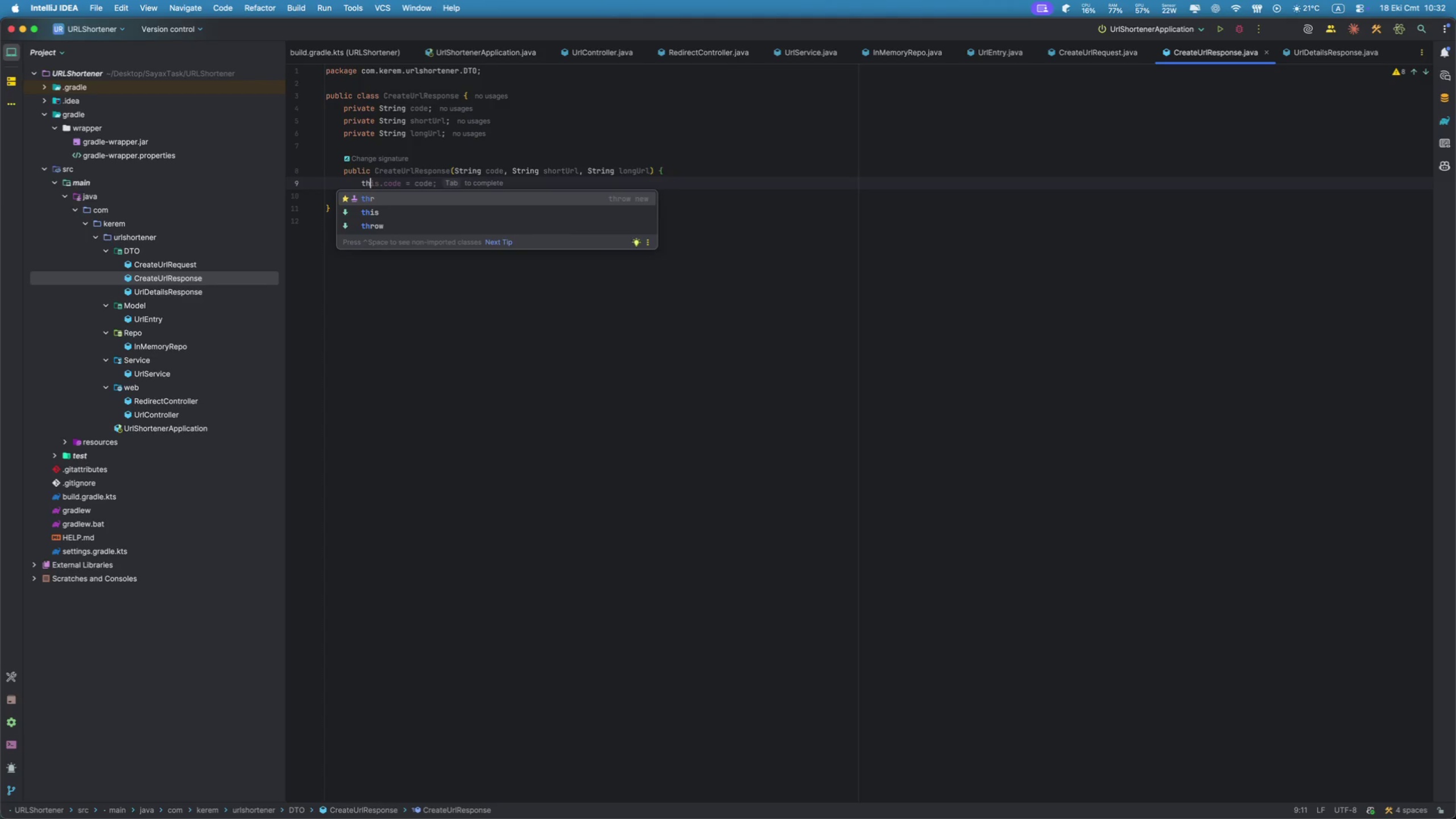 
key(ArrowDown)
 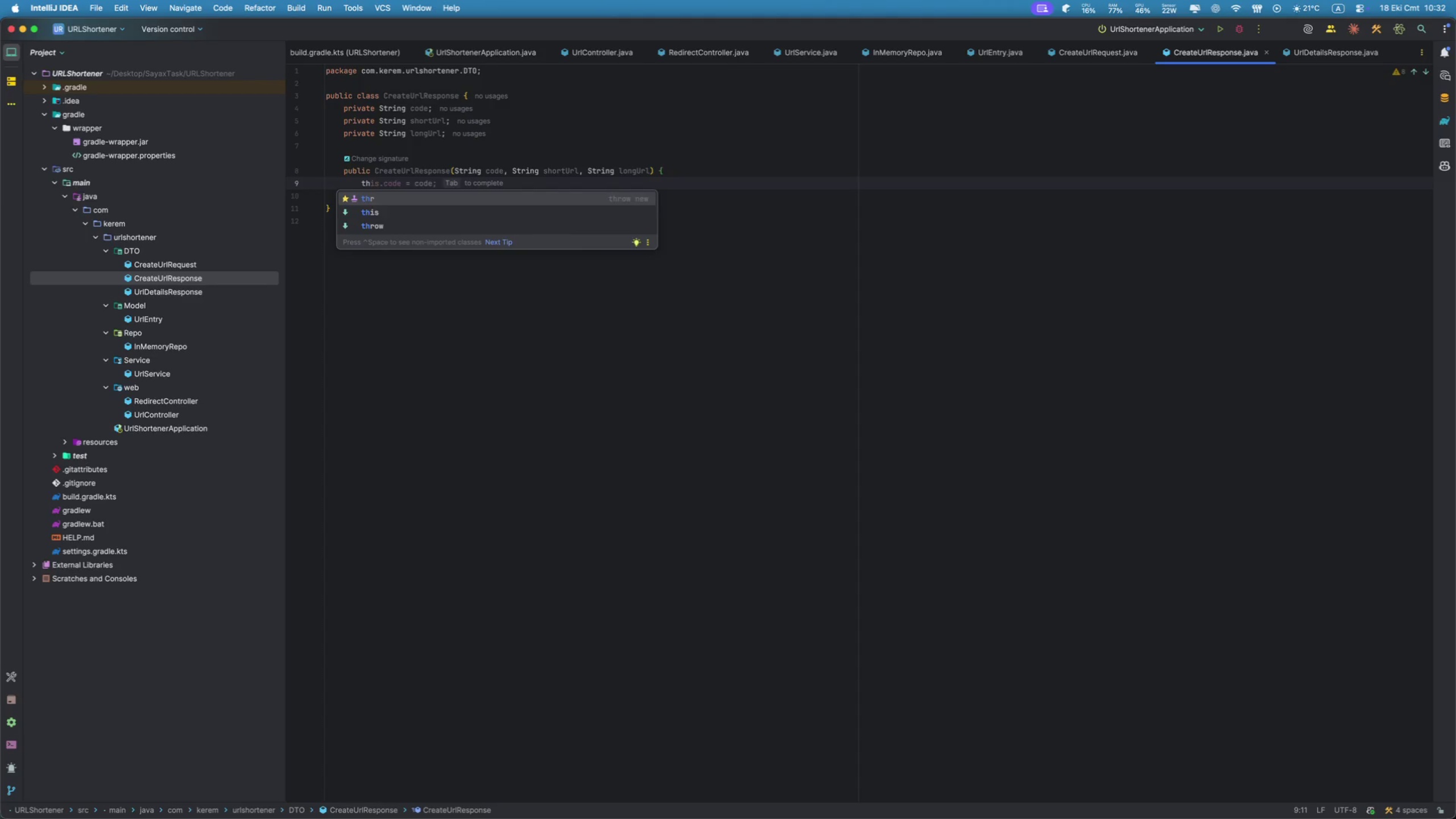 
key(Enter)
 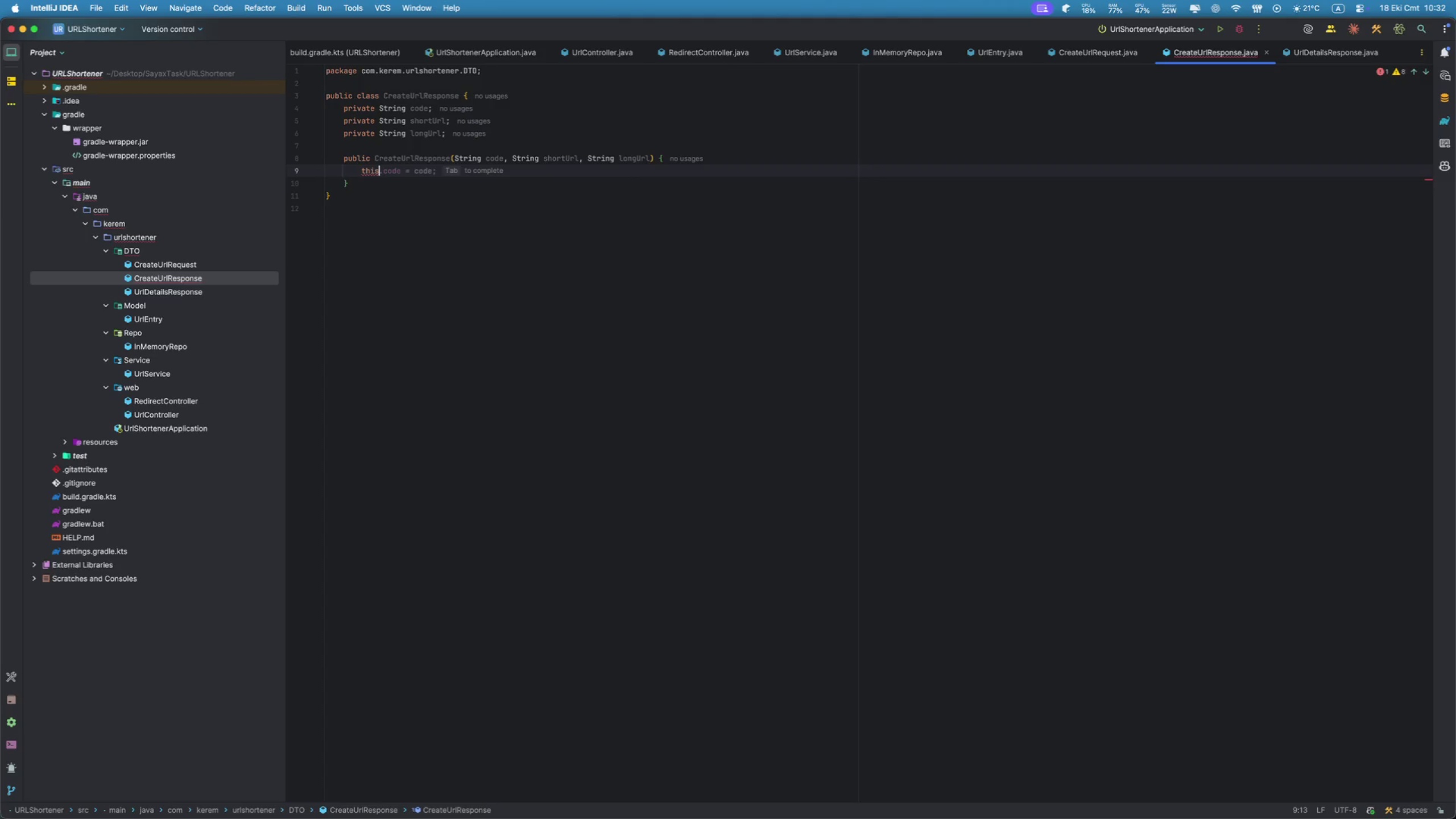 
type(.co)
 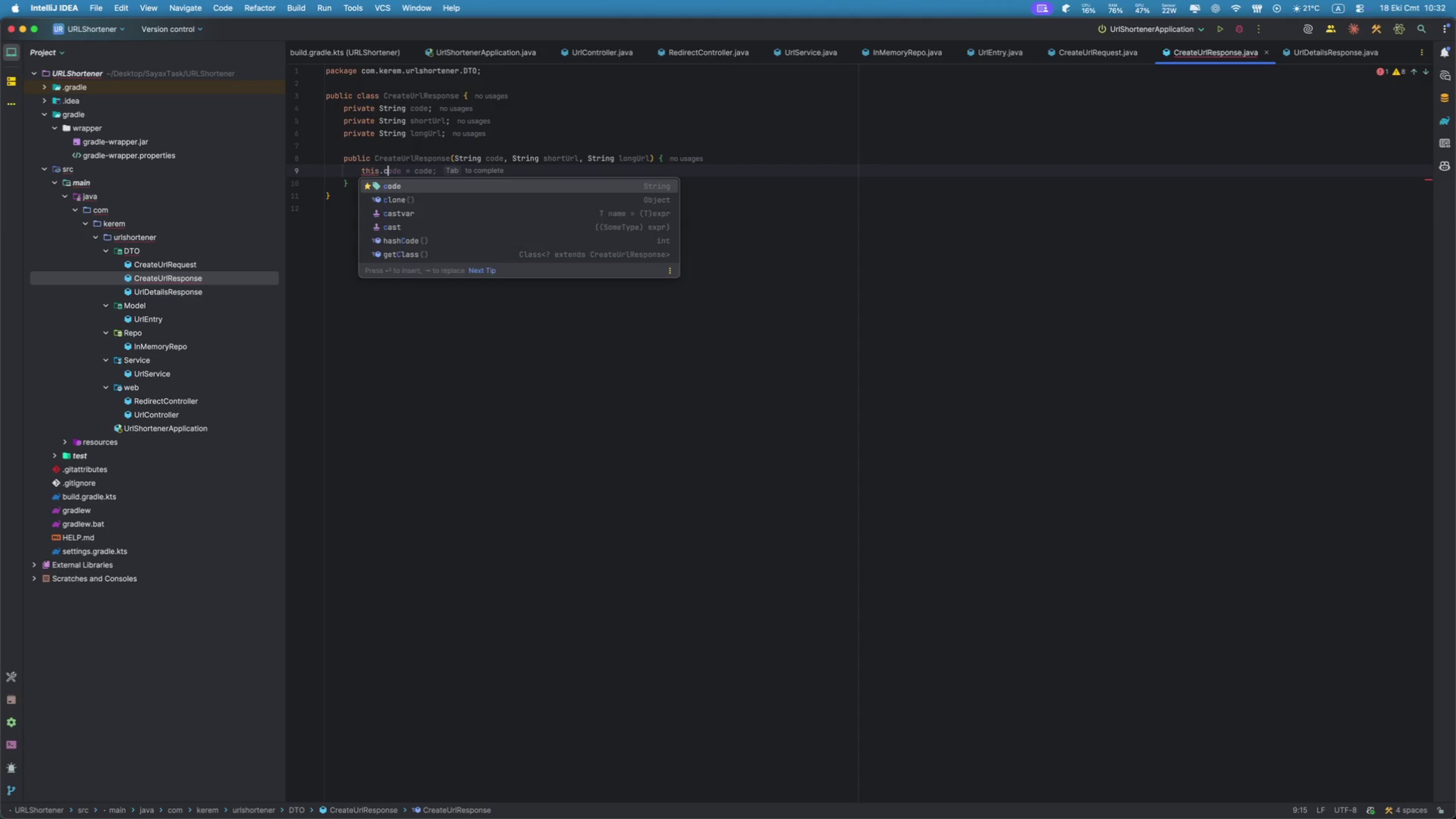 
key(Enter)
 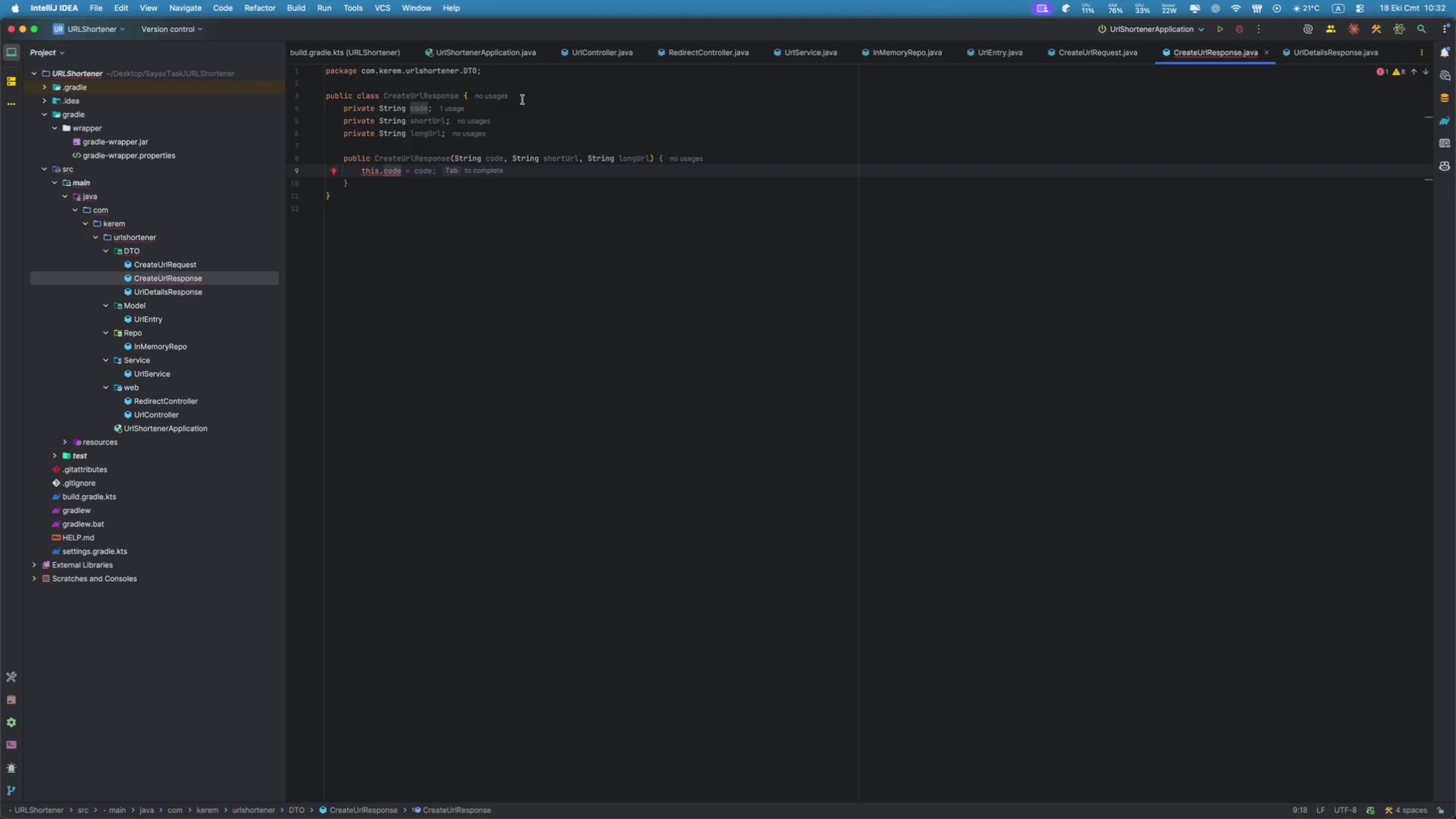 
type( = co)
 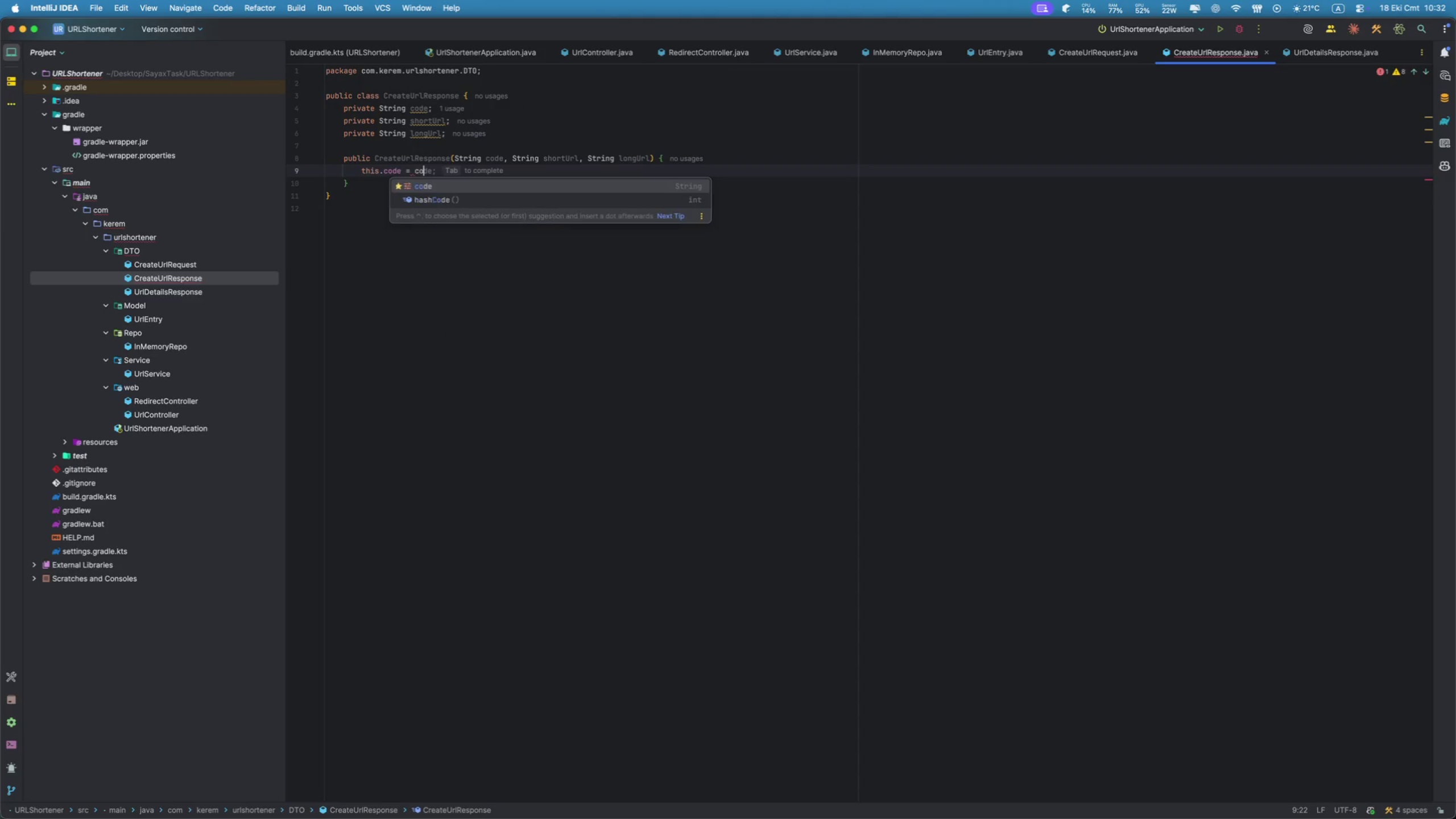 
key(Enter)
 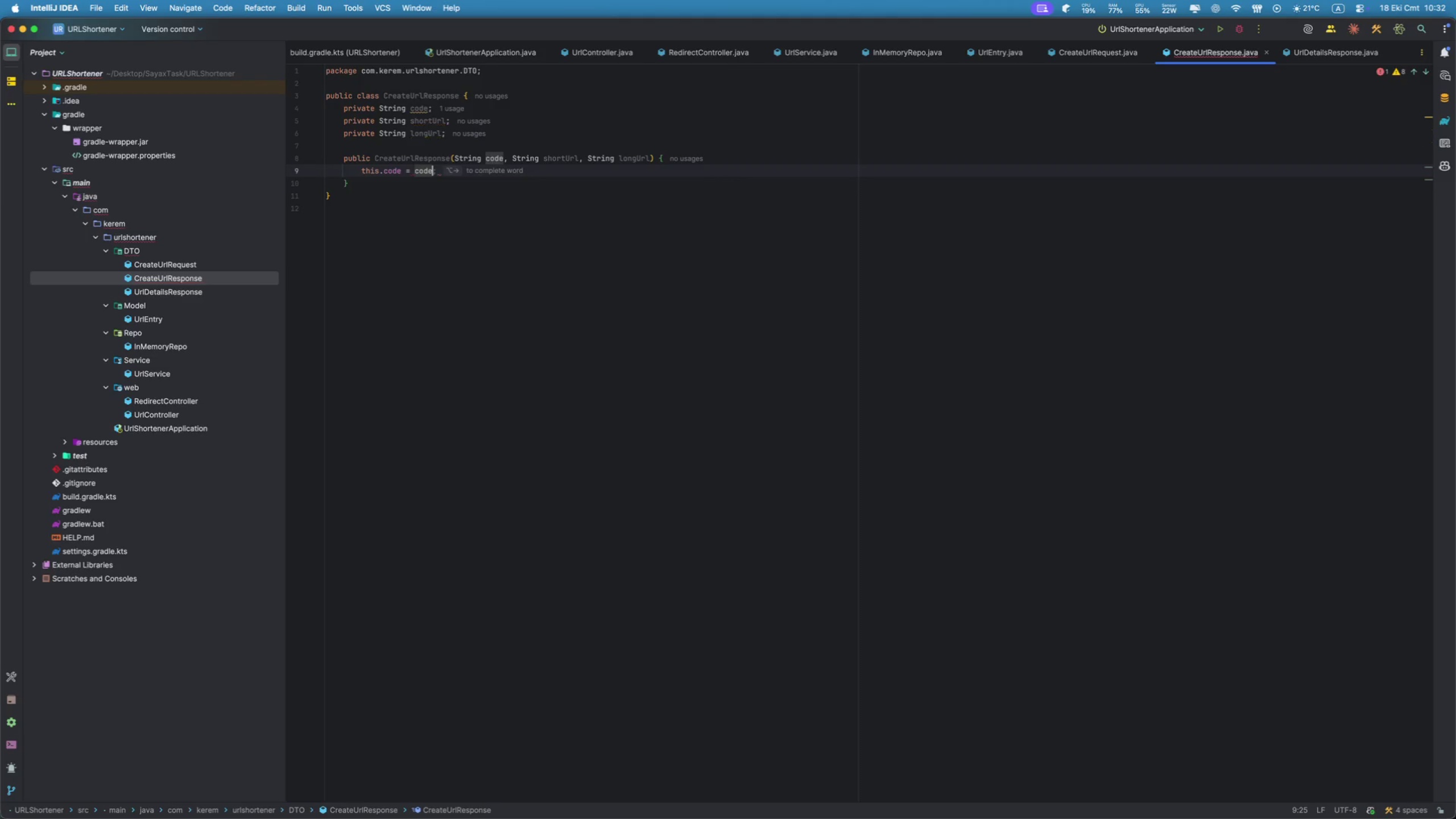 
key(Semicolon)
 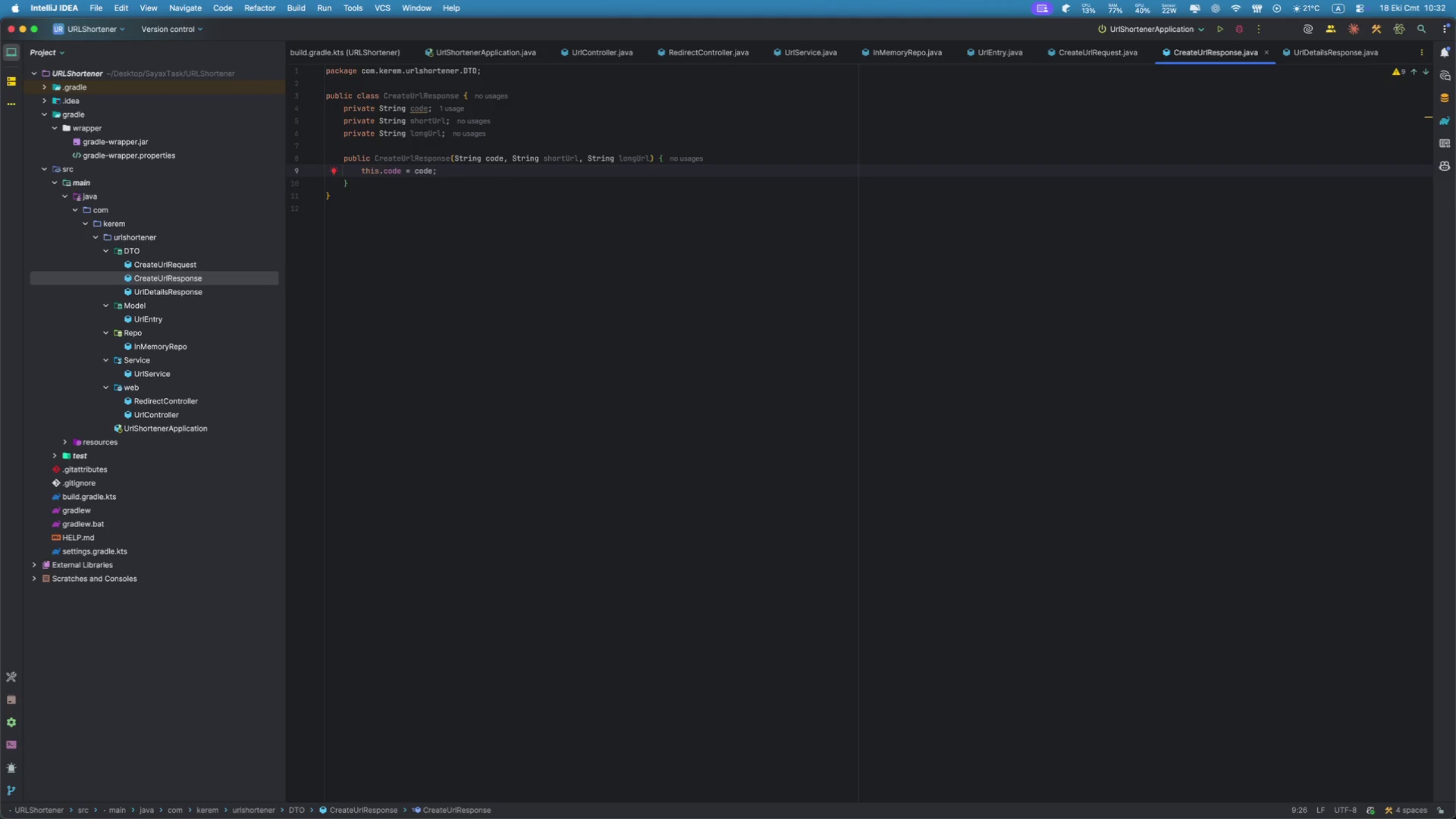 
key(Enter)
 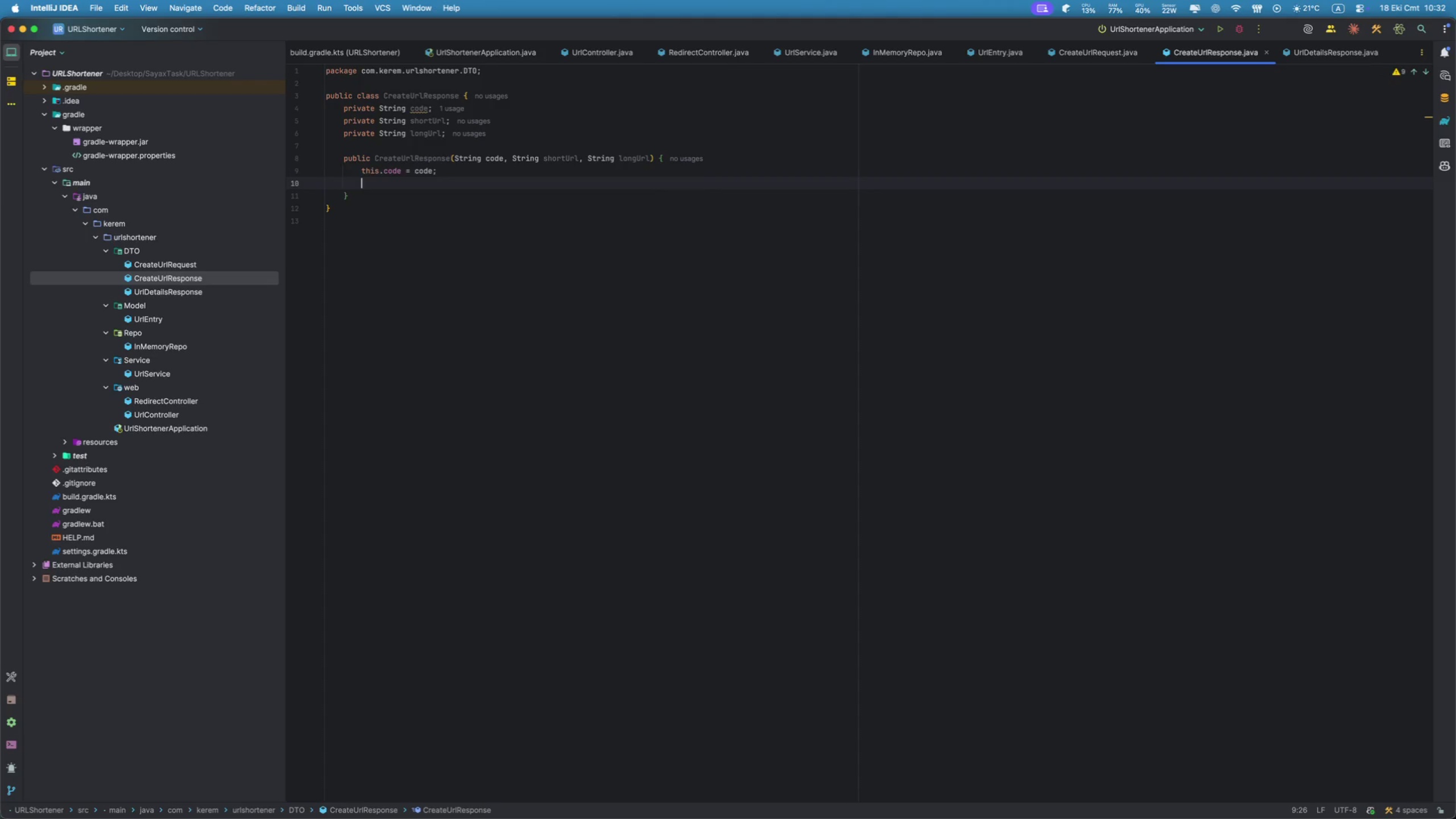 
type(th)
key(Tab)
 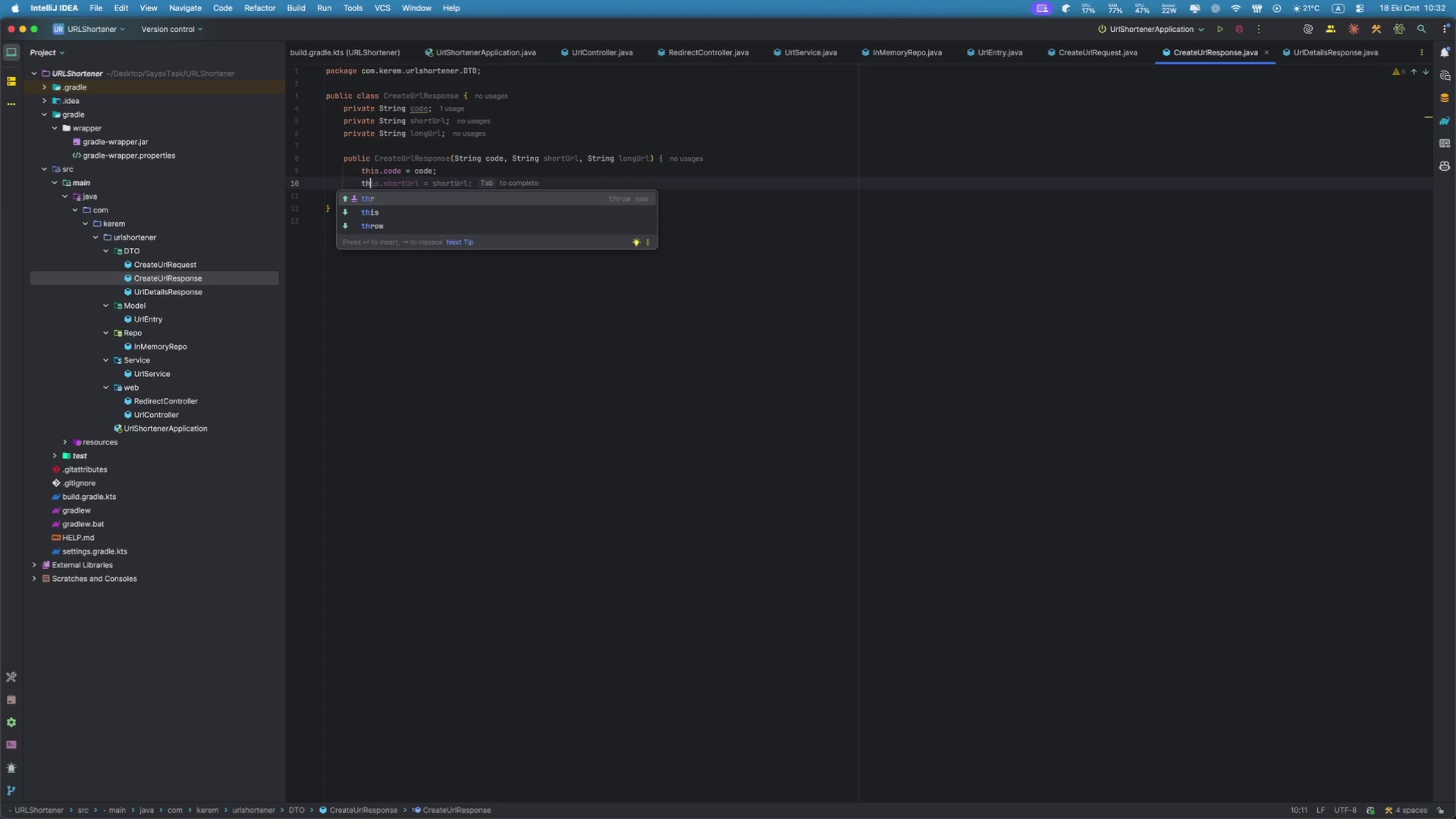 
key(Enter)
 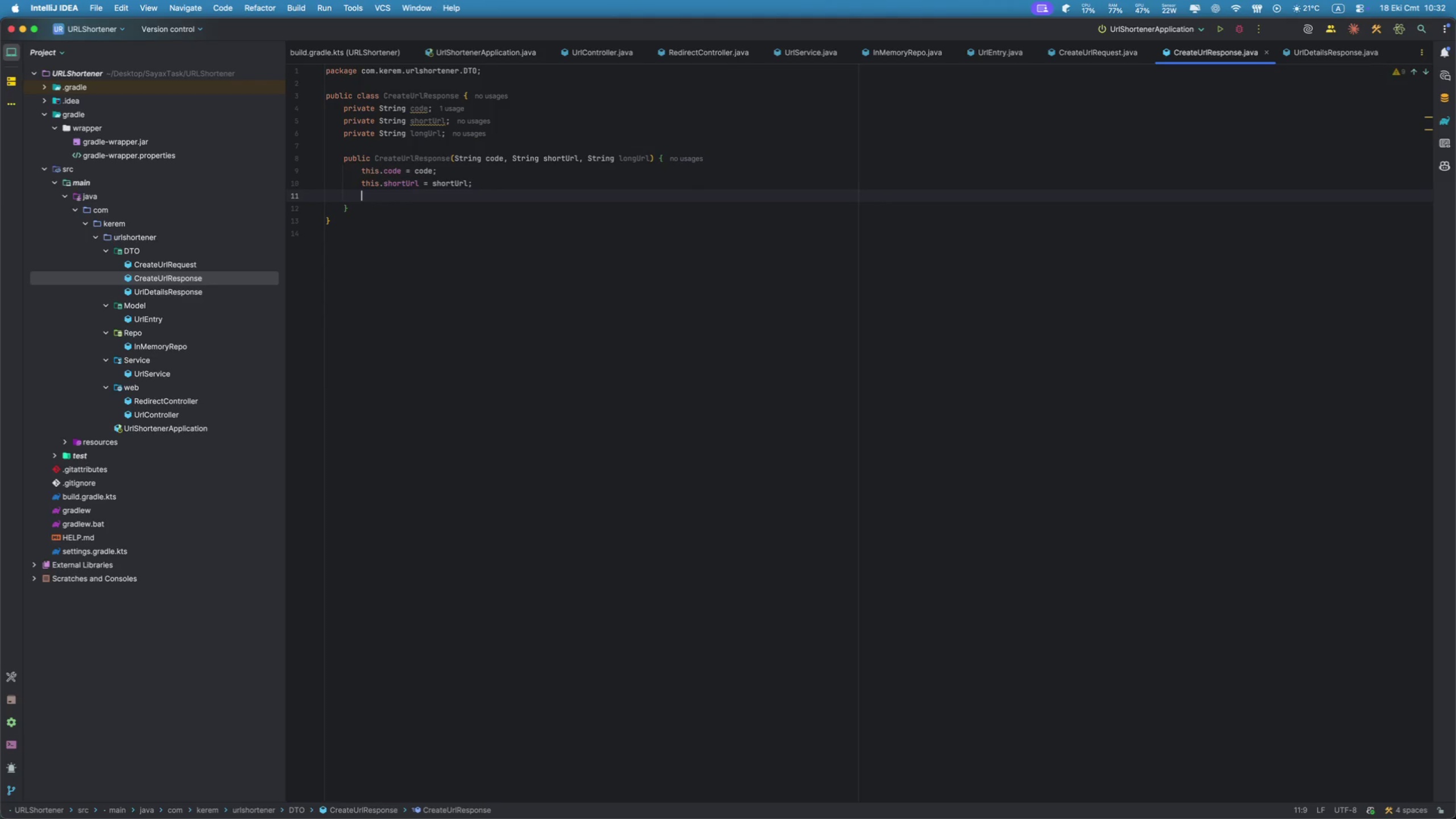 
key(Tab)
 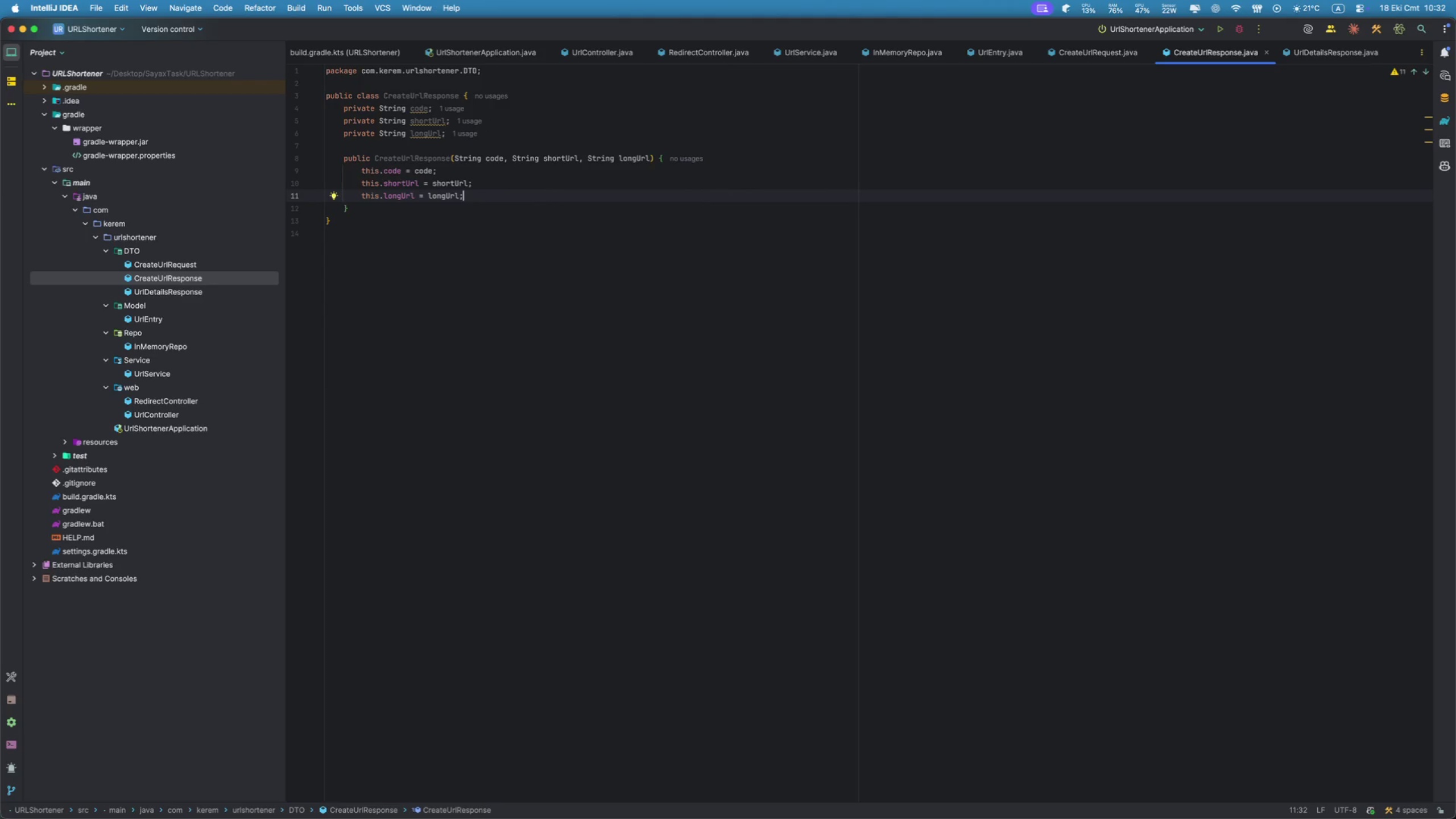 
key(ArrowDown)
 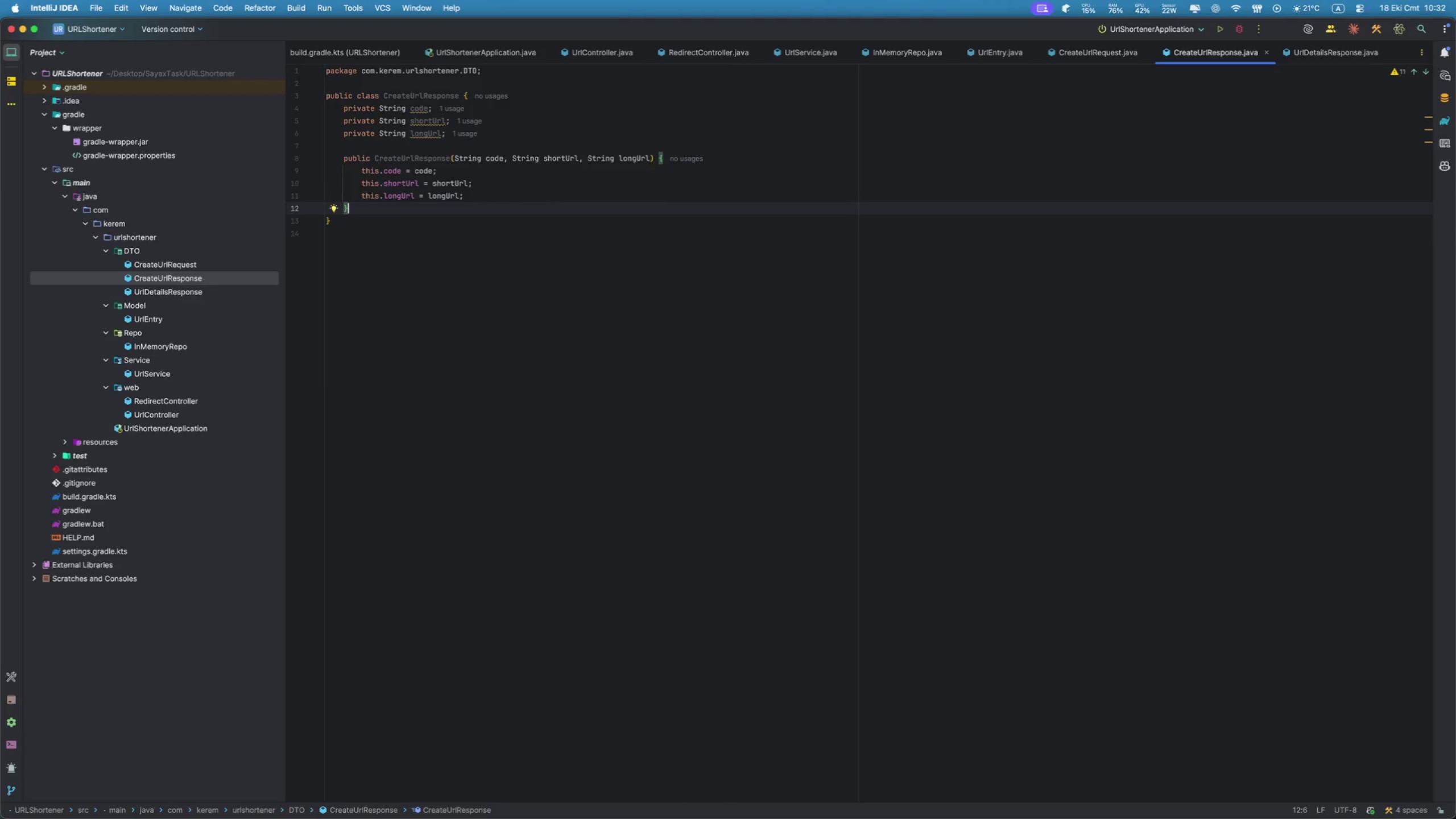 
key(Enter)
 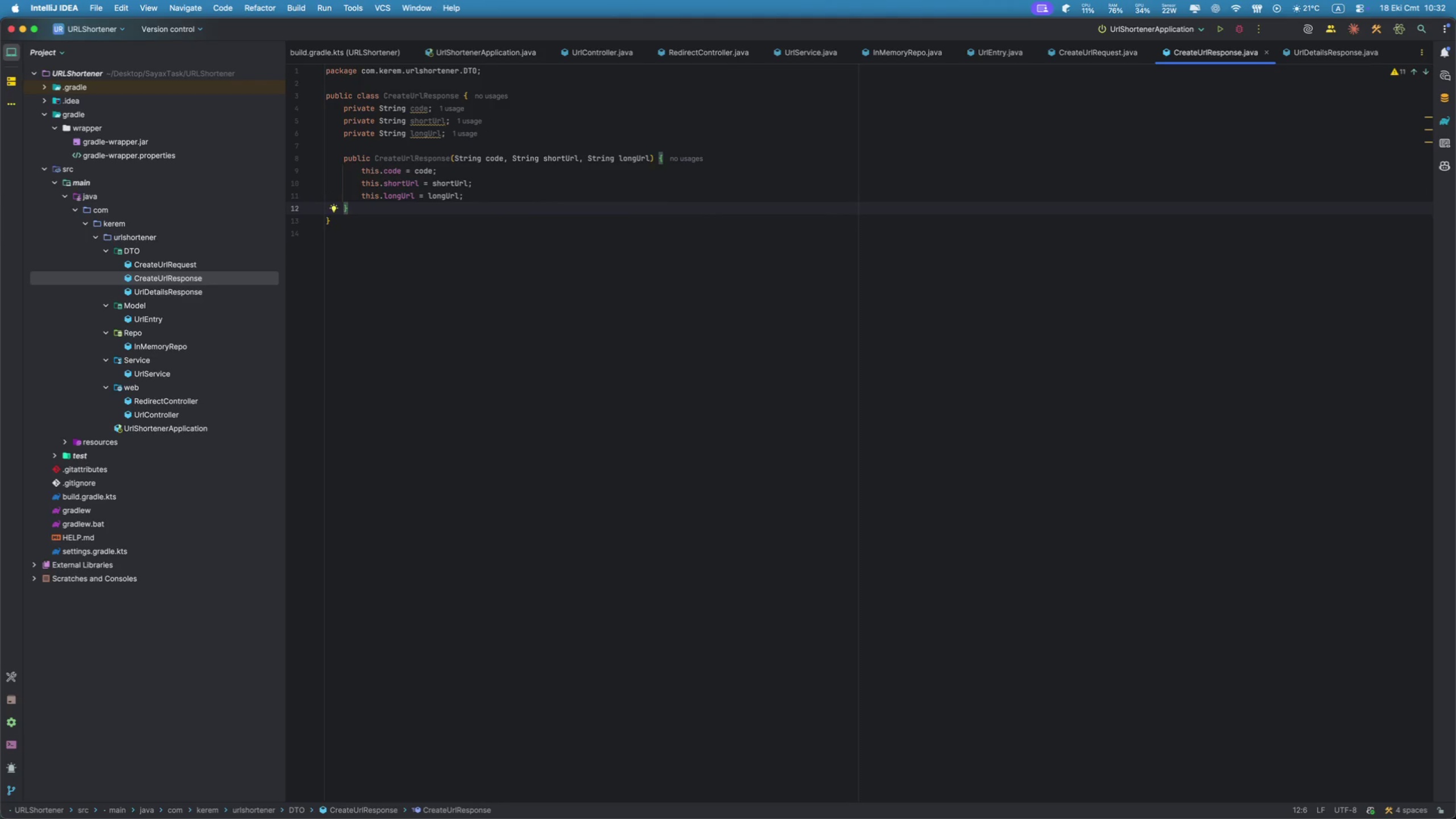 
key(Enter)
 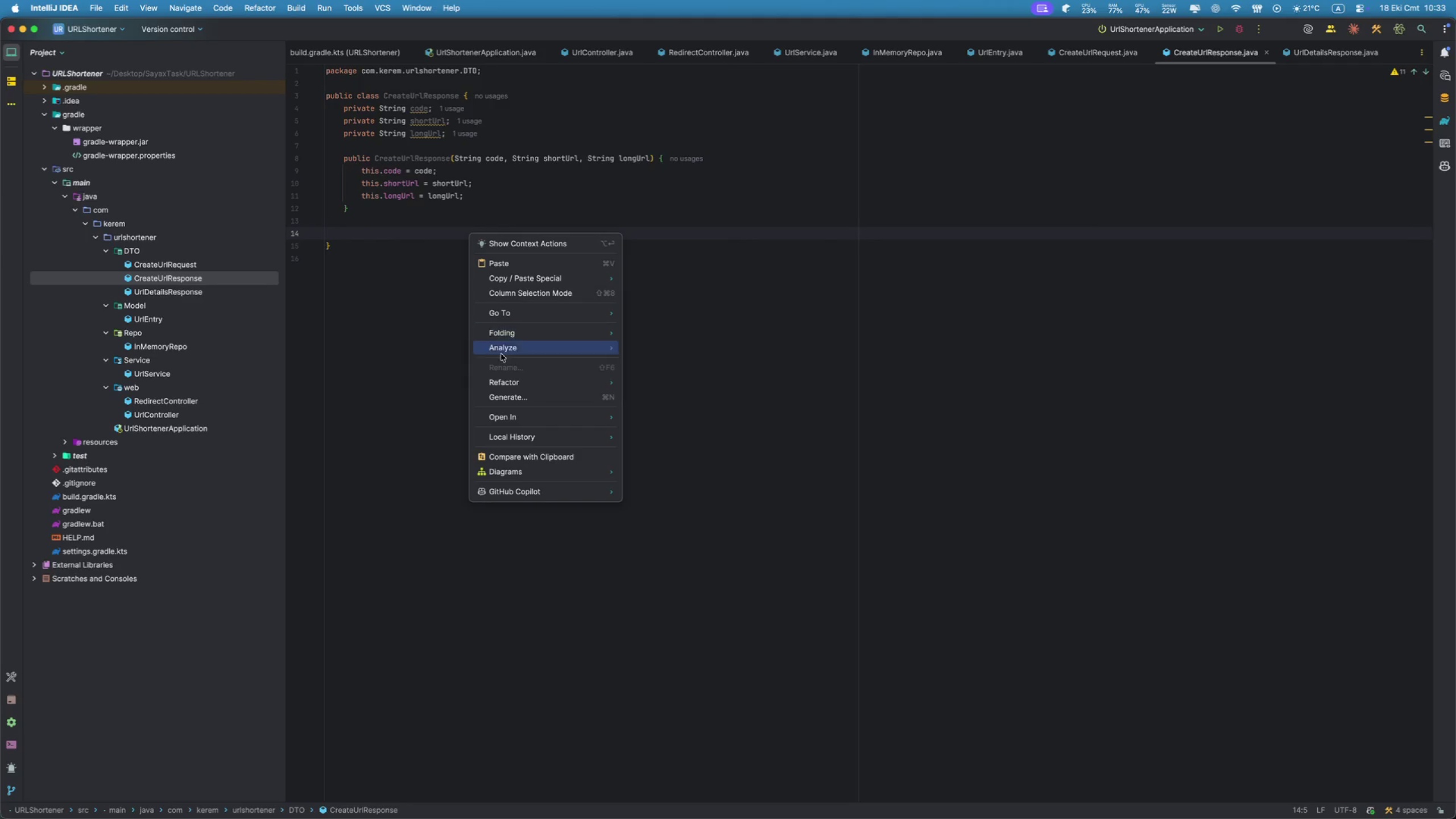 
left_click([514, 396])
 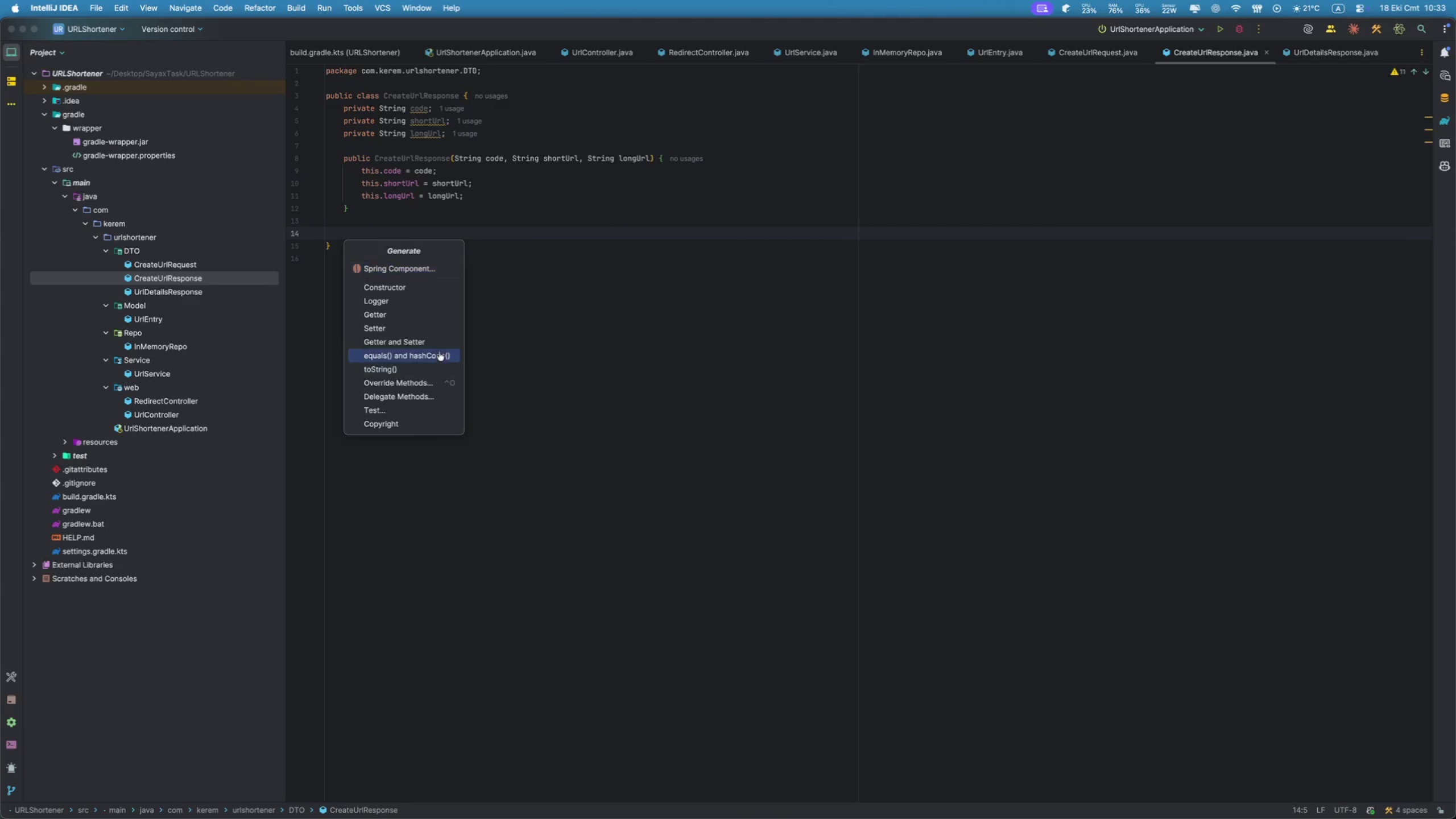 
left_click([422, 316])
 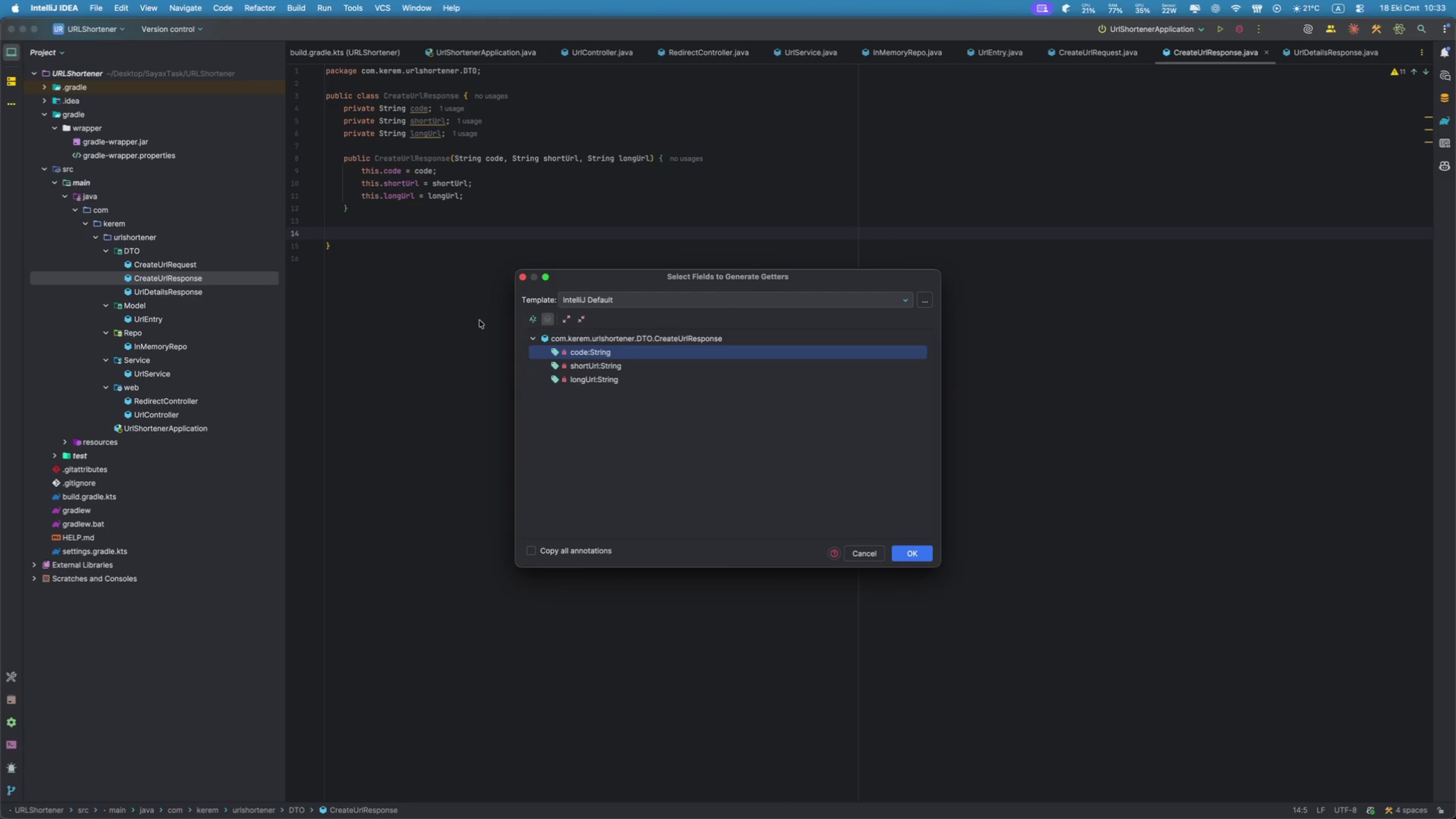 
hold_key(key=ShiftLeft, duration=0.99)
left_click([586, 379])
 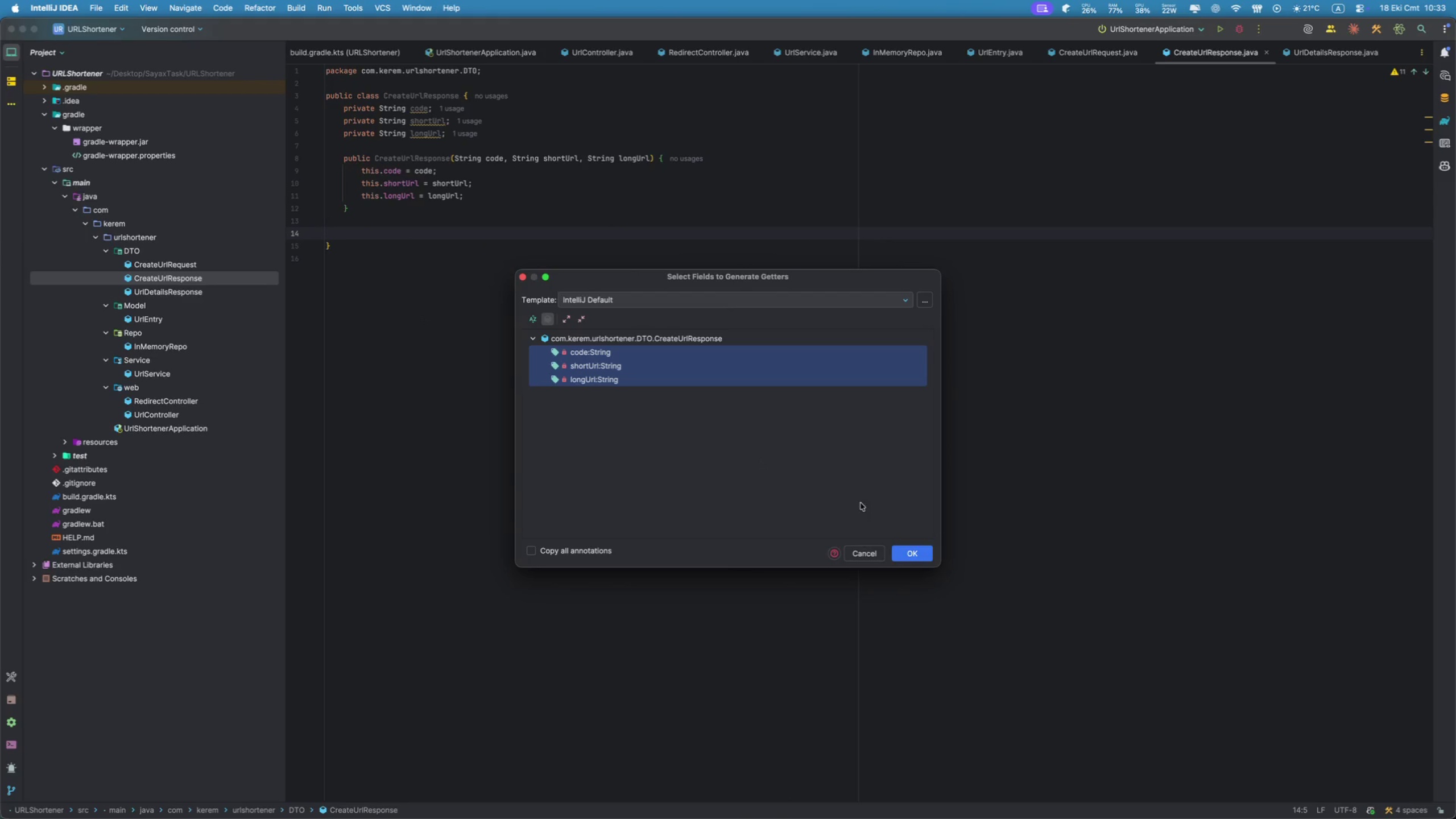 
left_click([914, 553])
 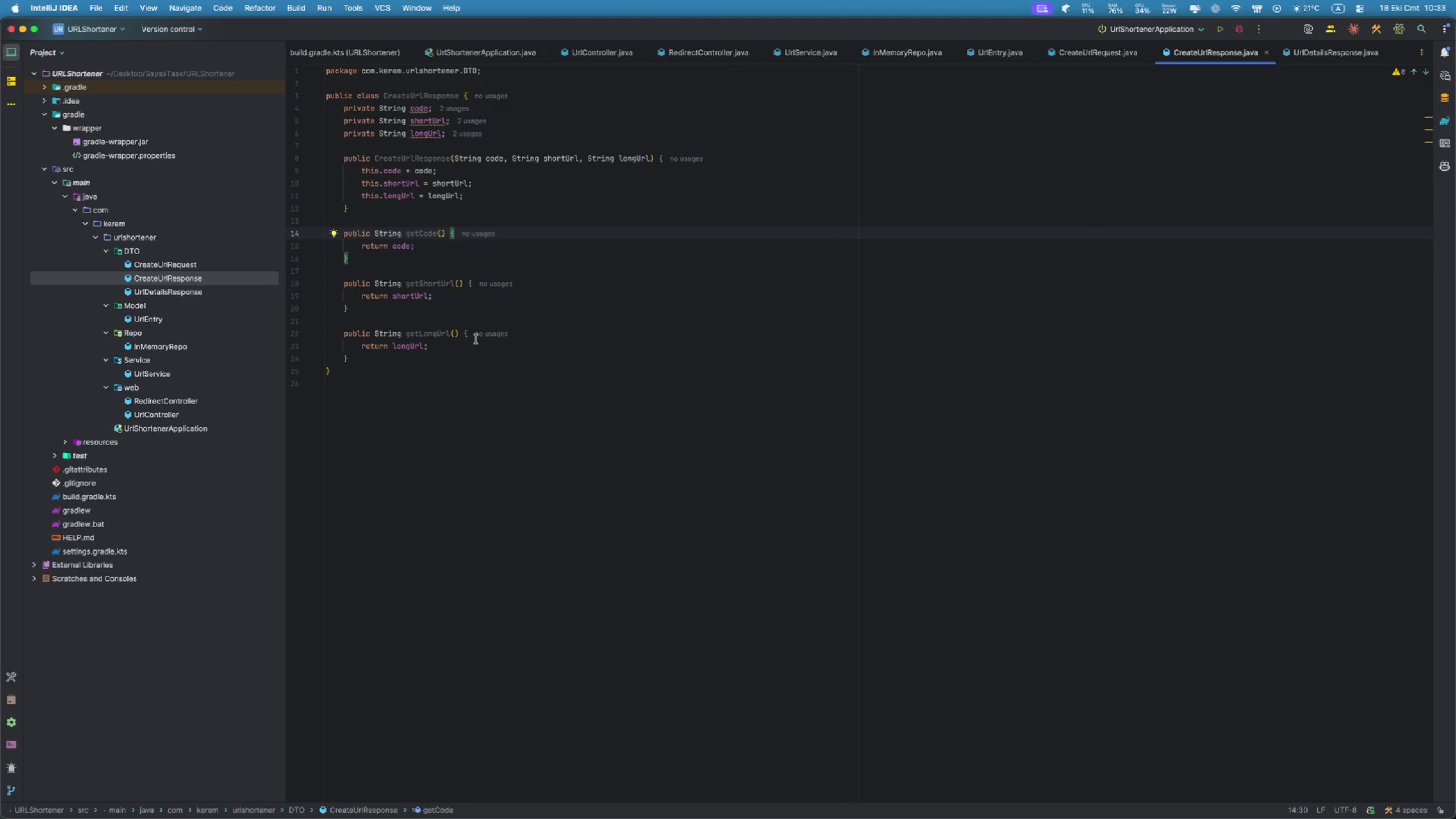 
wait(7.31)
 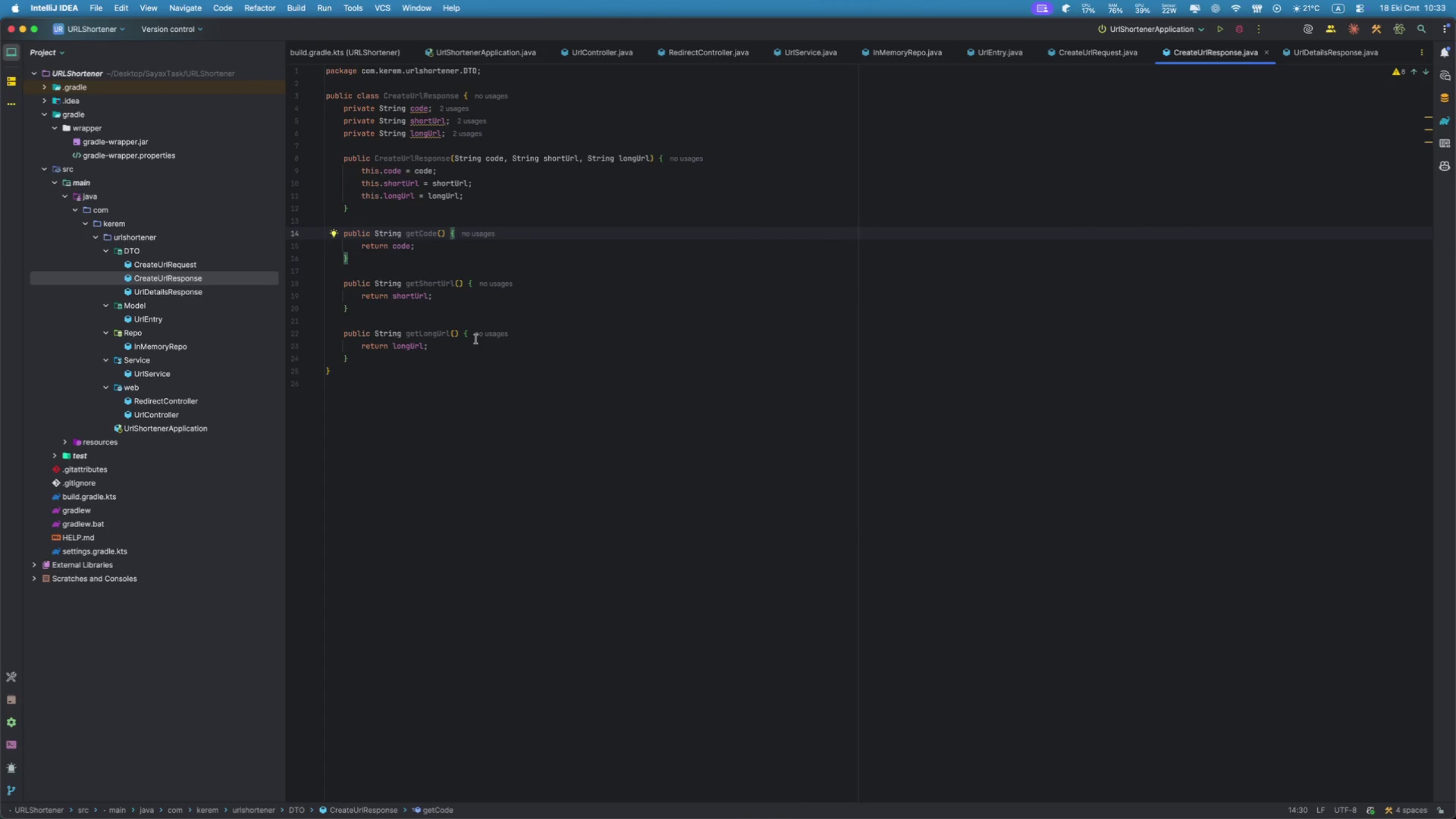 
double_click([197, 289])
 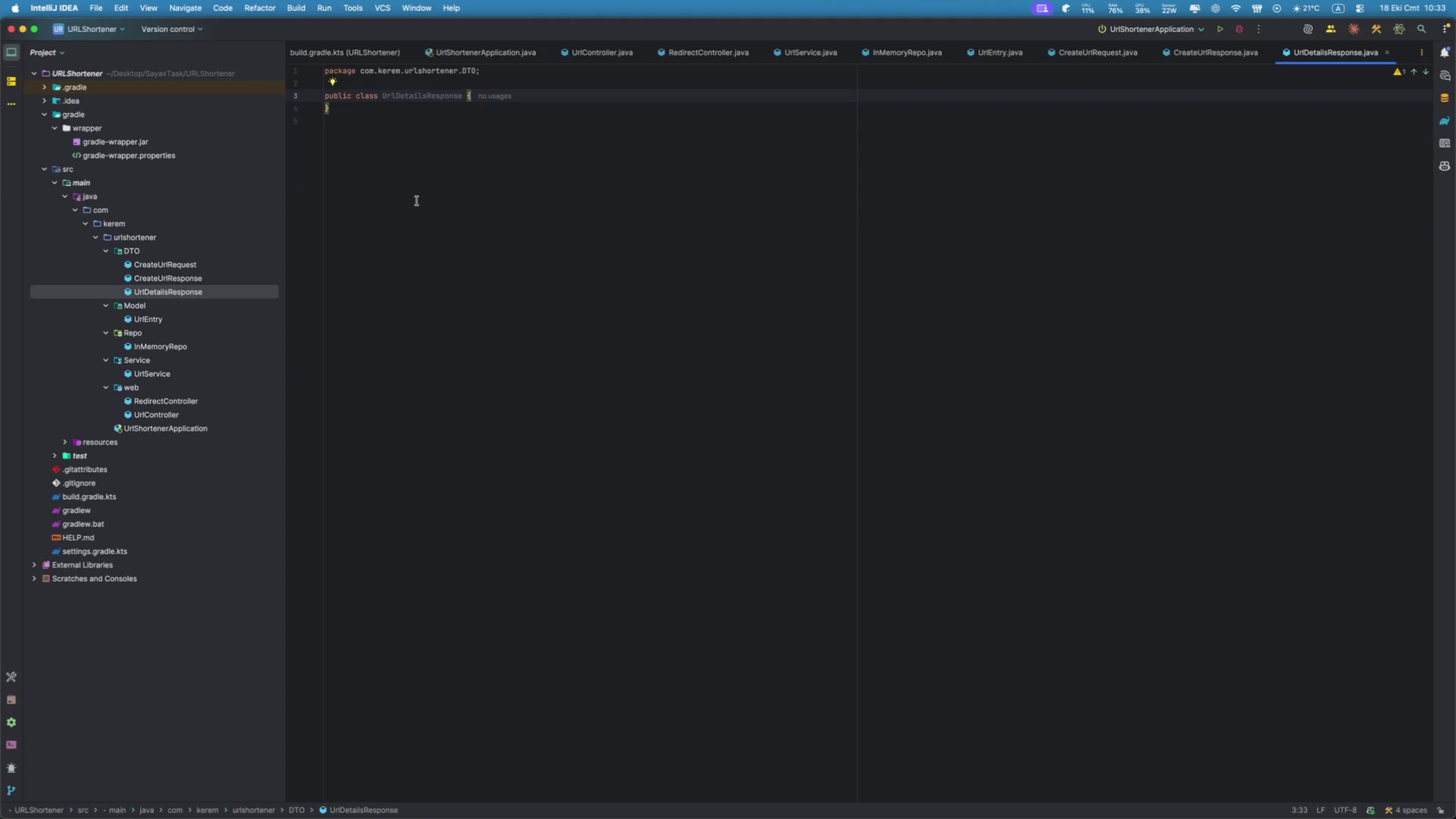 
key(Tab)
 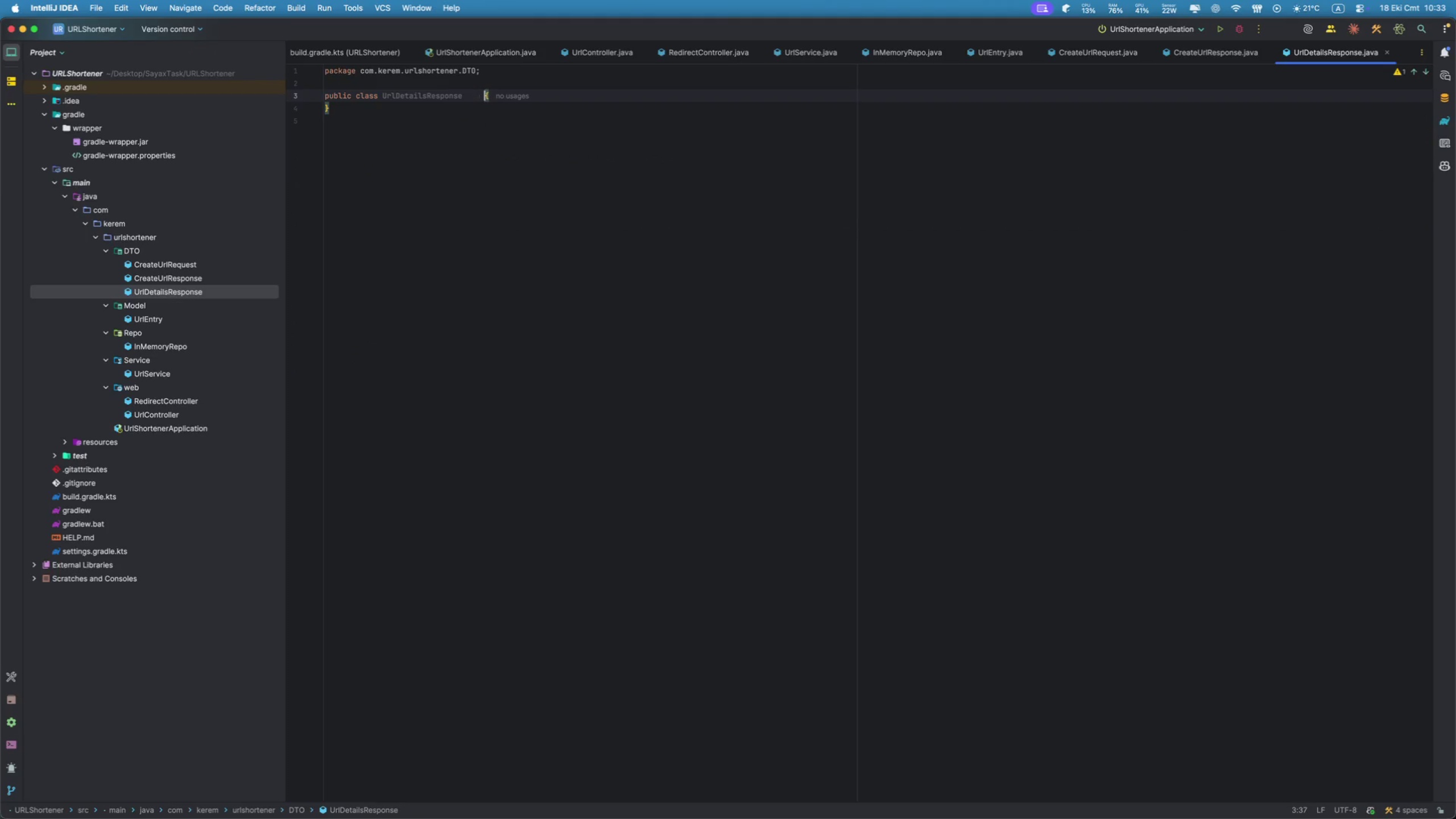 
key(Backspace)
 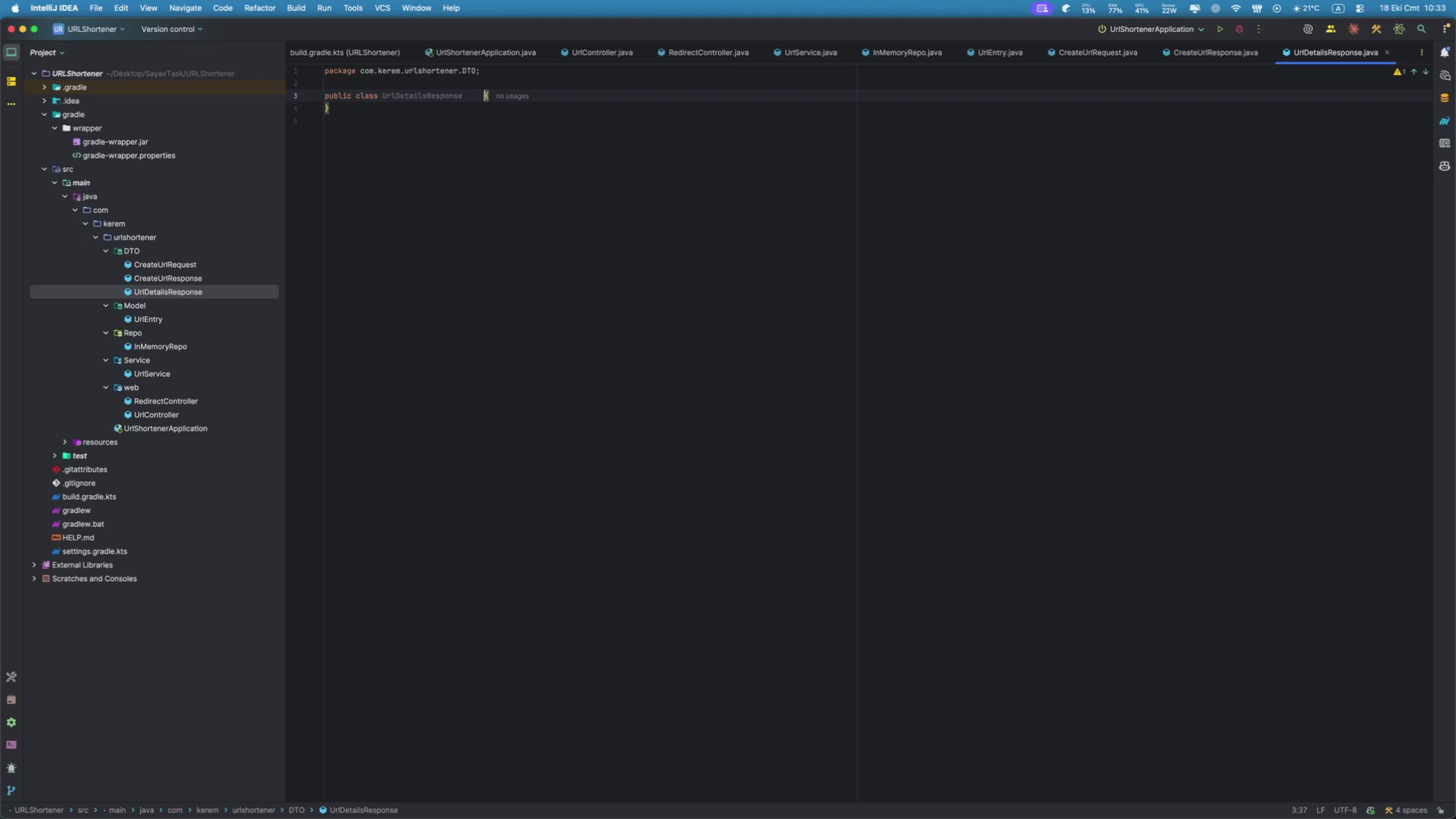 
key(Backspace)
 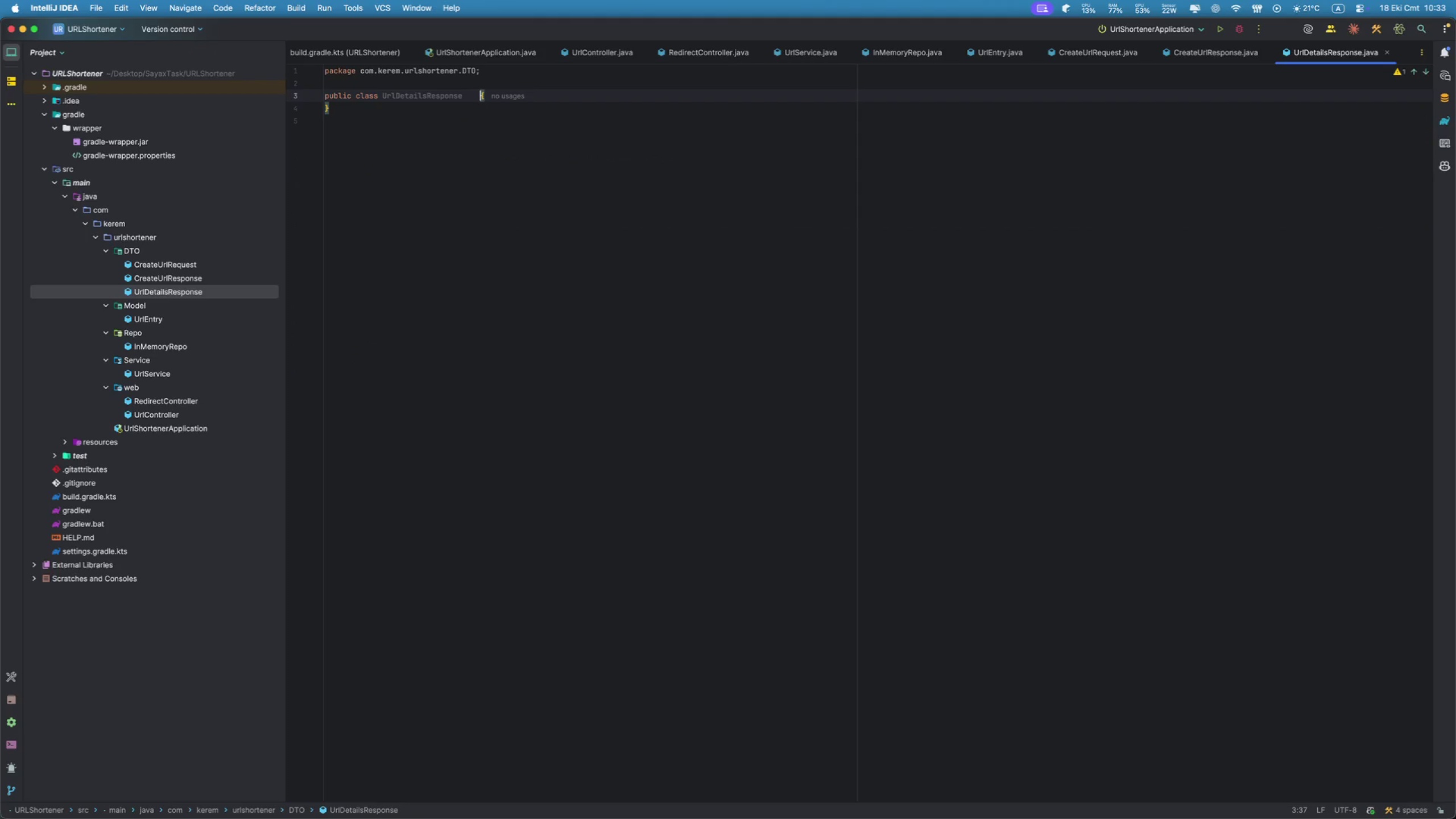 
key(Backspace)
 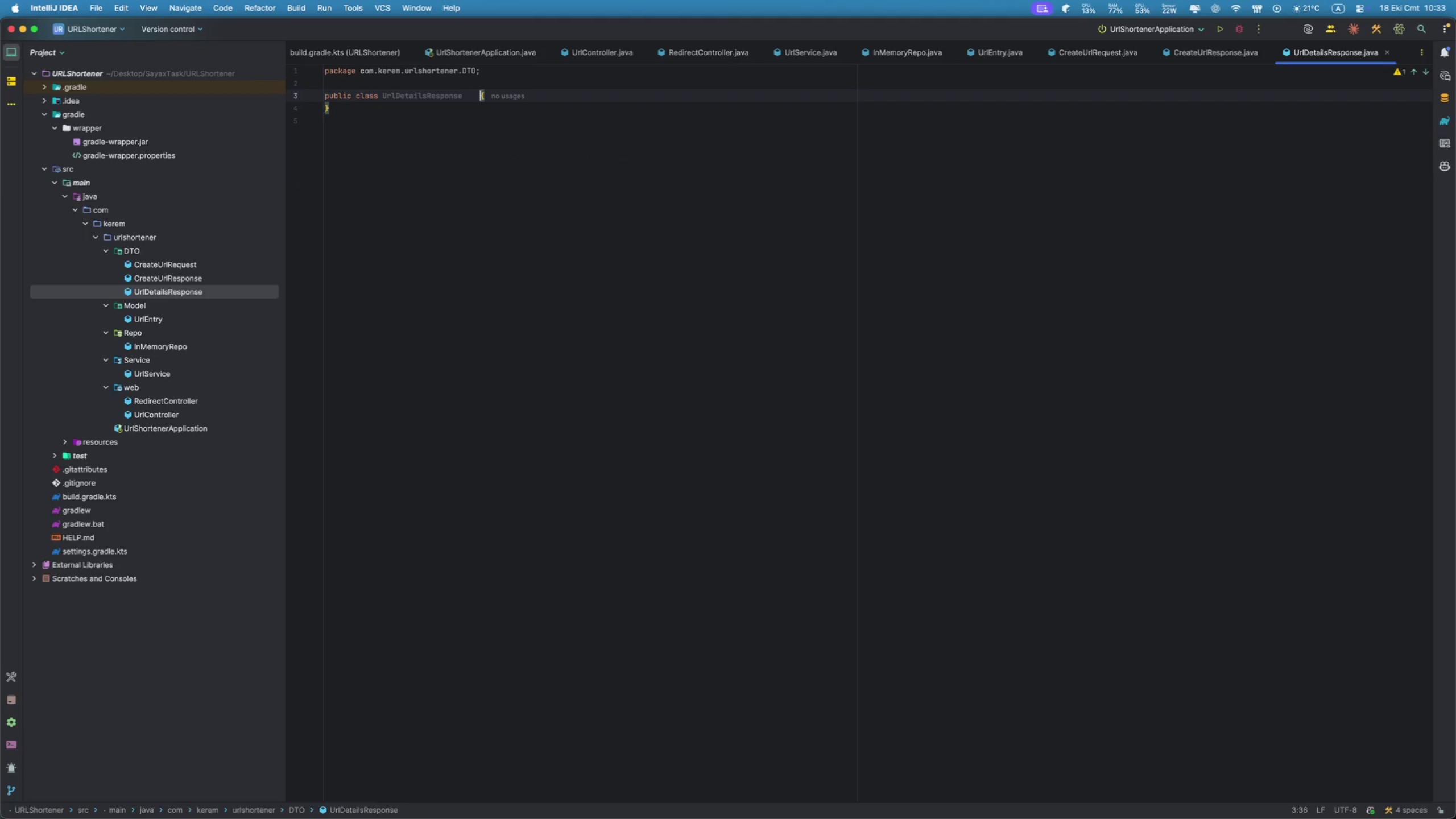 
key(Backspace)
 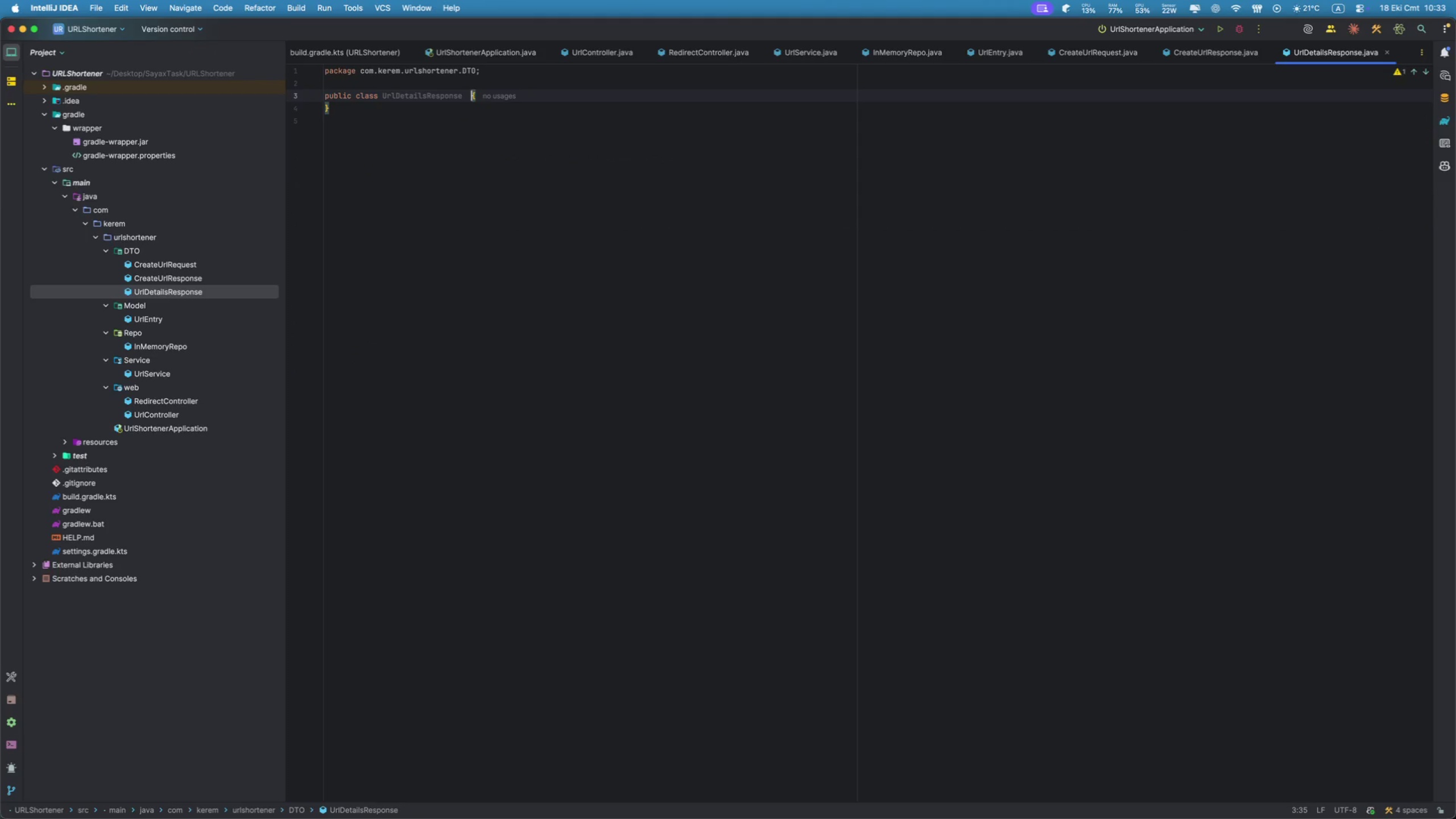 
key(Backspace)
 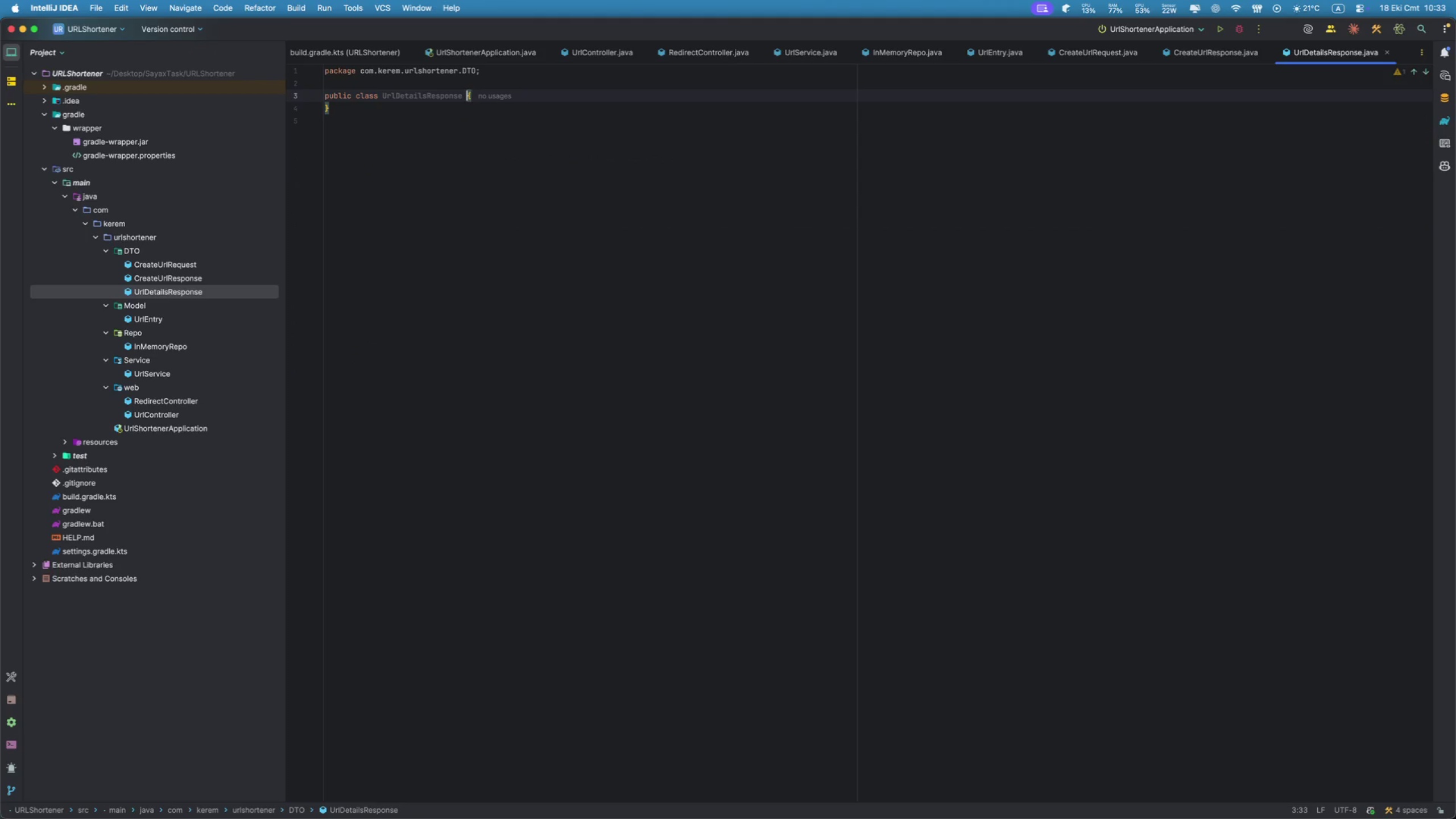 
key(Space)
 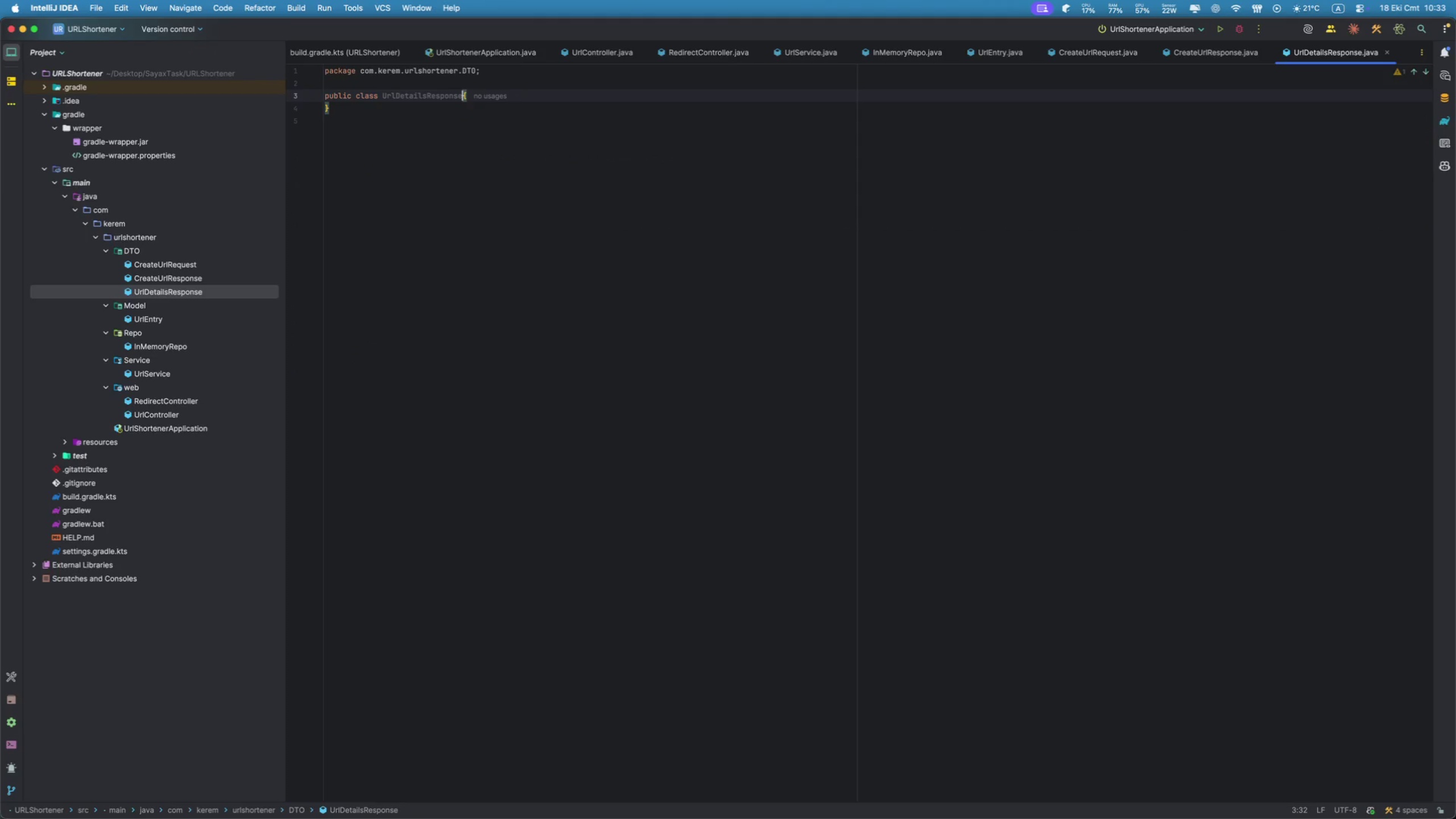 
key(ArrowRight)
 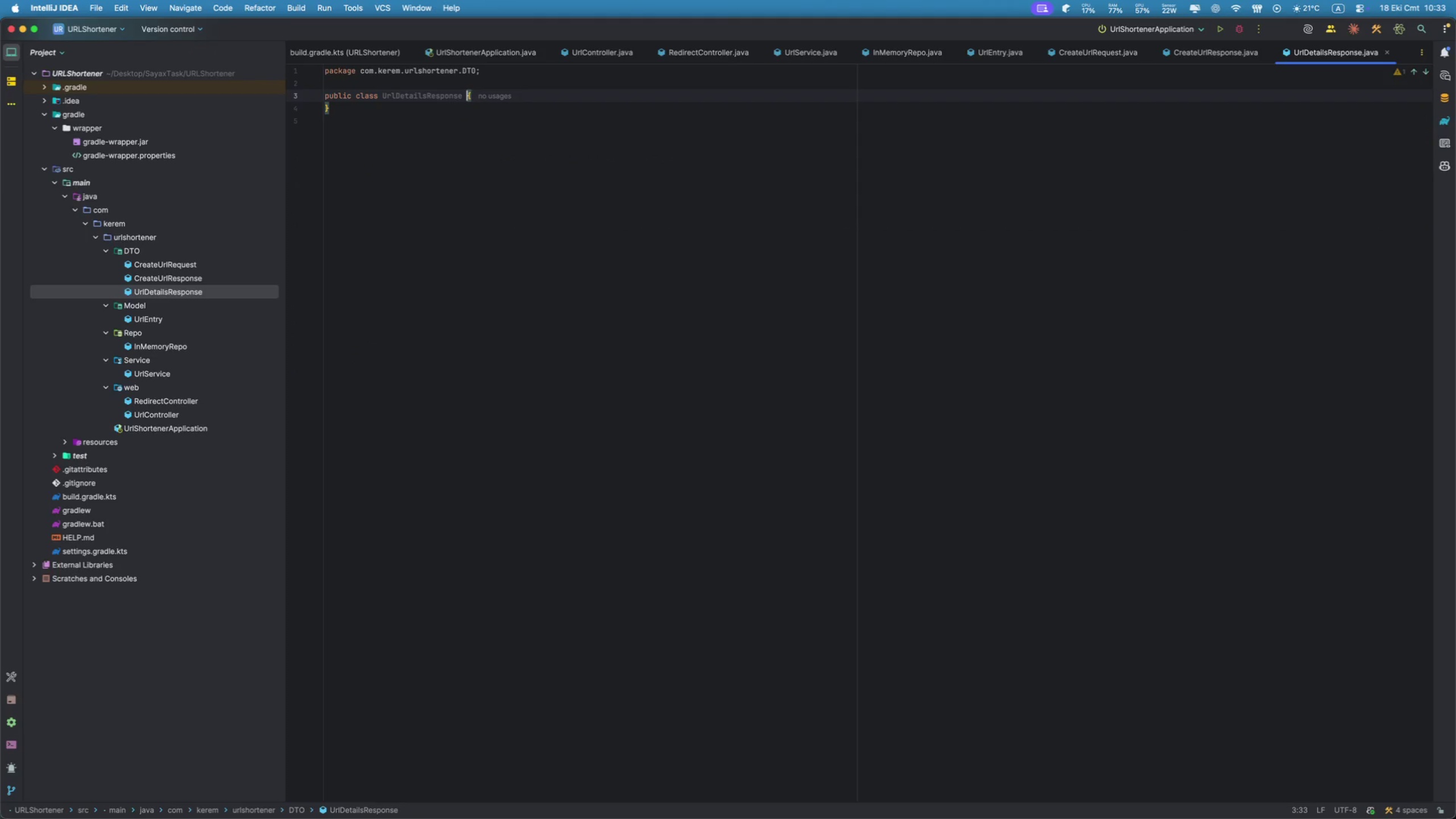 
key(ArrowRight)
 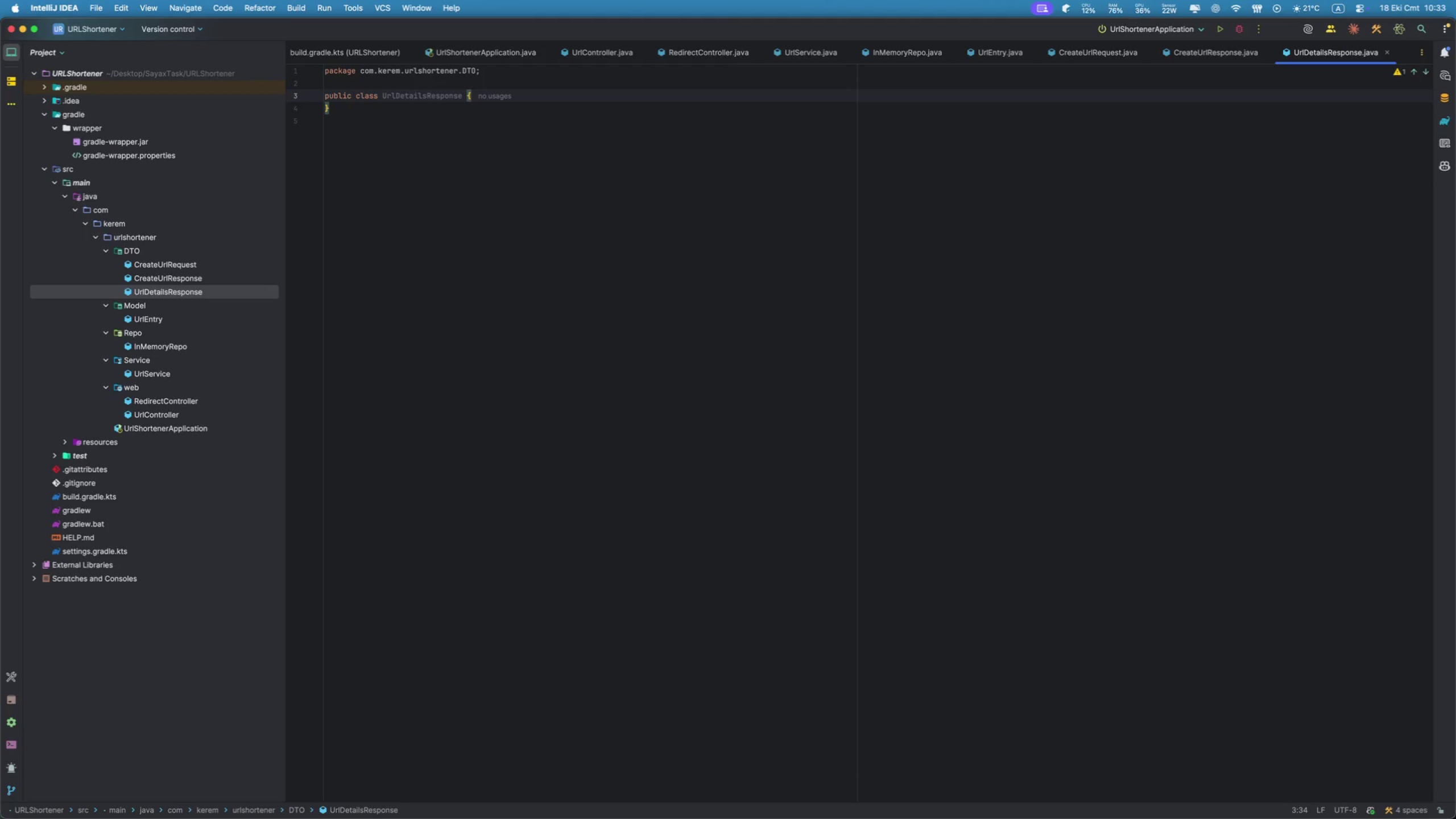 
key(Enter)
 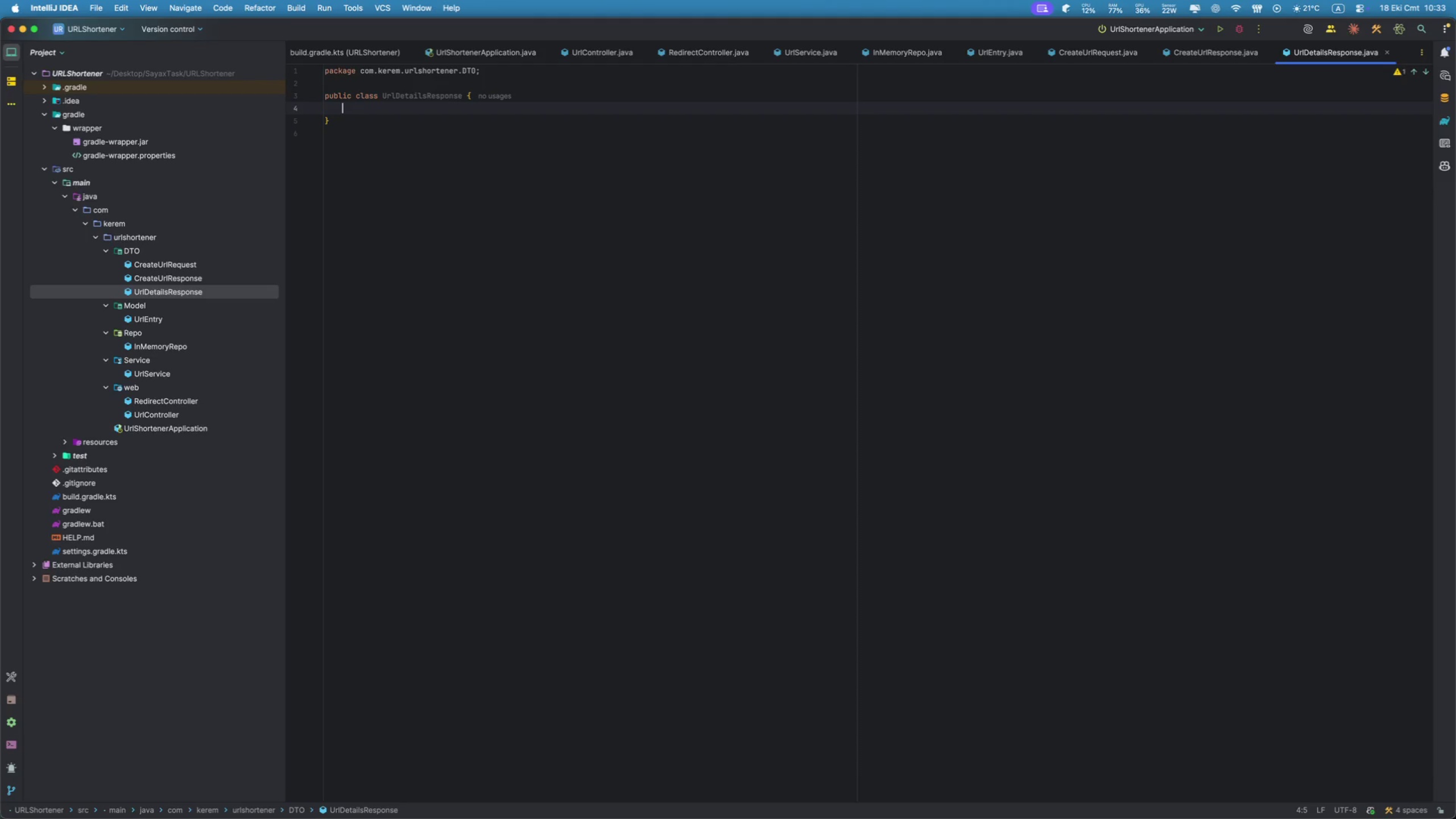 
type(pr)
 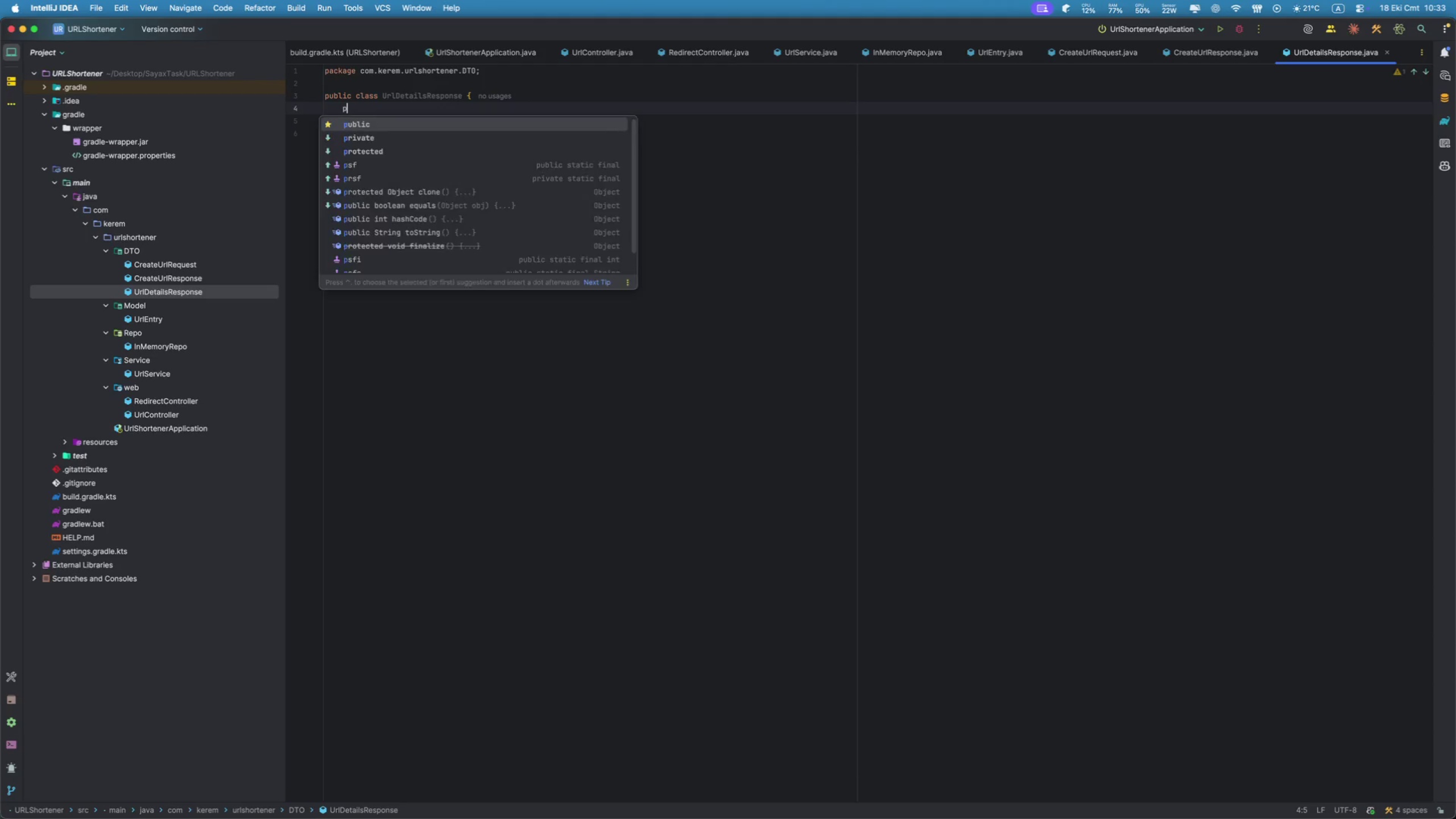 
key(Enter)
 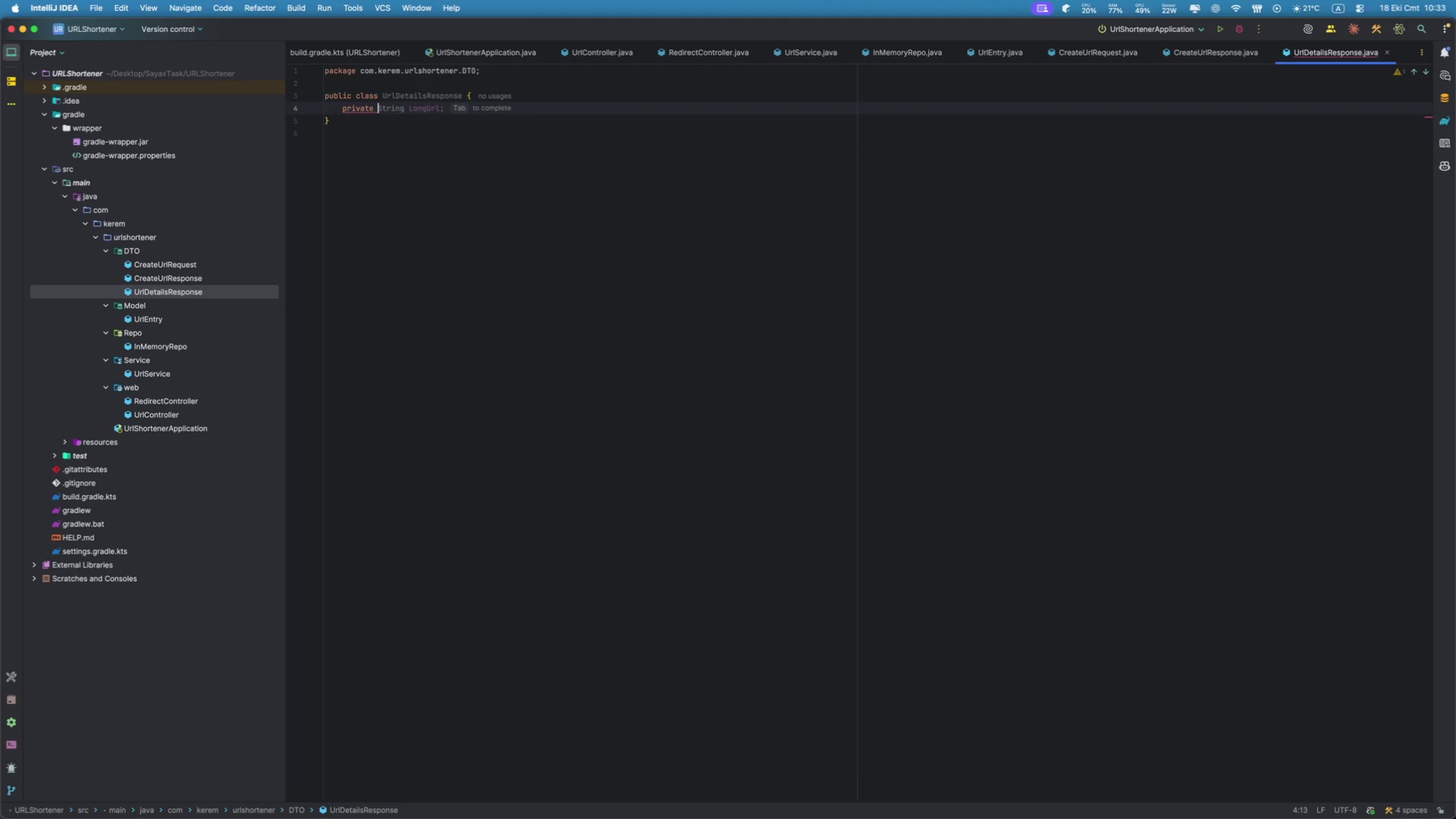 
type(Str)
 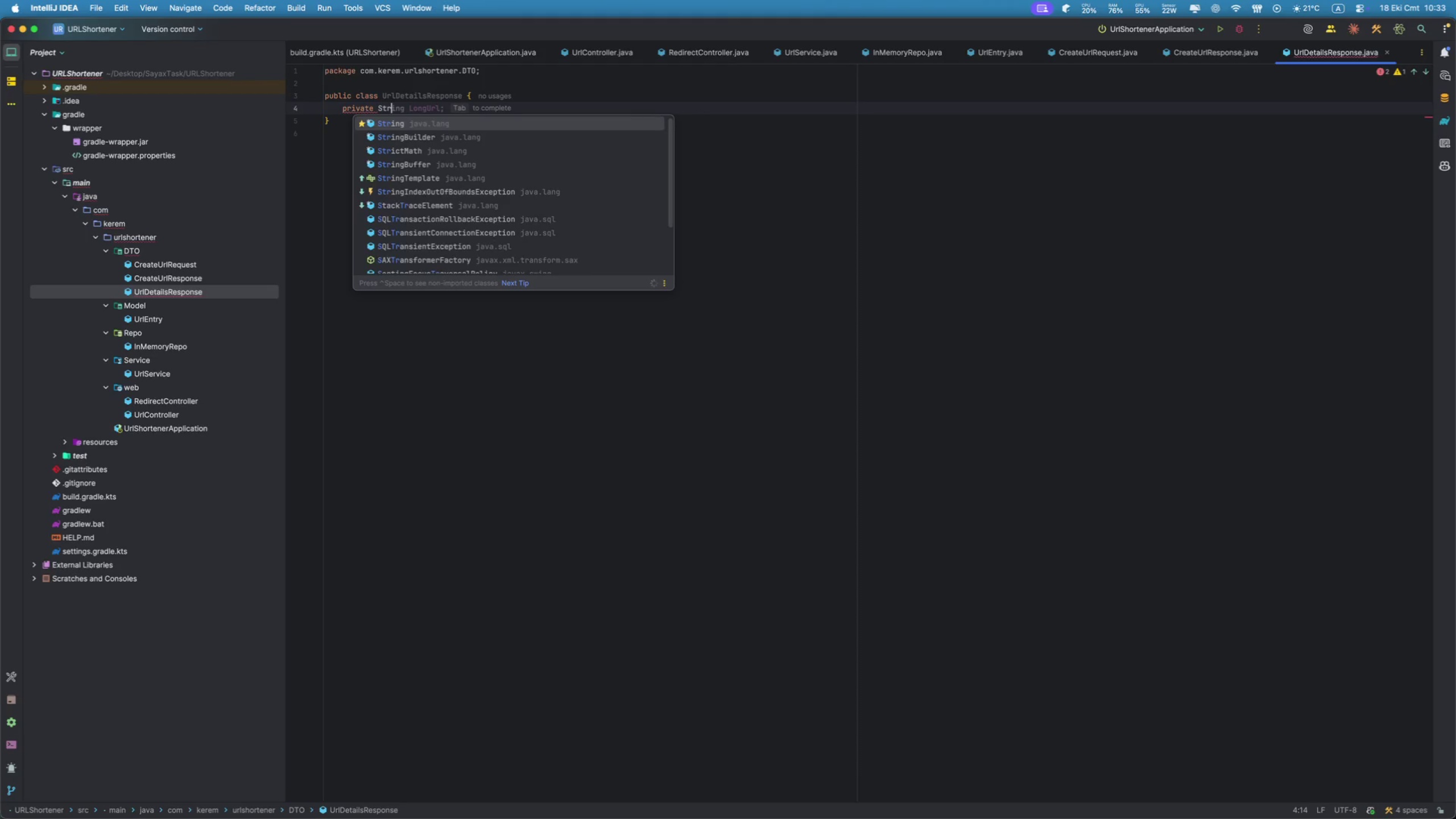 
key(Enter)
 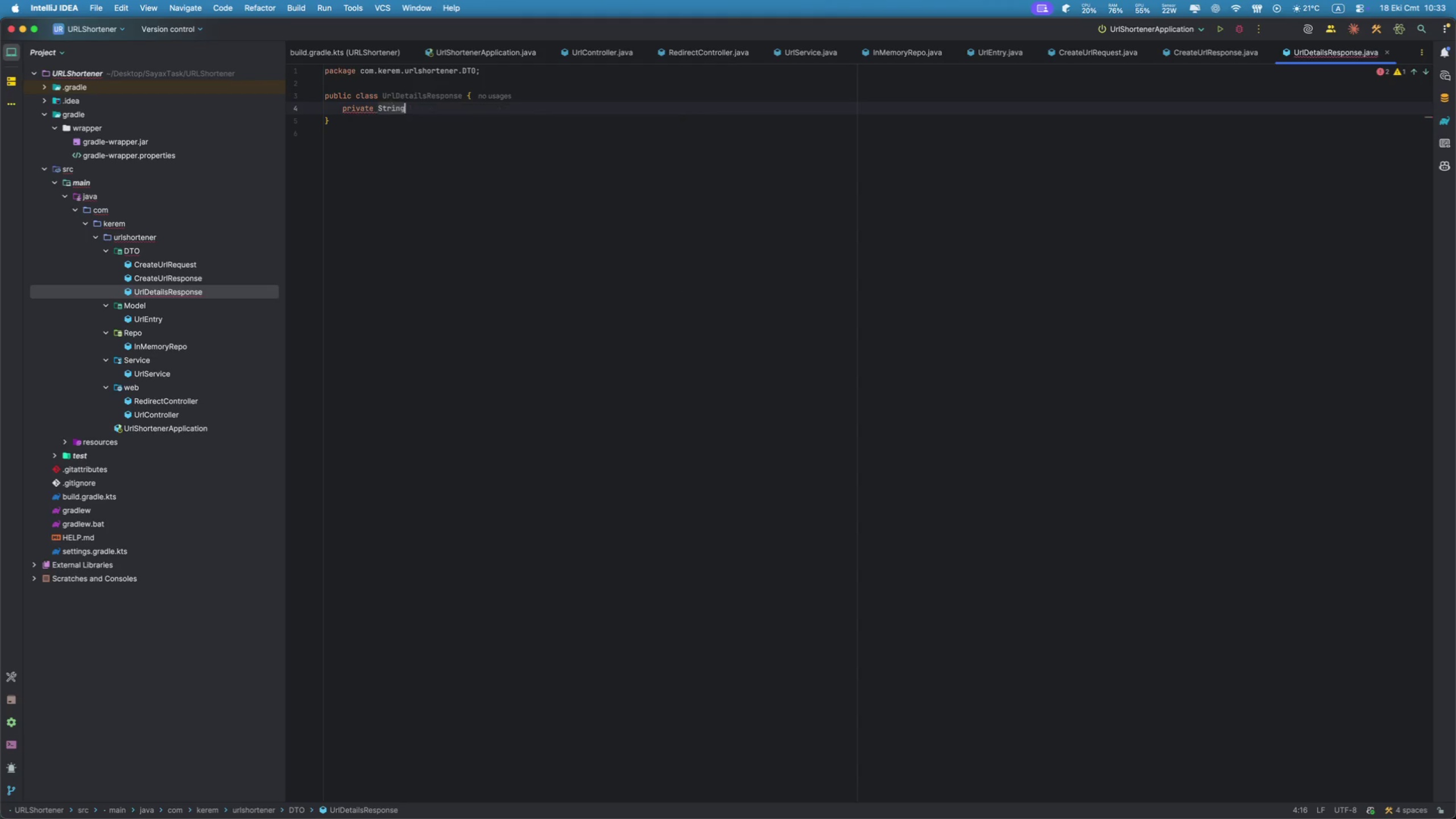 
type( code;)
 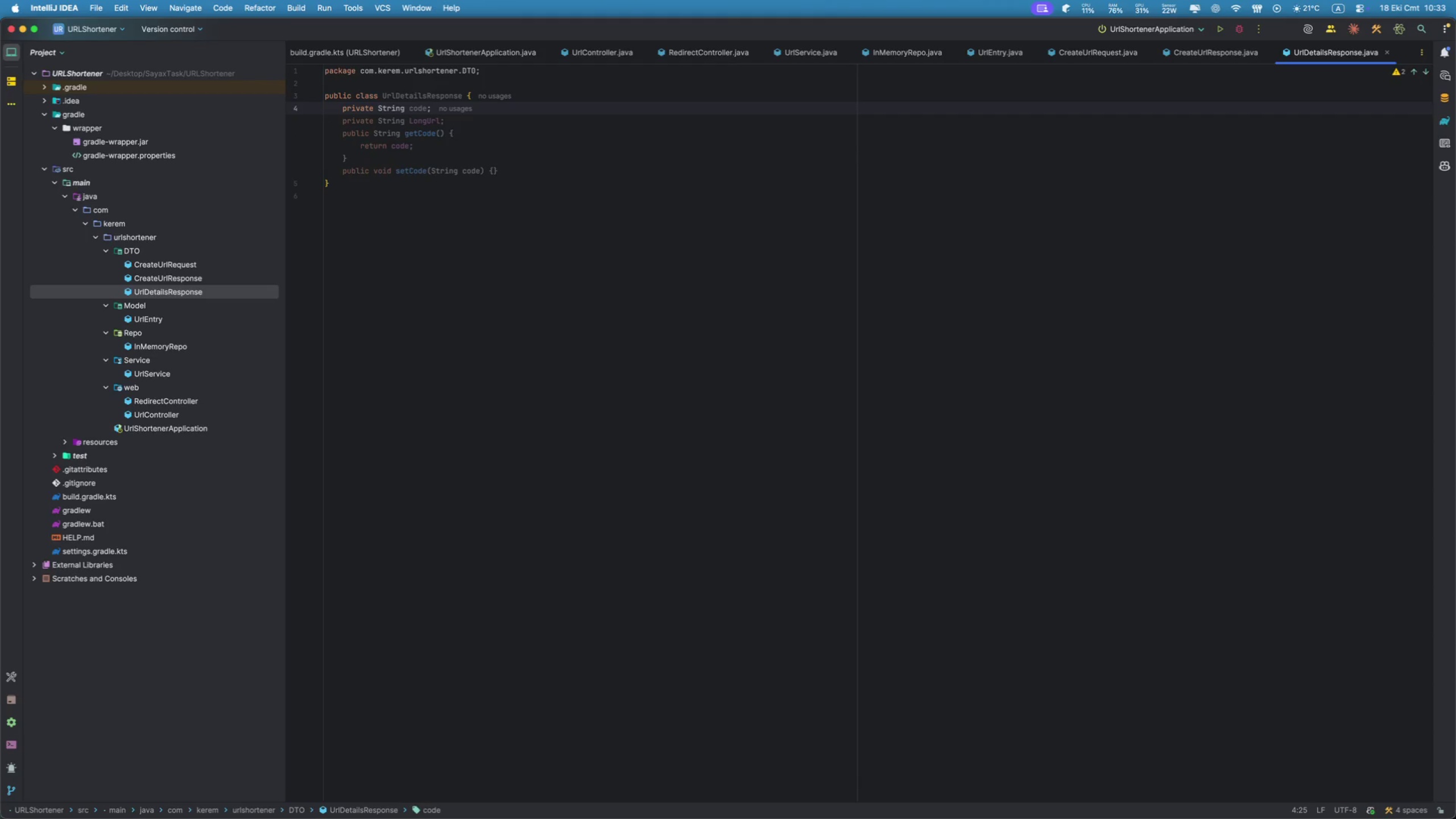 
key(Enter)
 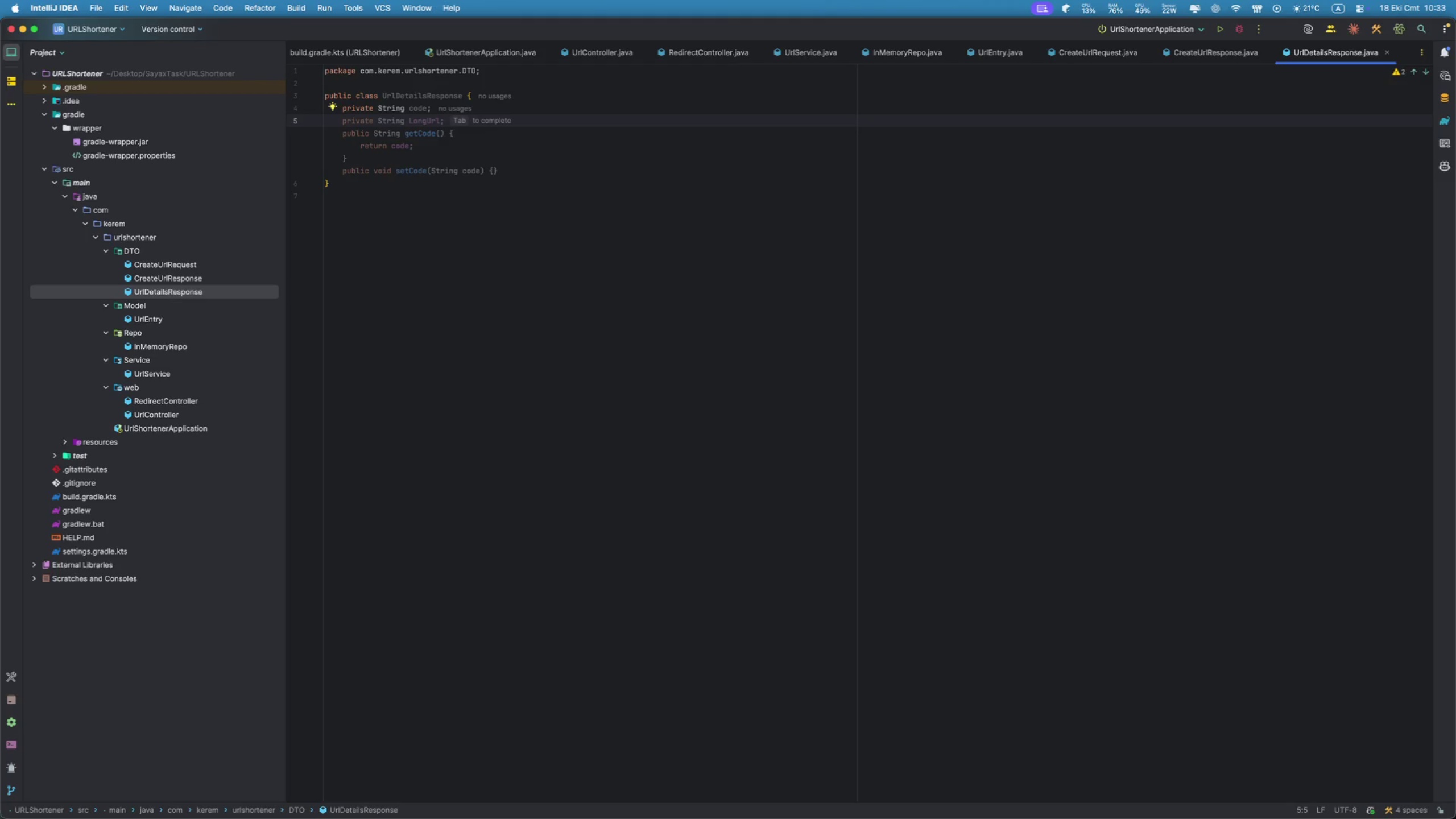 
type(pri)
 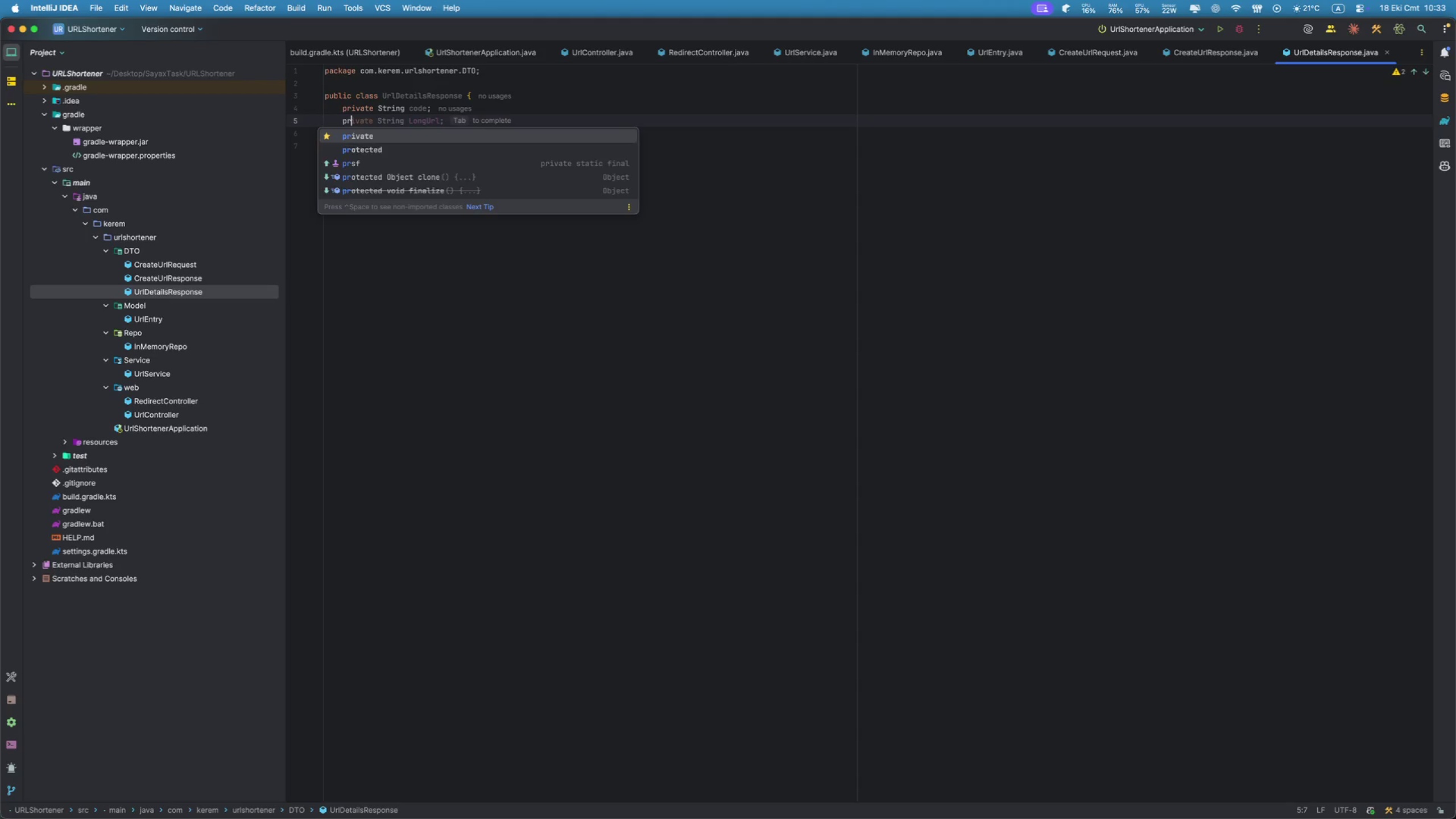 
key(Enter)
 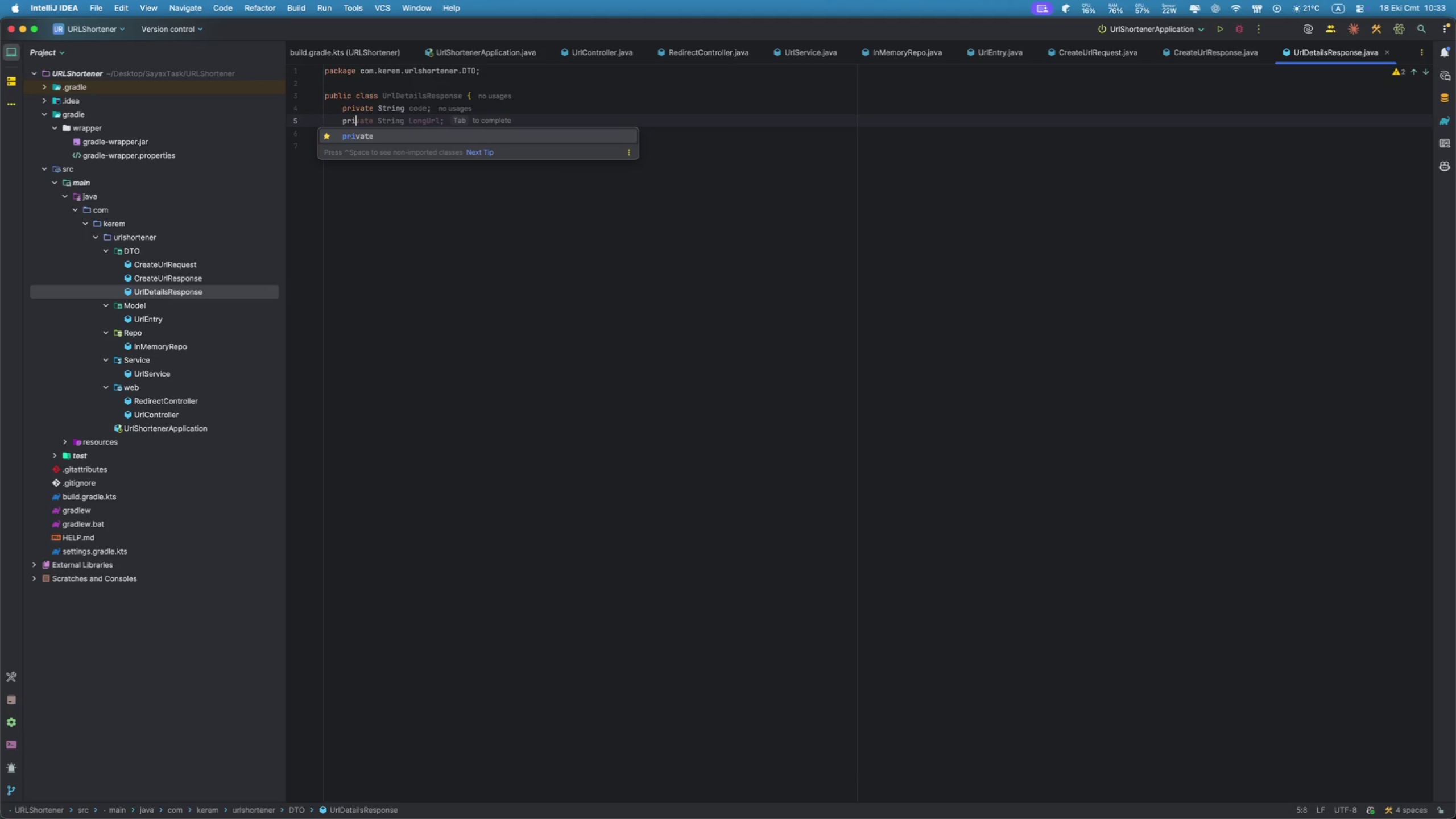 
type(Str)
 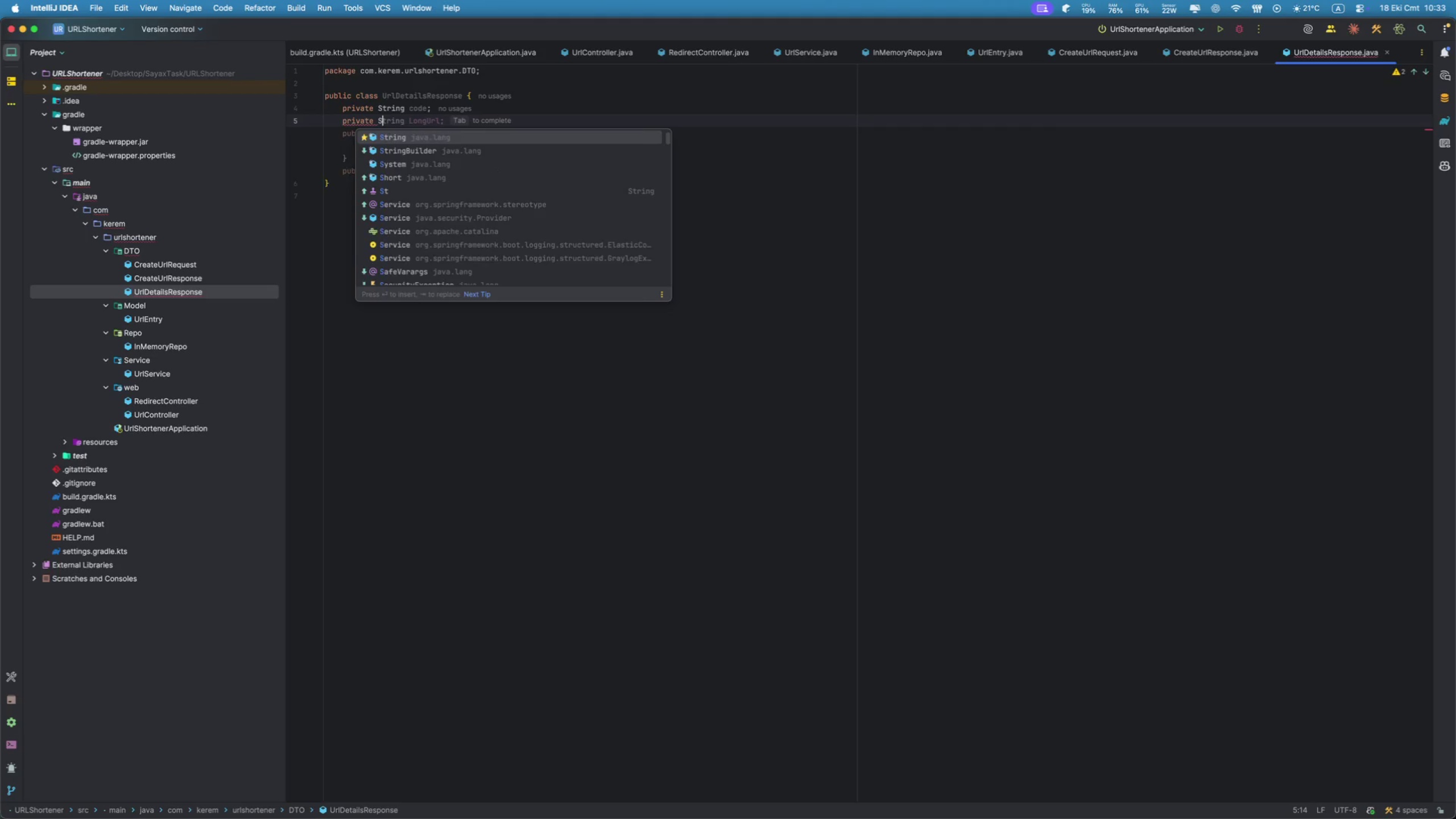 
key(Enter)
 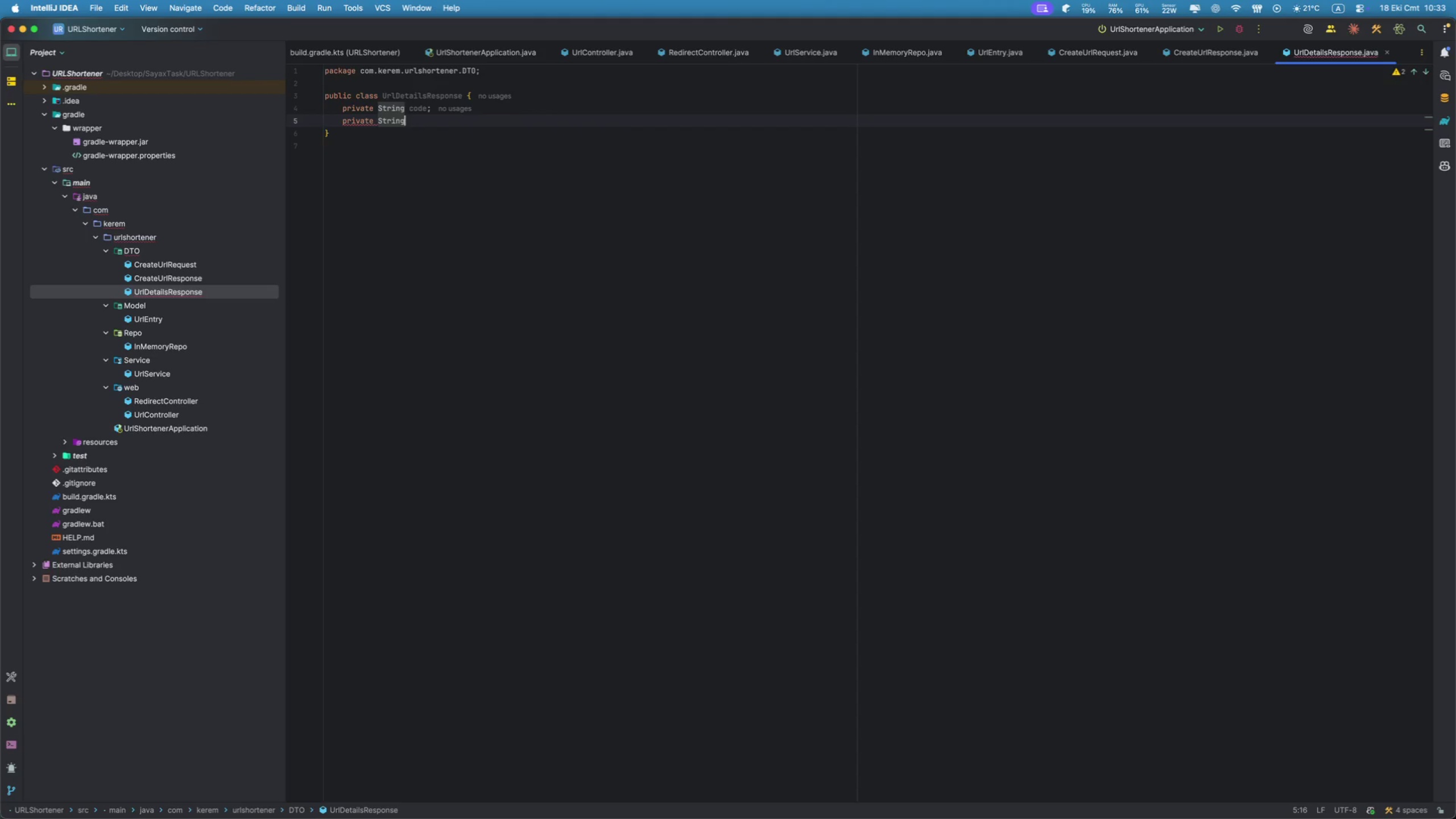 
type( longUrl;)
 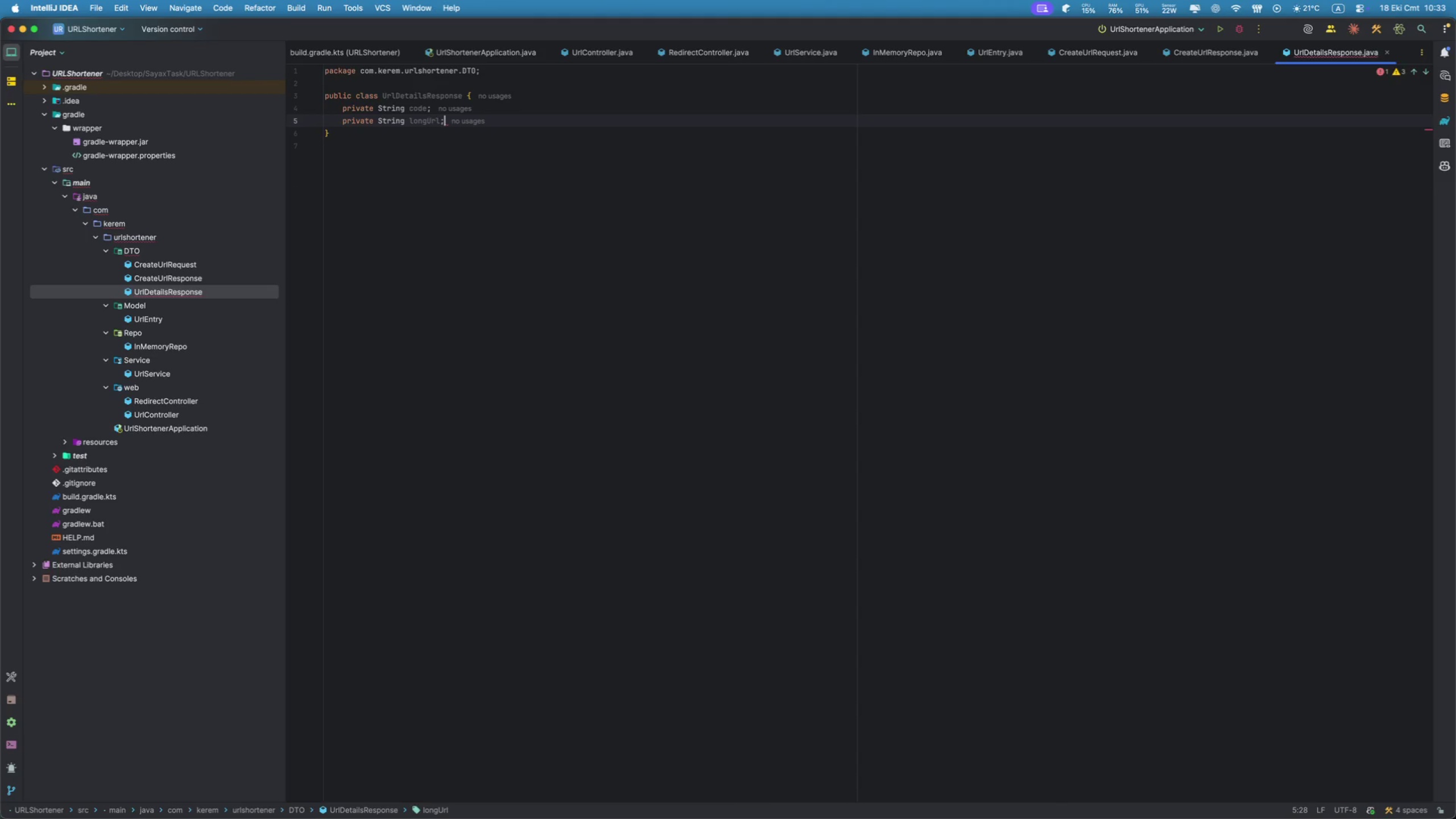 
key(Enter)
 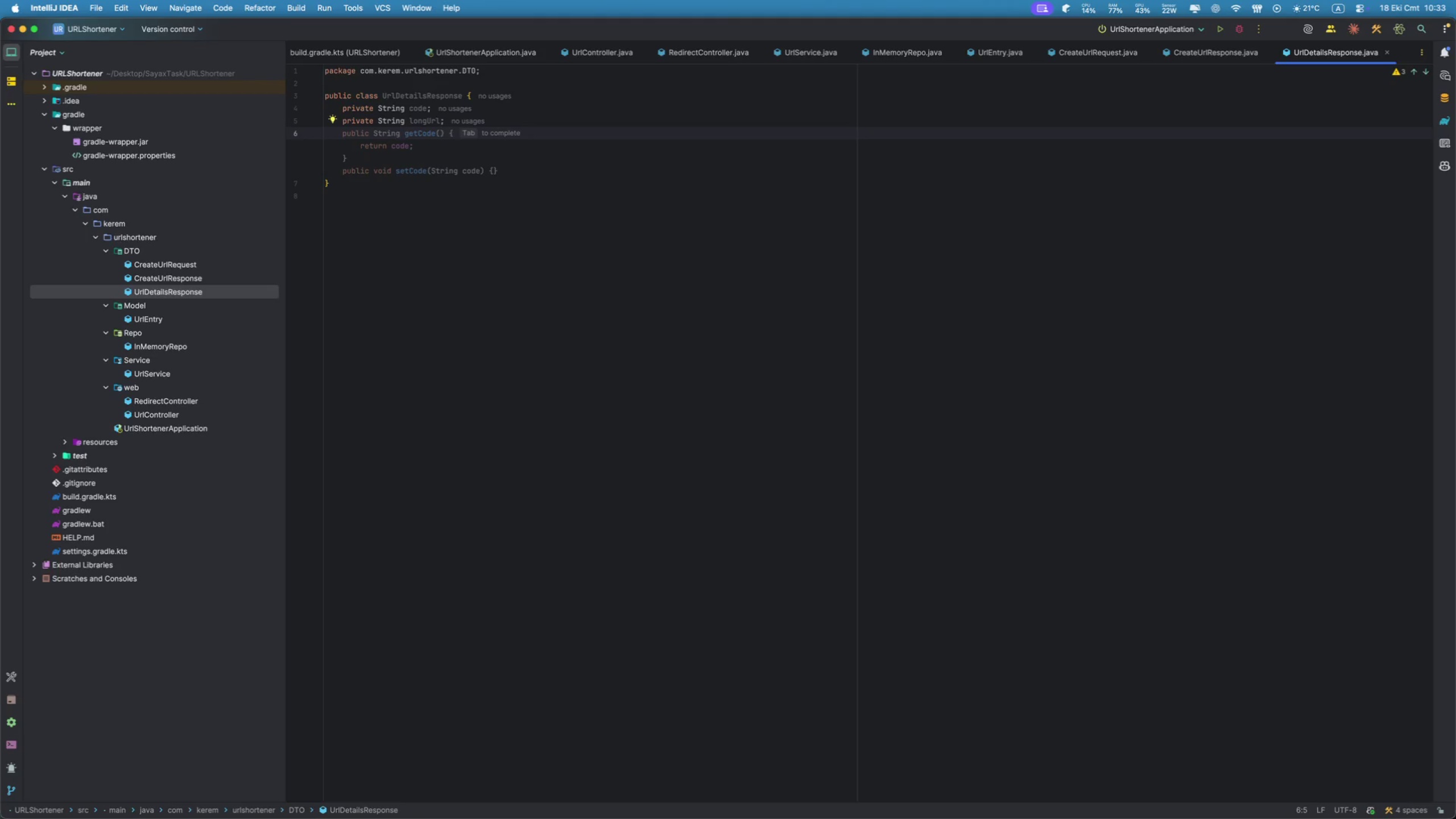 
type(pri)
 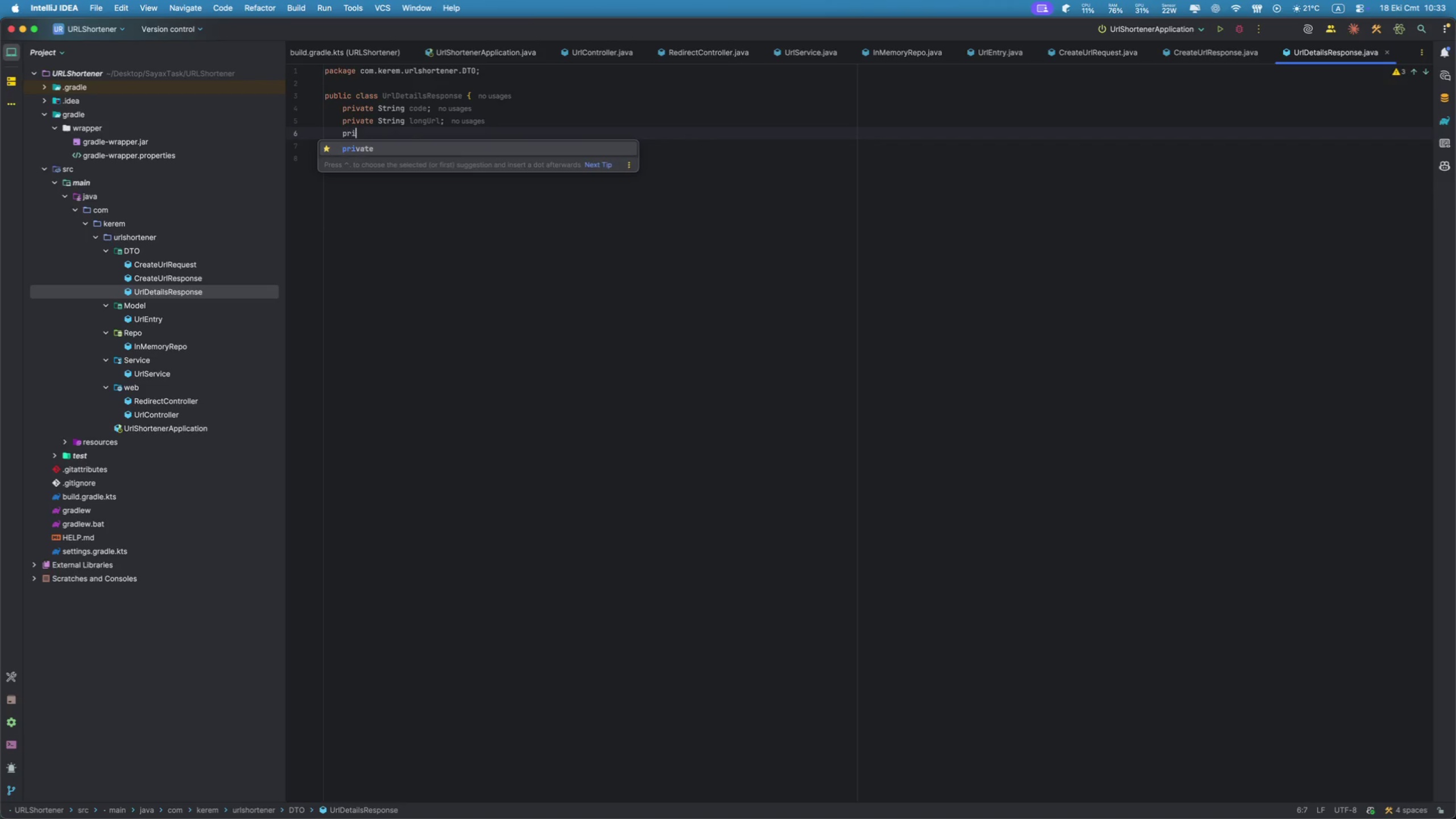 
key(Enter)
 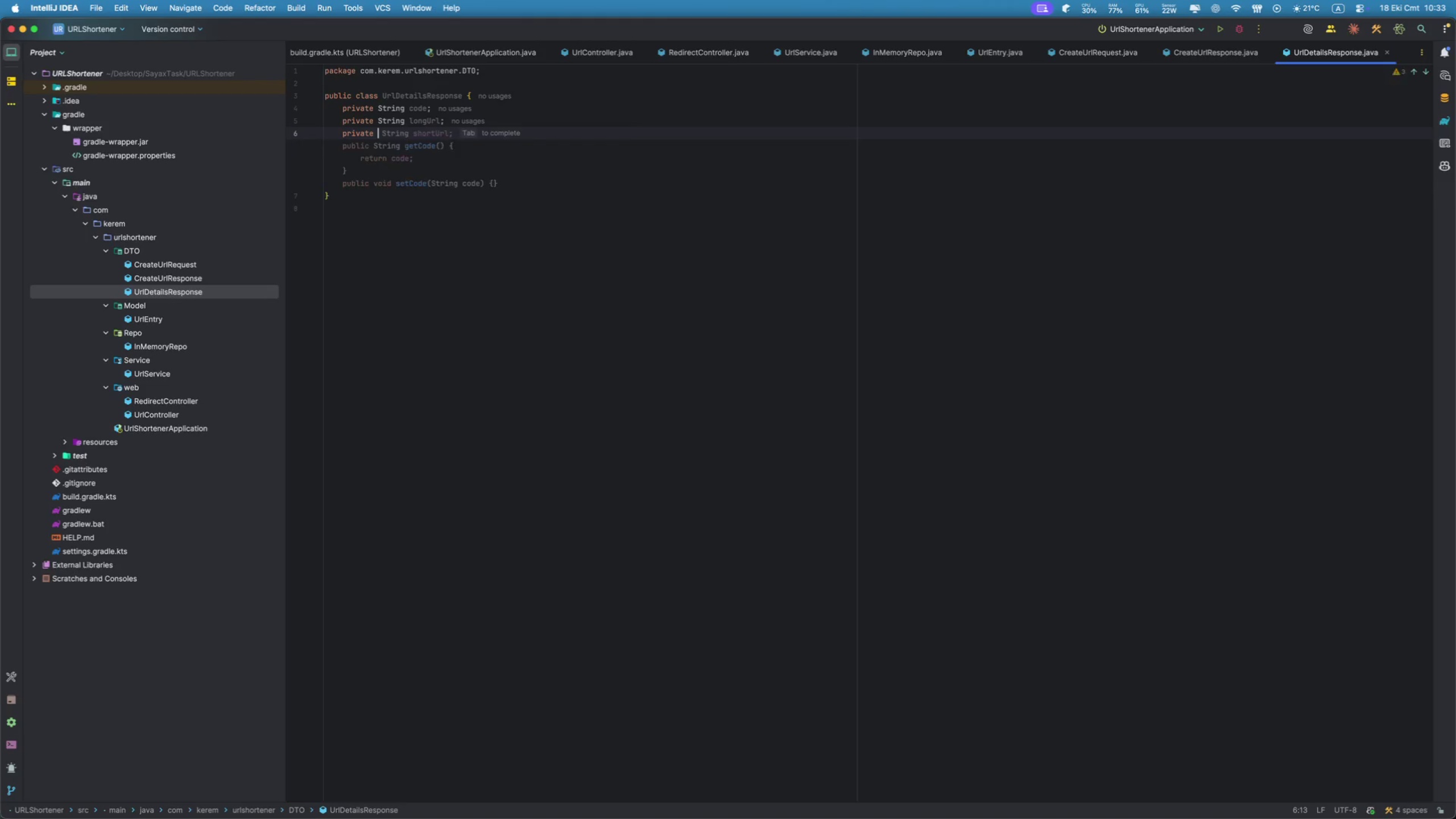 
type(long clicks;)
 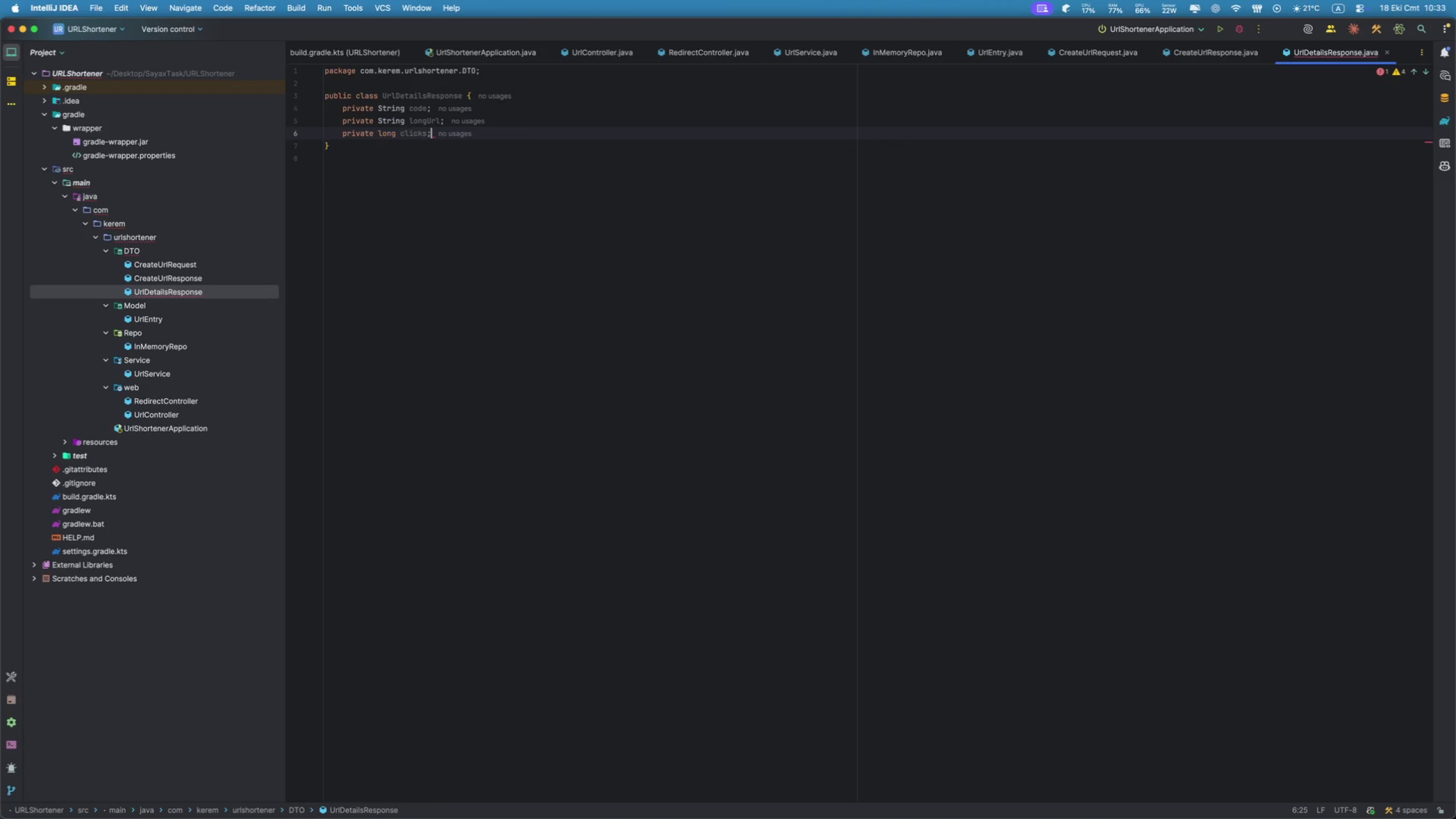 
key(Enter)
 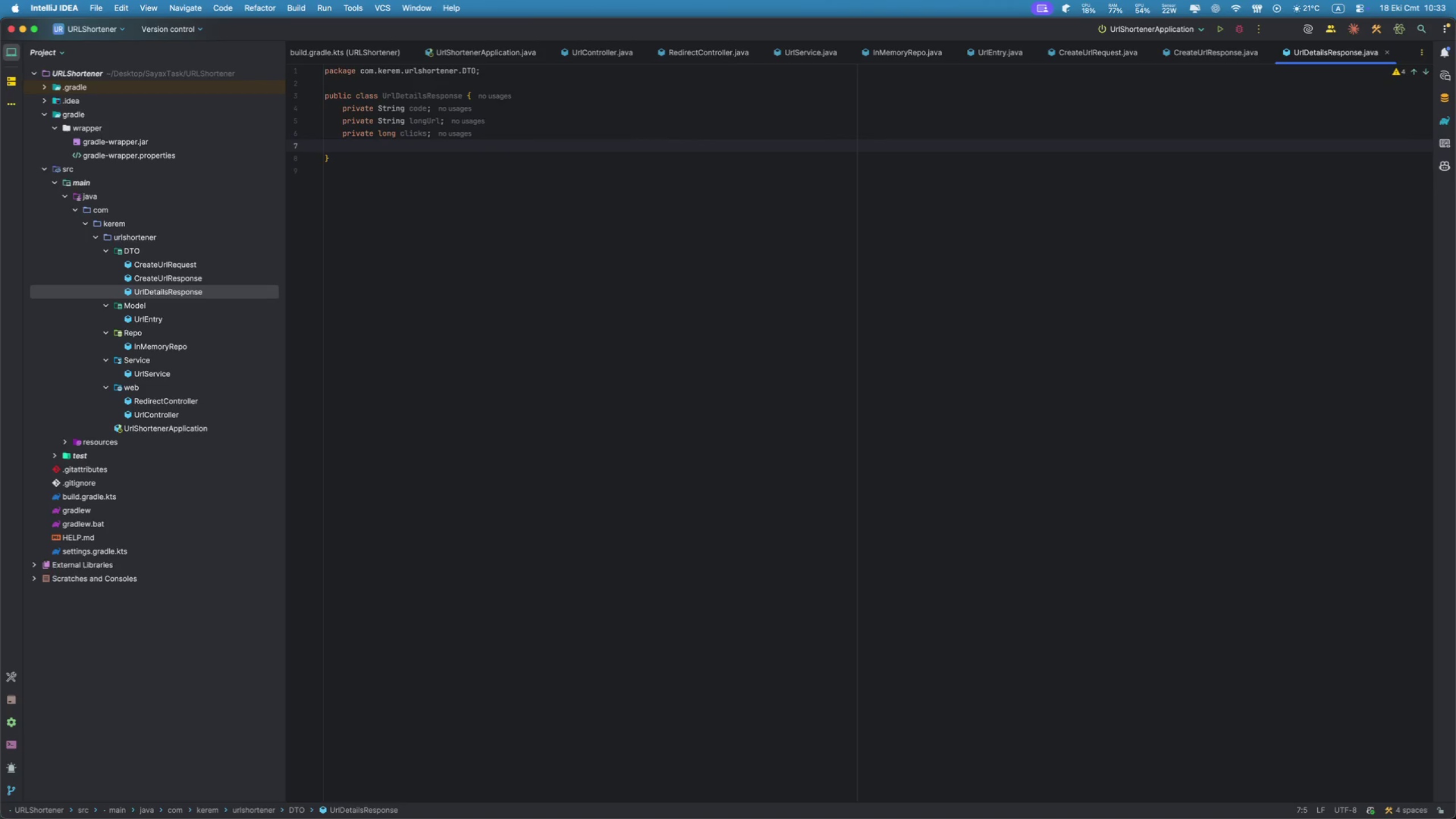 
type(pri)
 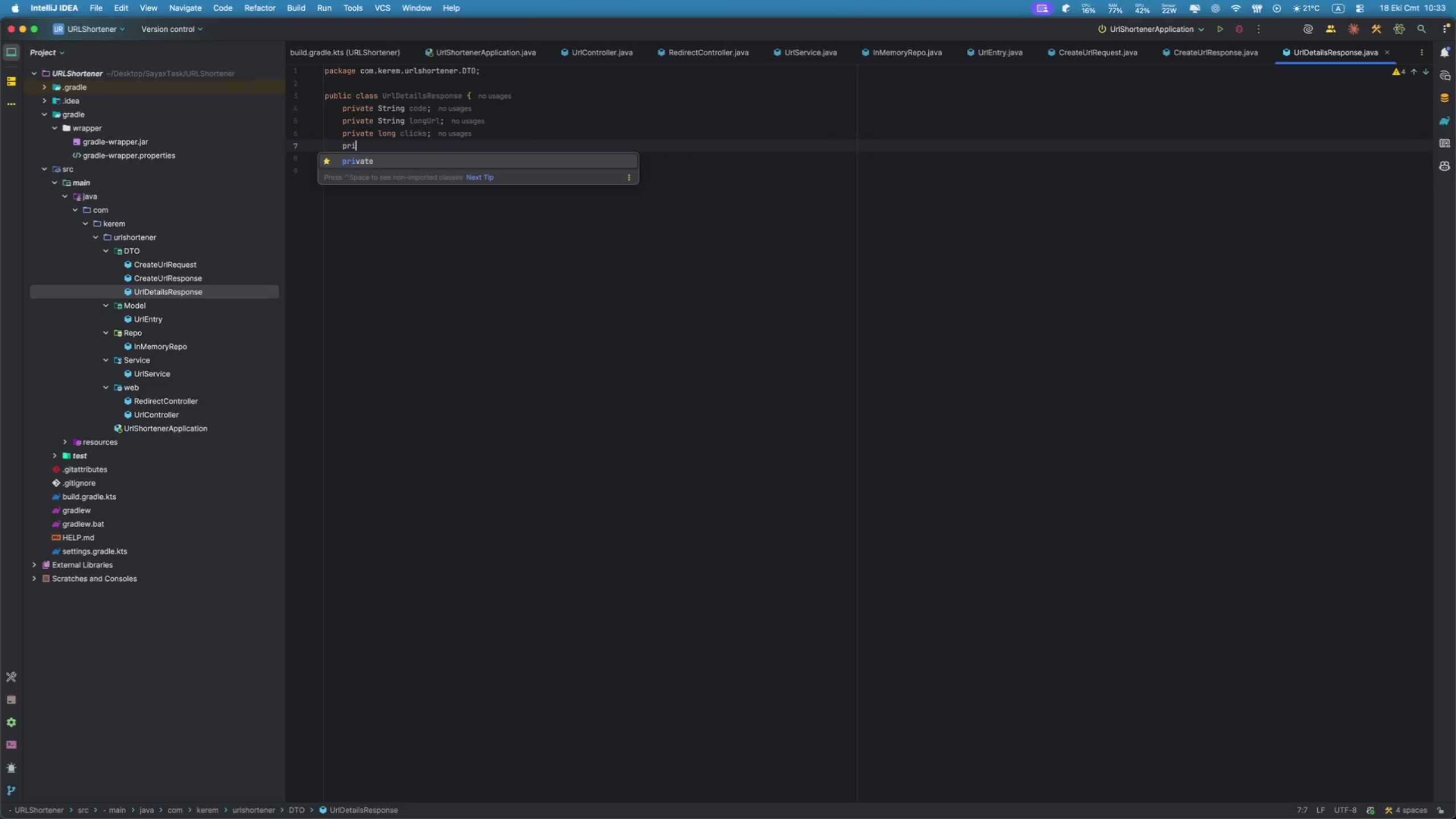 
key(Enter)
 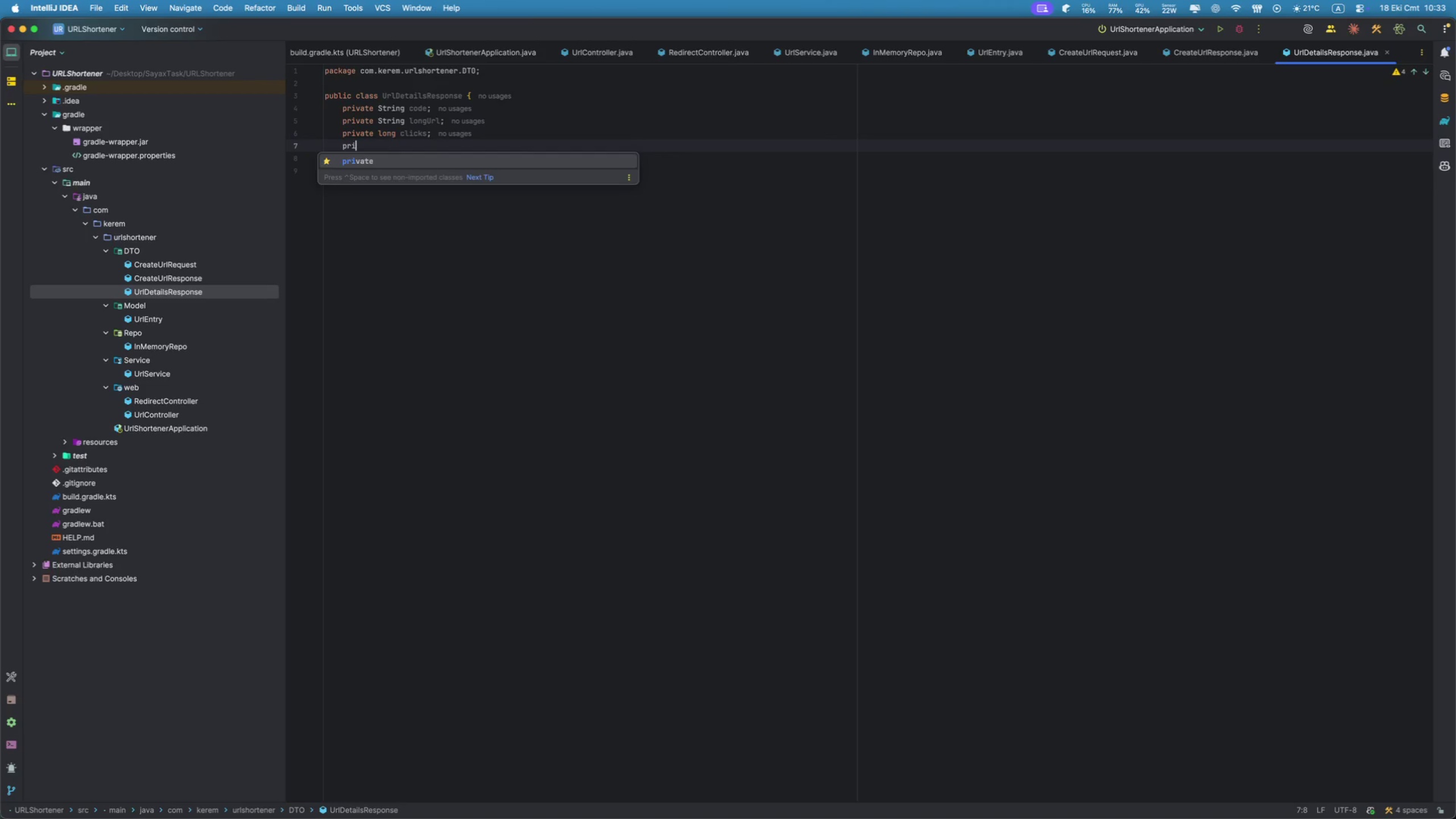 
type(Inst)
 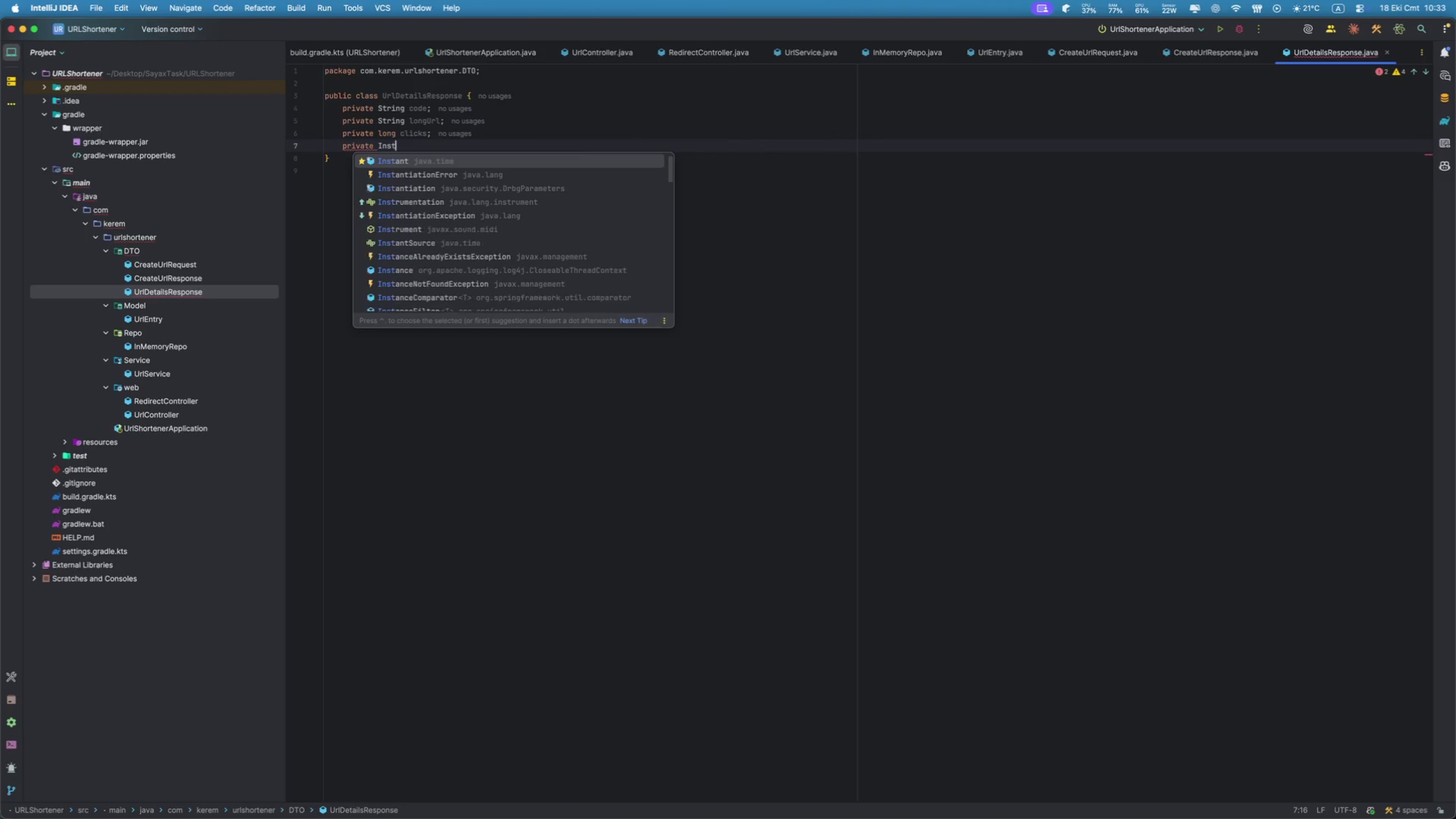 
key(Enter)
 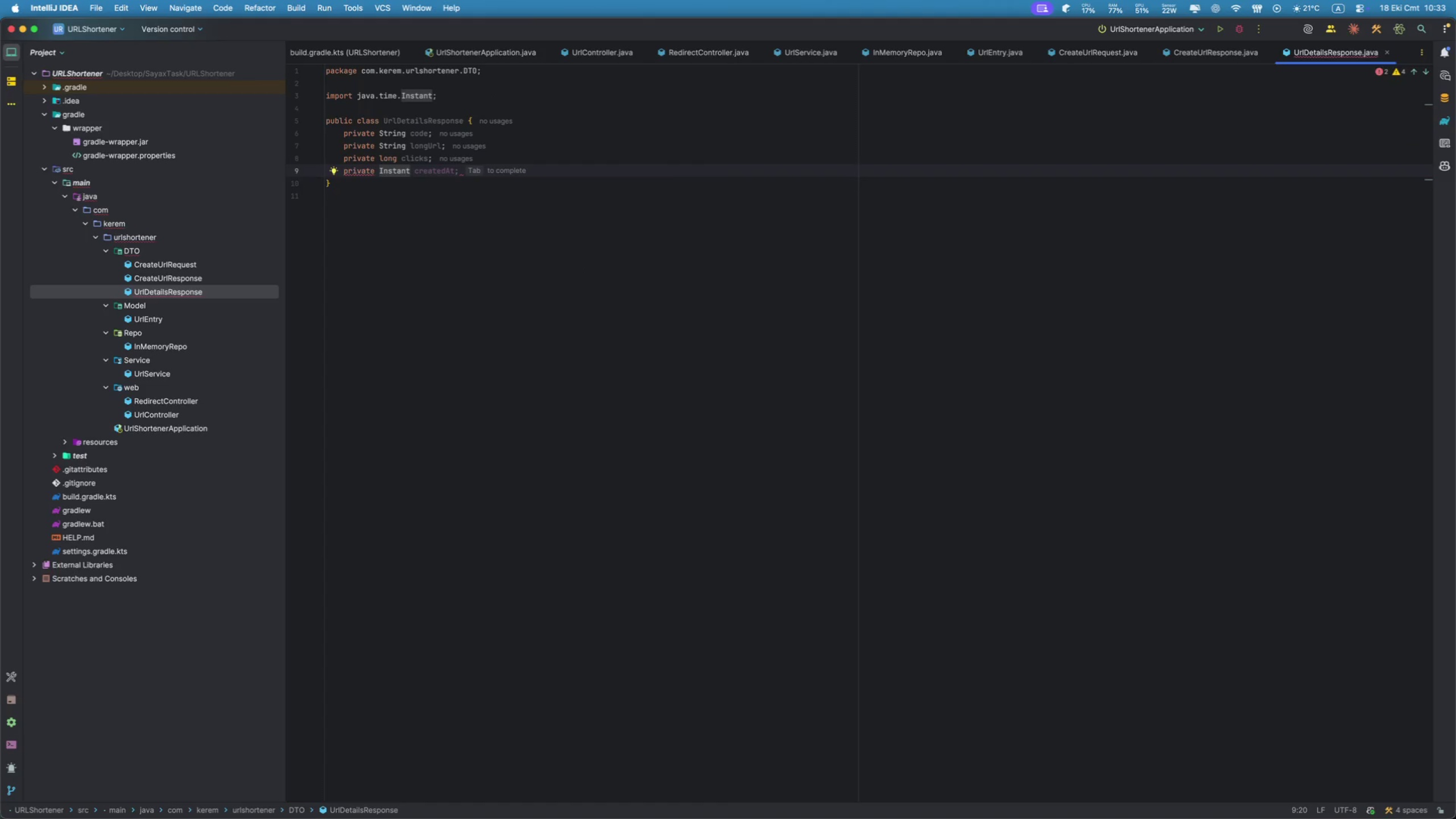 
key(Tab)
 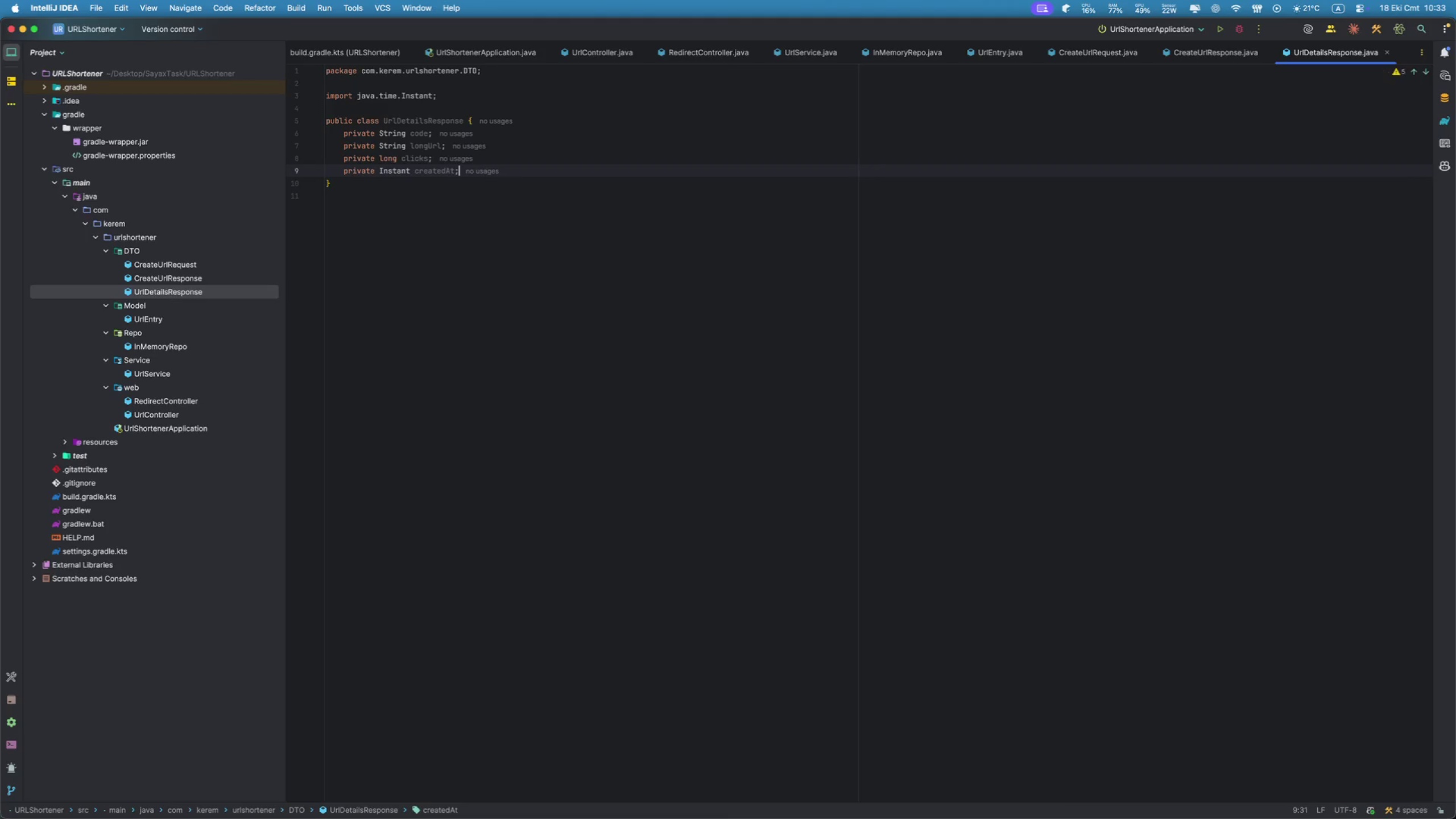 
key(Enter)
 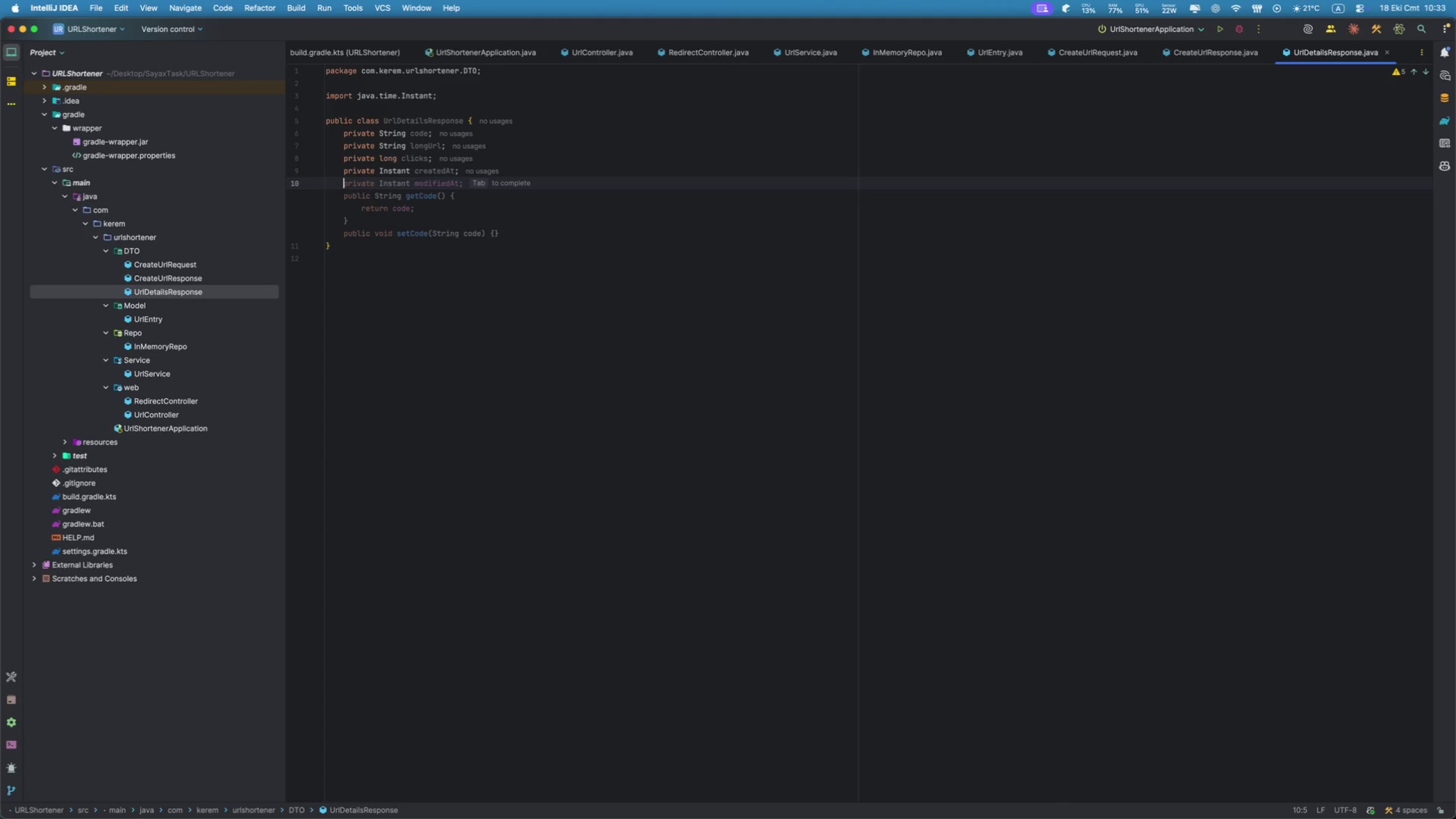 
type(pri)
 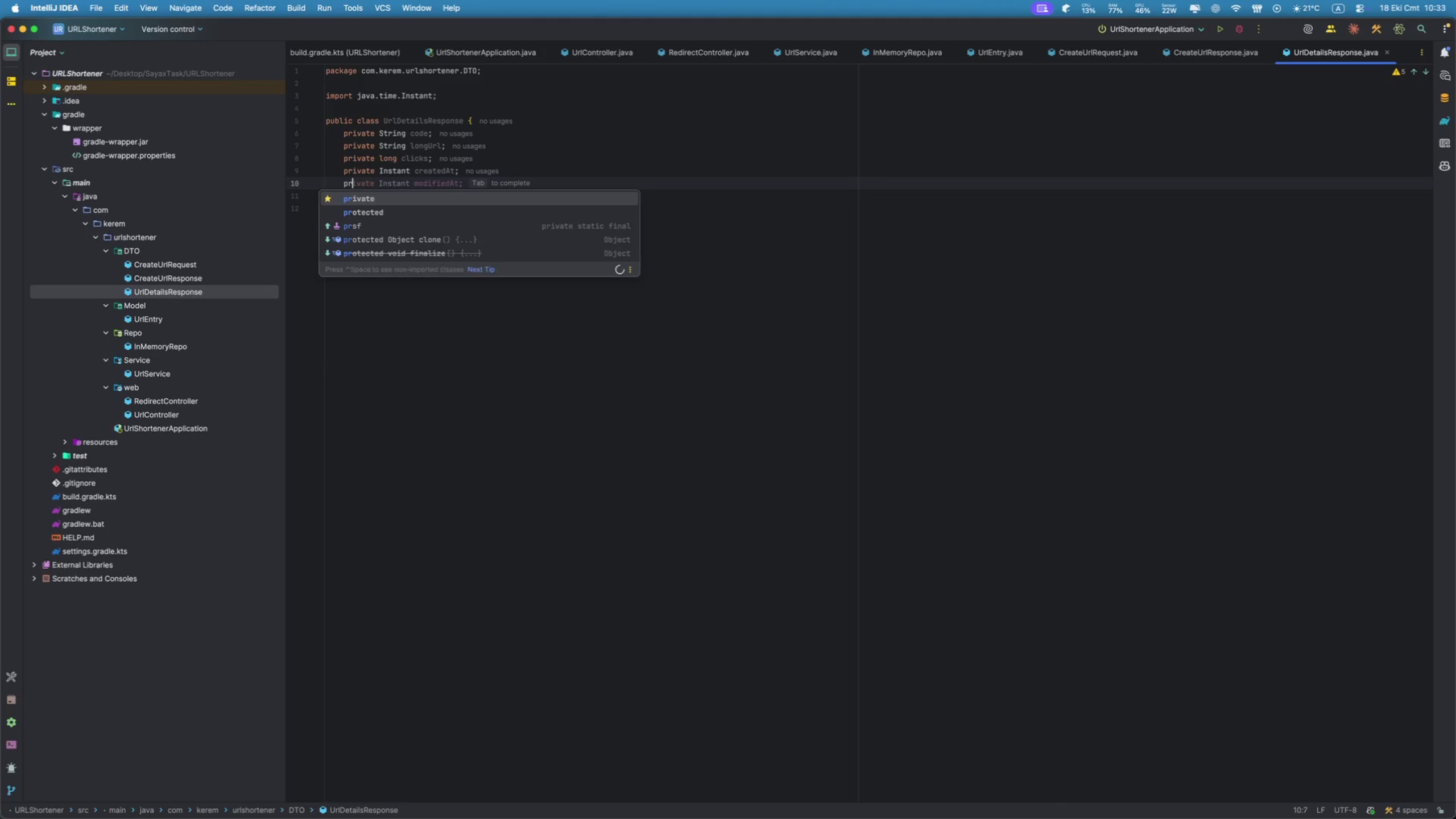 
key(Enter)
 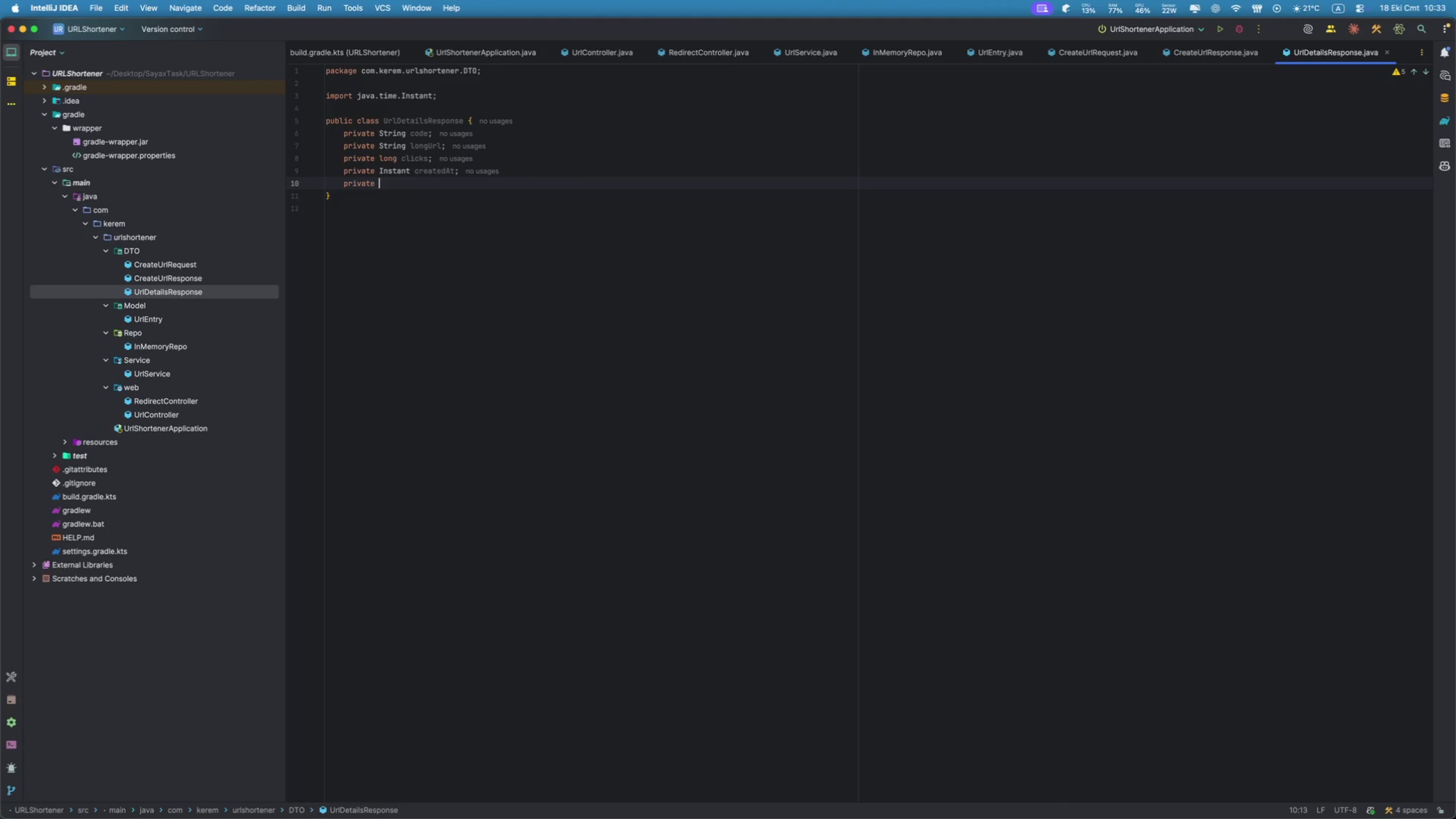 
type(Str)
 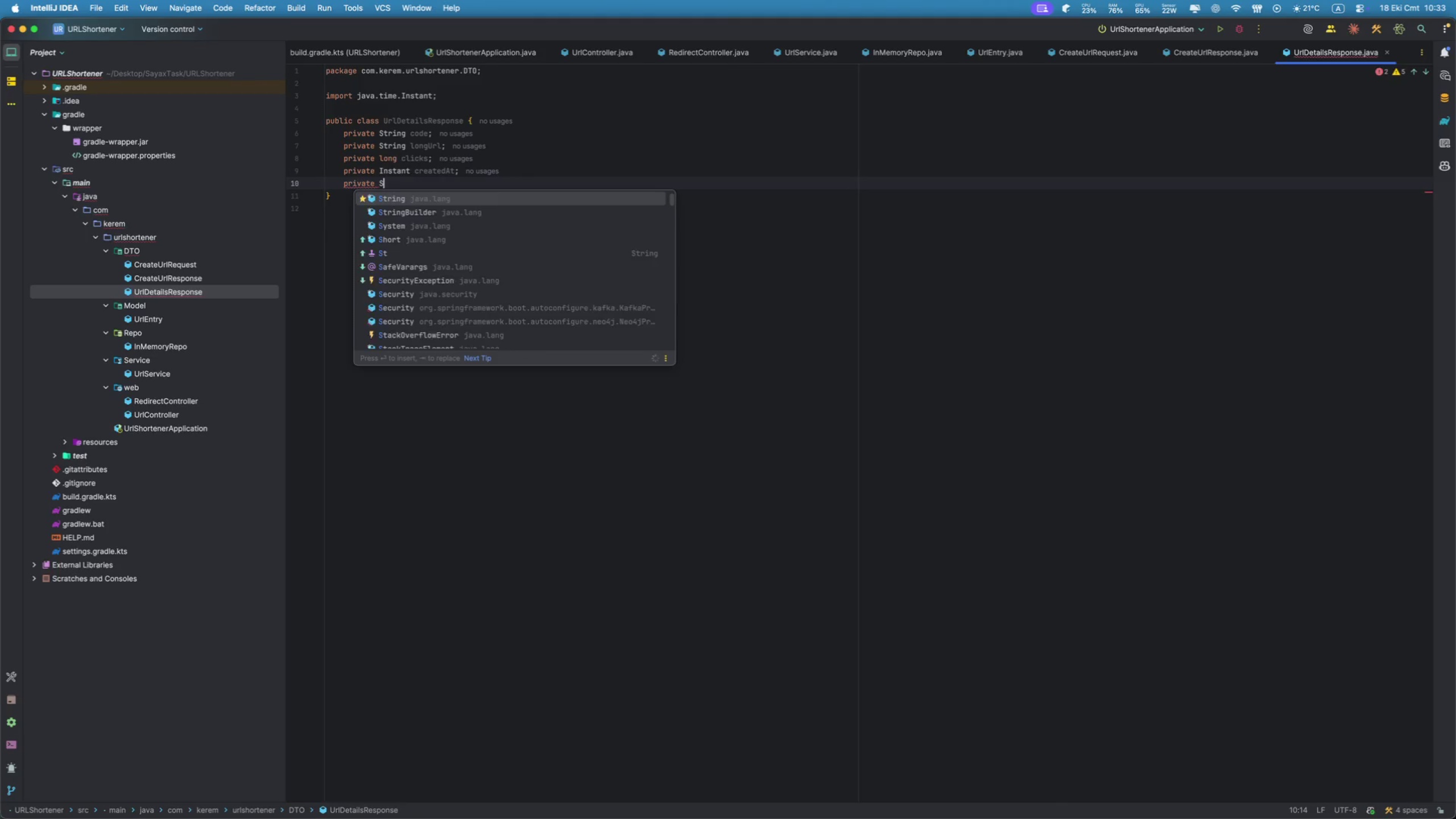 
key(Enter)
 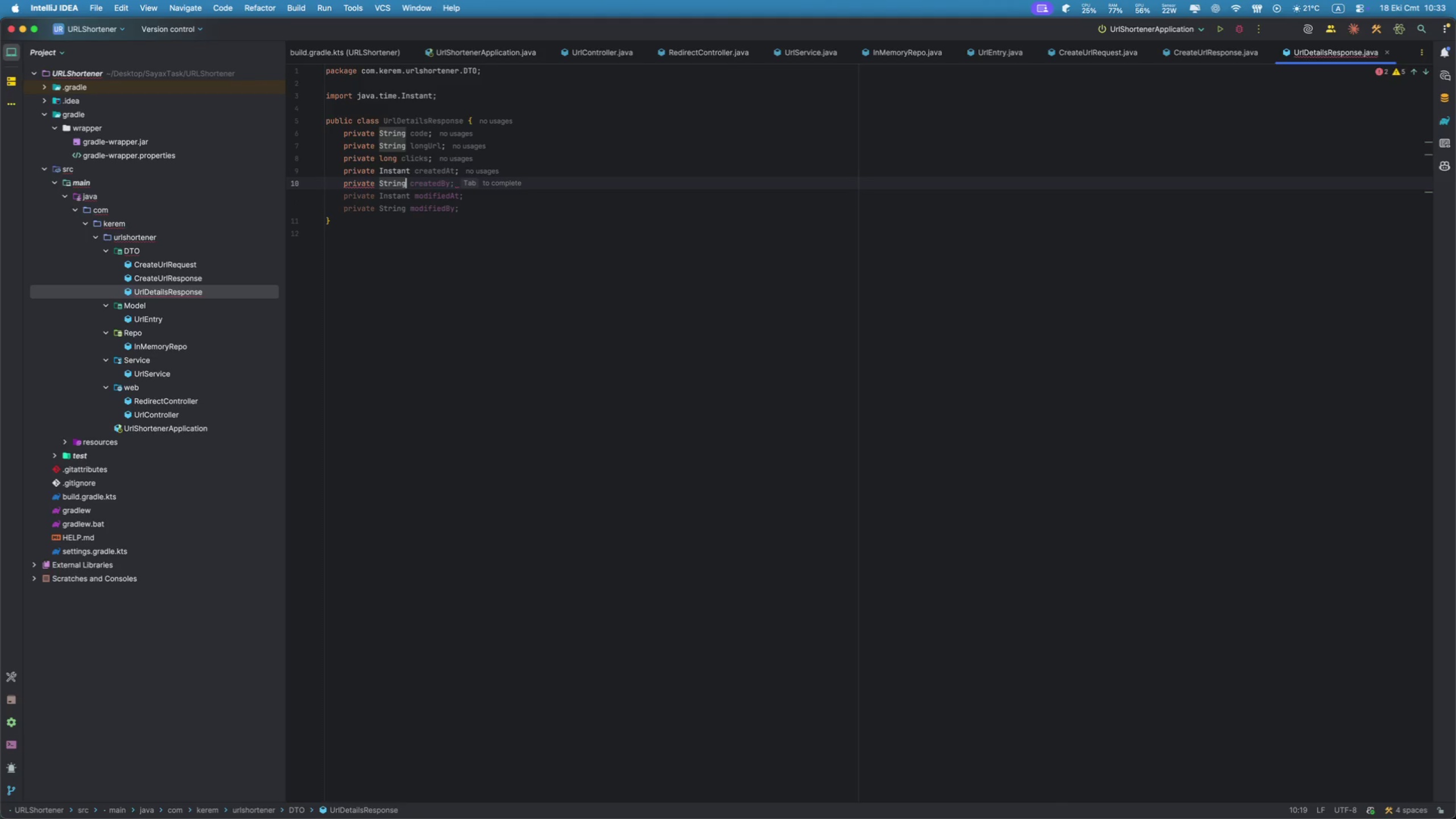 
type( shortR)
key(Backspace)
type(url)
key(Backspace)
key(Backspace)
key(Backspace)
key(Backspace)
key(Backspace)
key(Backspace)
key(Backspace)
key(Backspace)
key(Backspace)
type(shpor)
key(Backspace)
key(Backspace)
key(Backspace)
type(ortUrl;)
 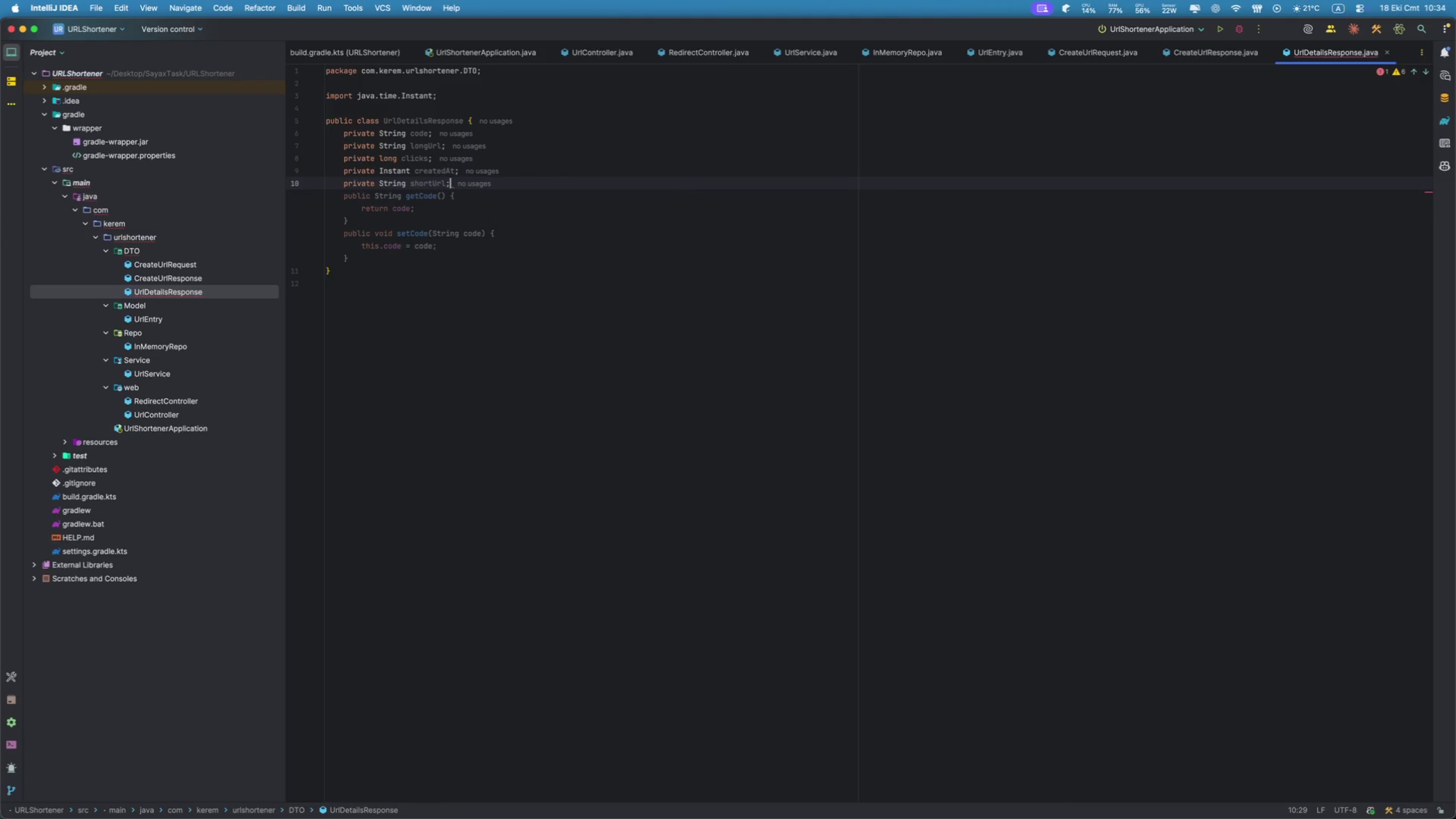 
 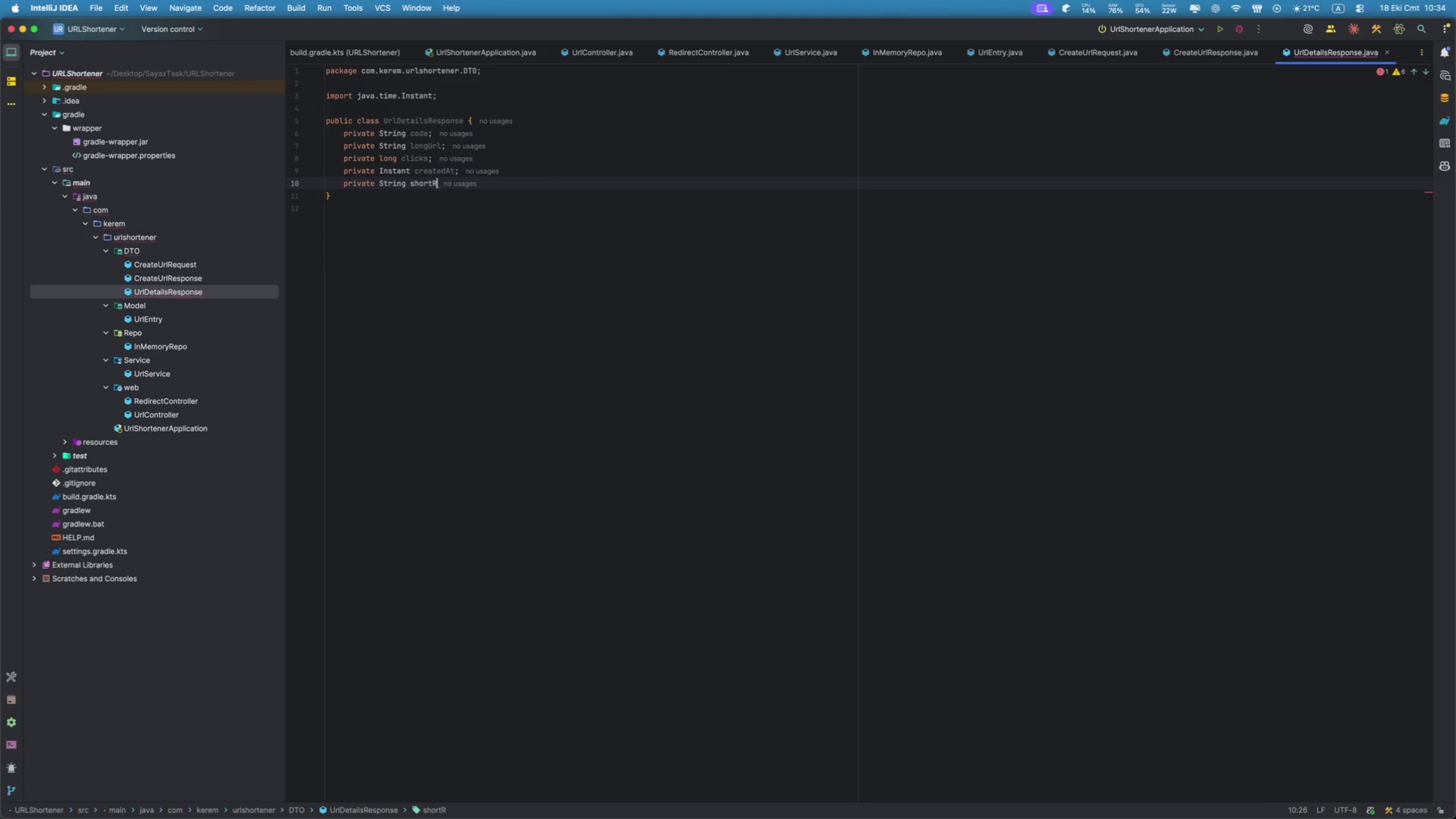 
hold_key(key=Quote, duration=0.45)
 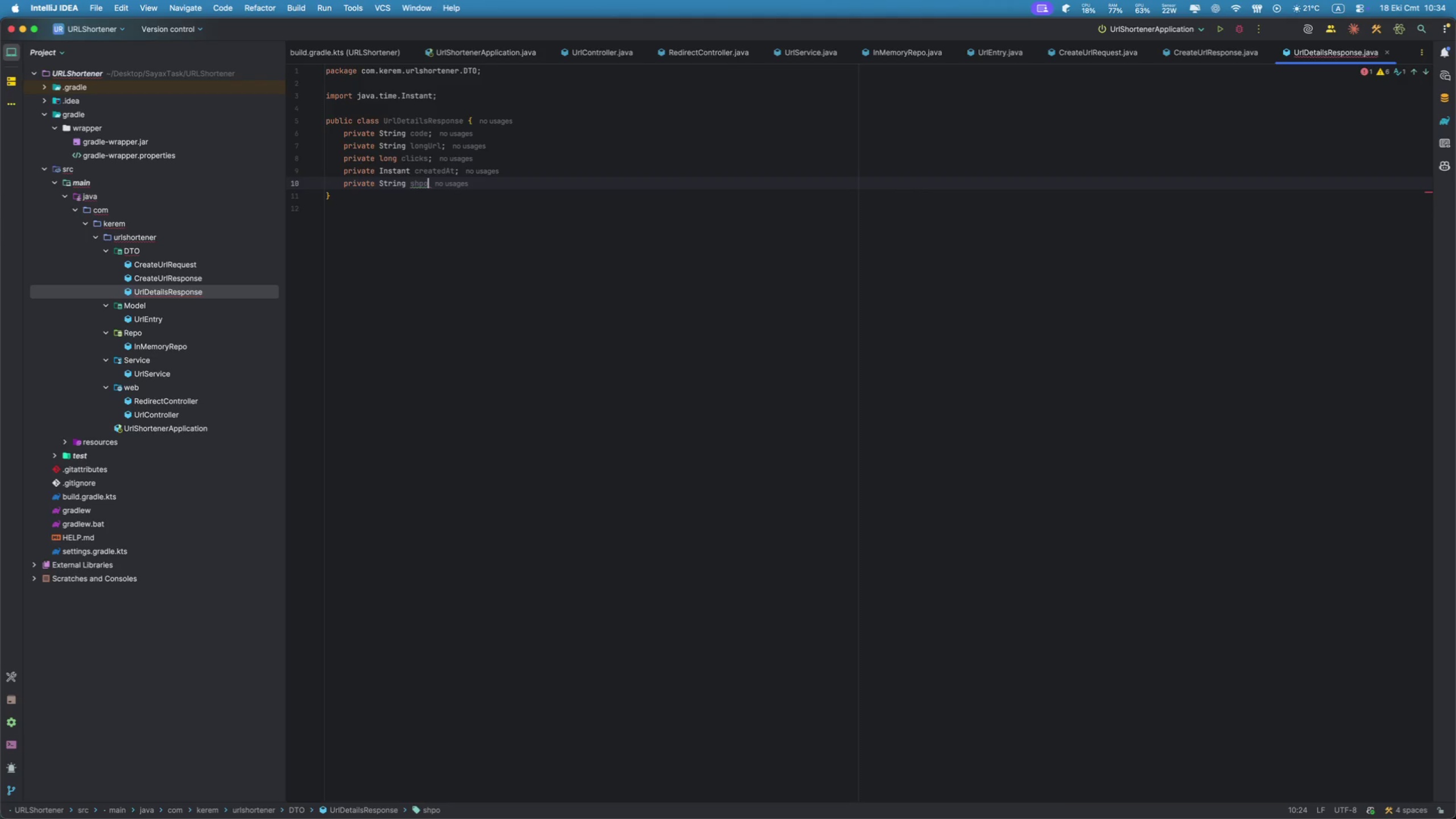 
key(Enter)
 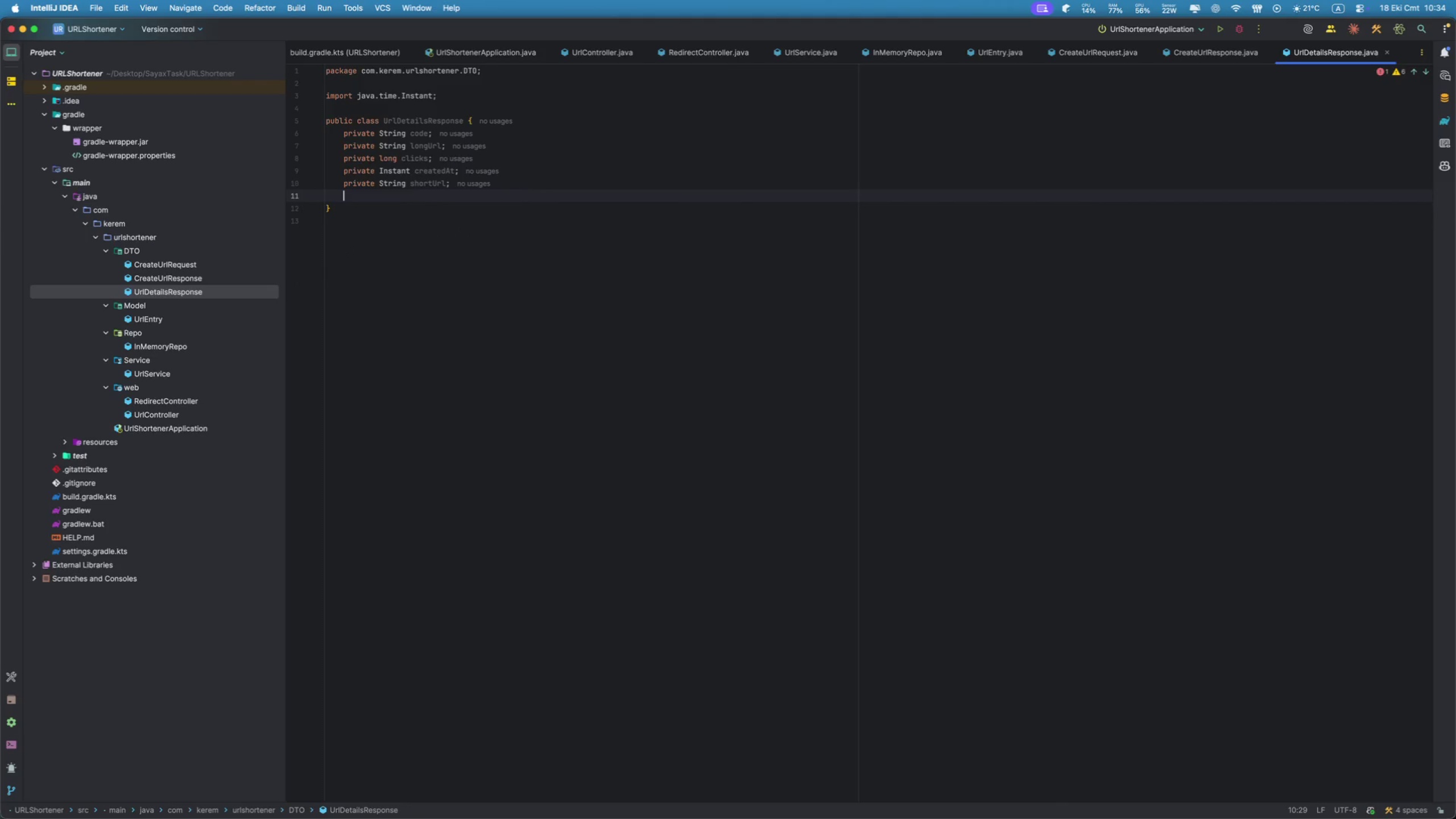 
key(Enter)
 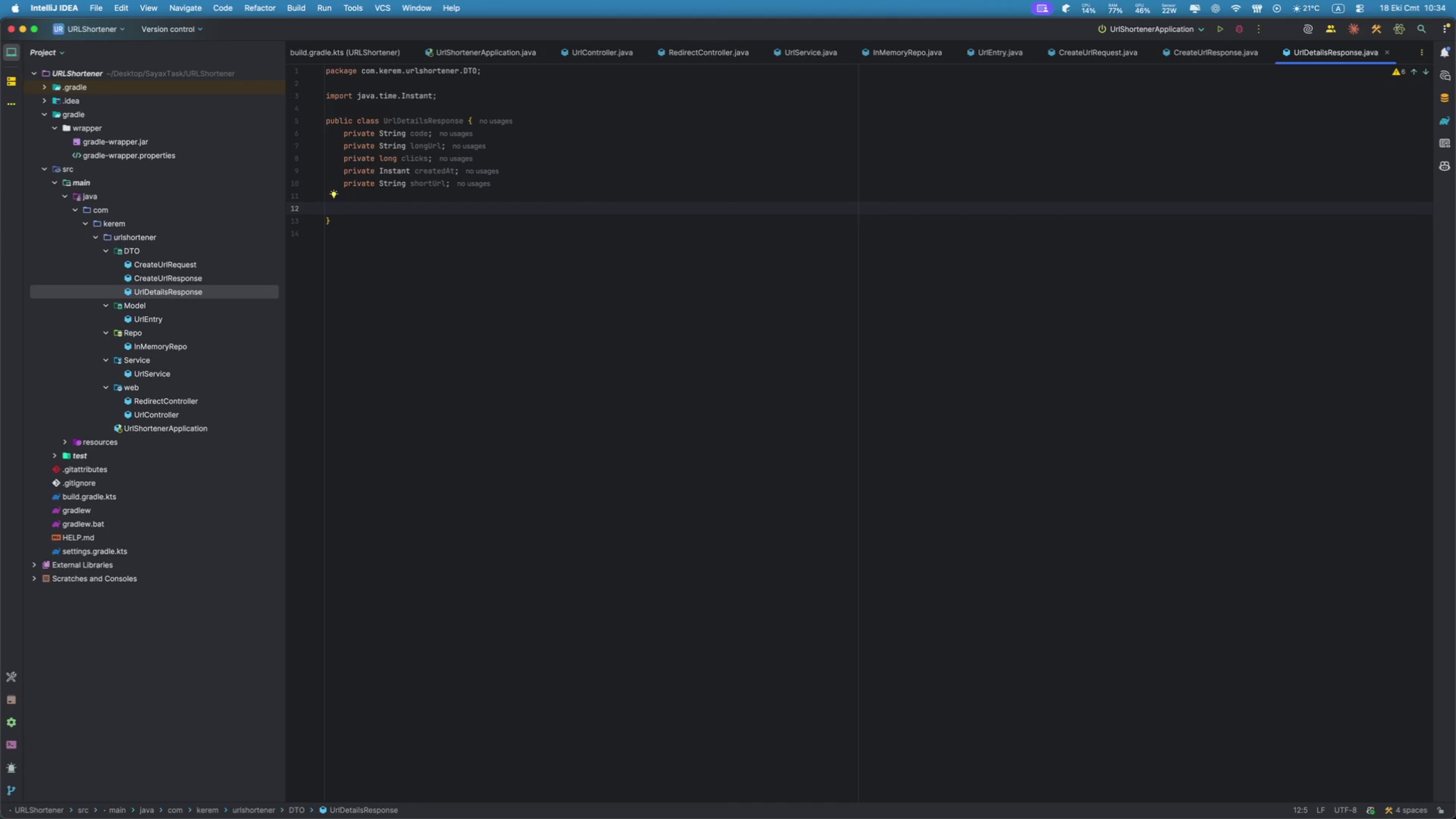 
type(pub)
 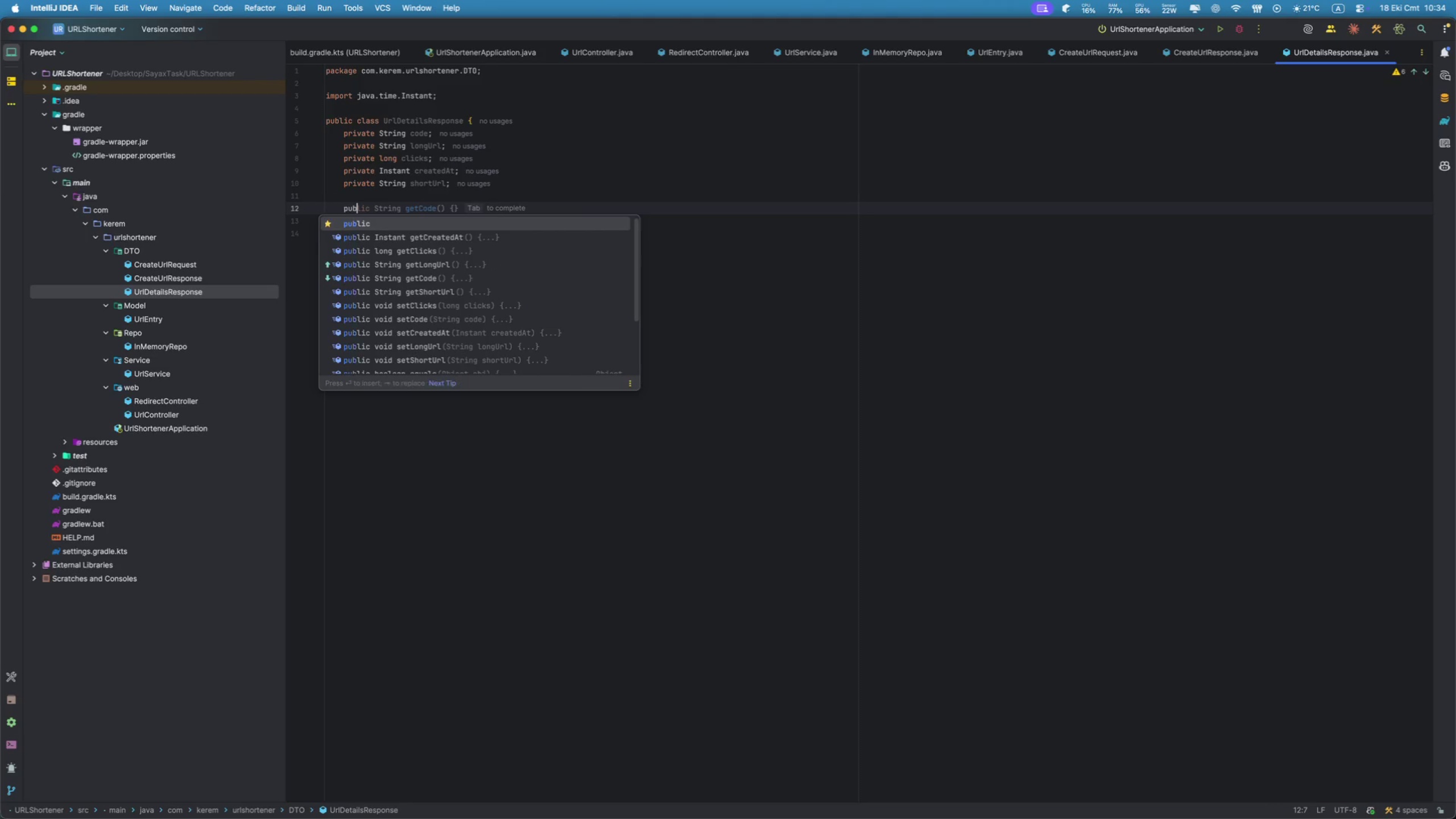 
key(Enter)
 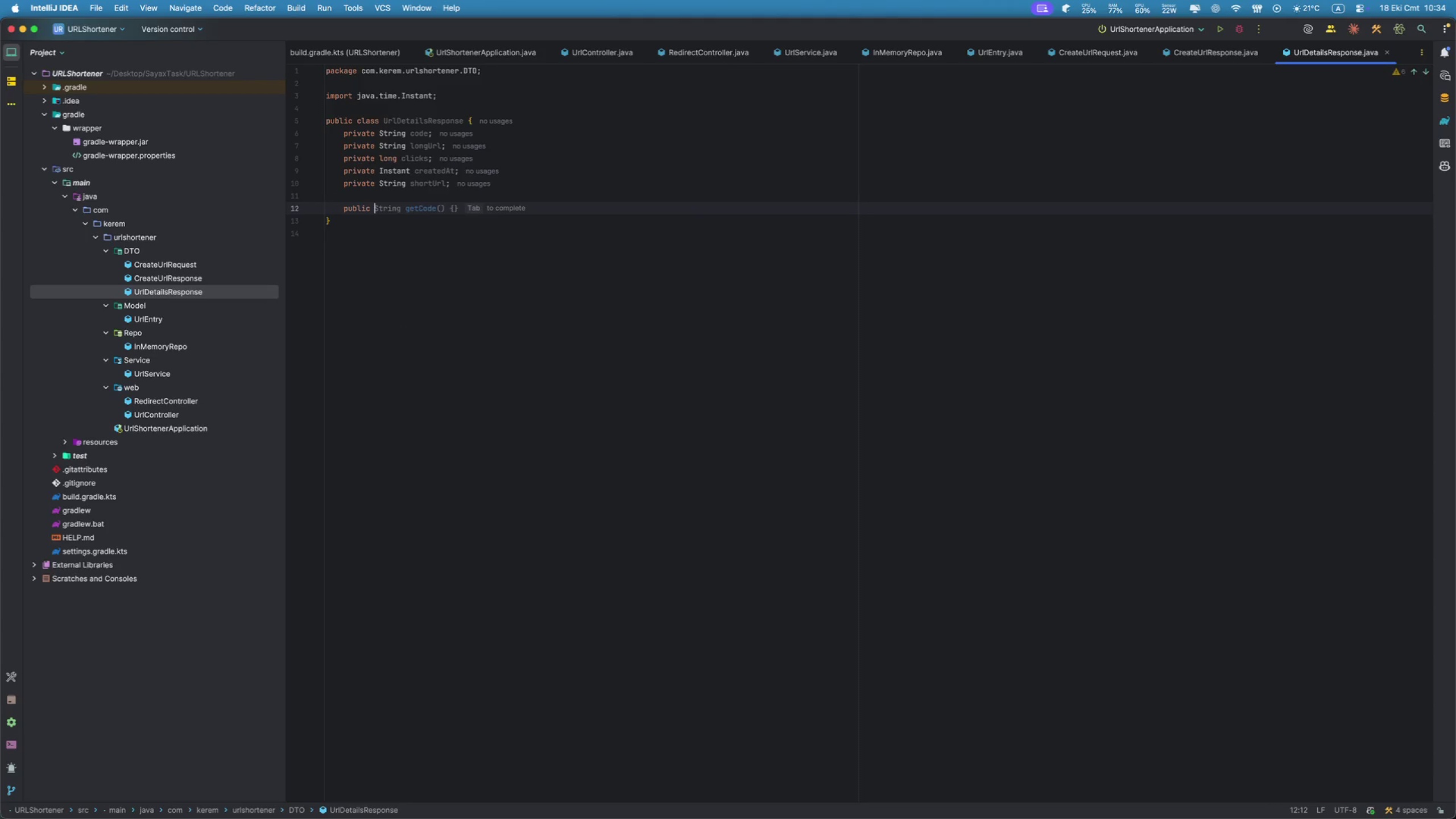 
key(Backspace)
 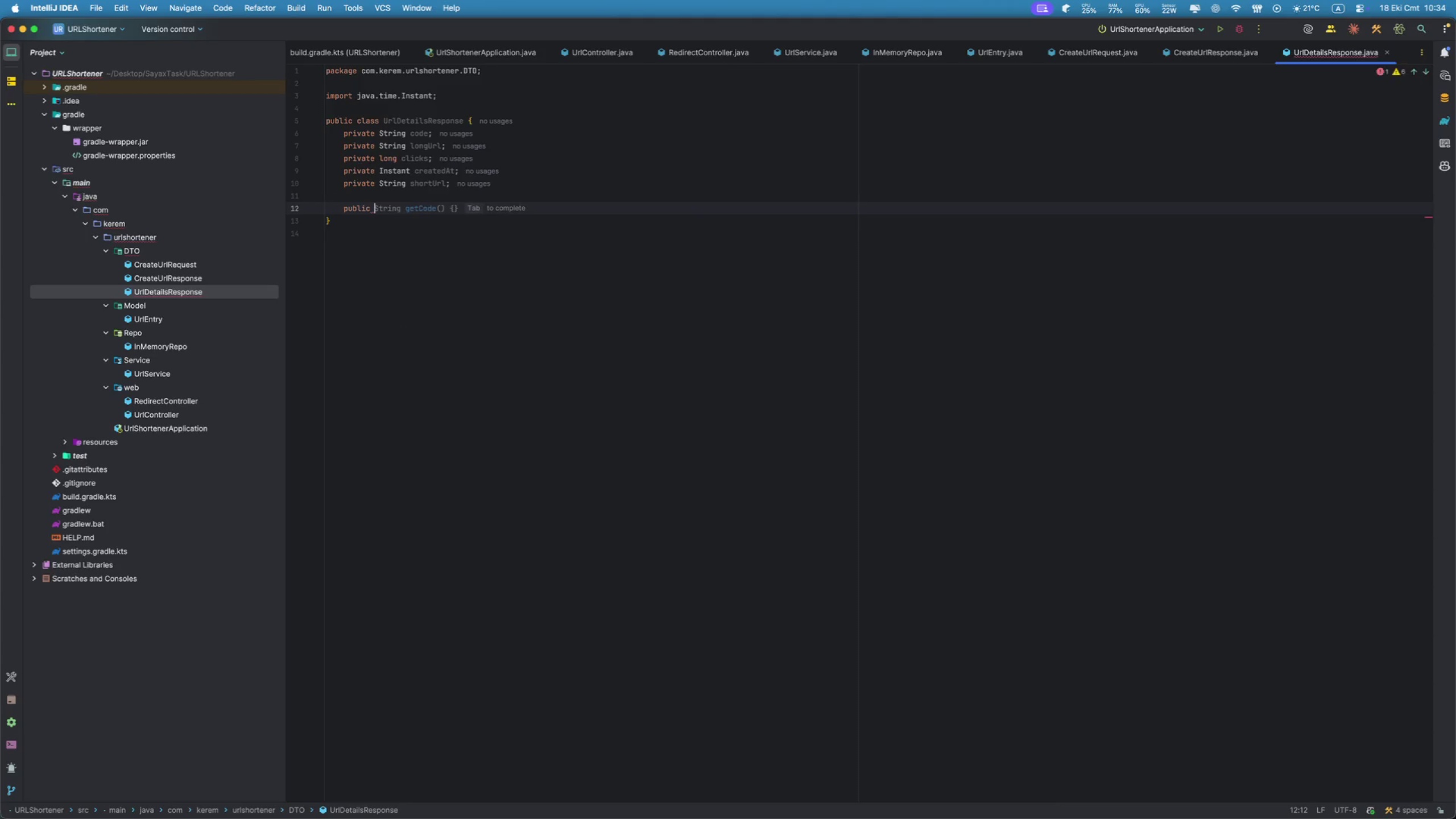 
key(Backspace)
 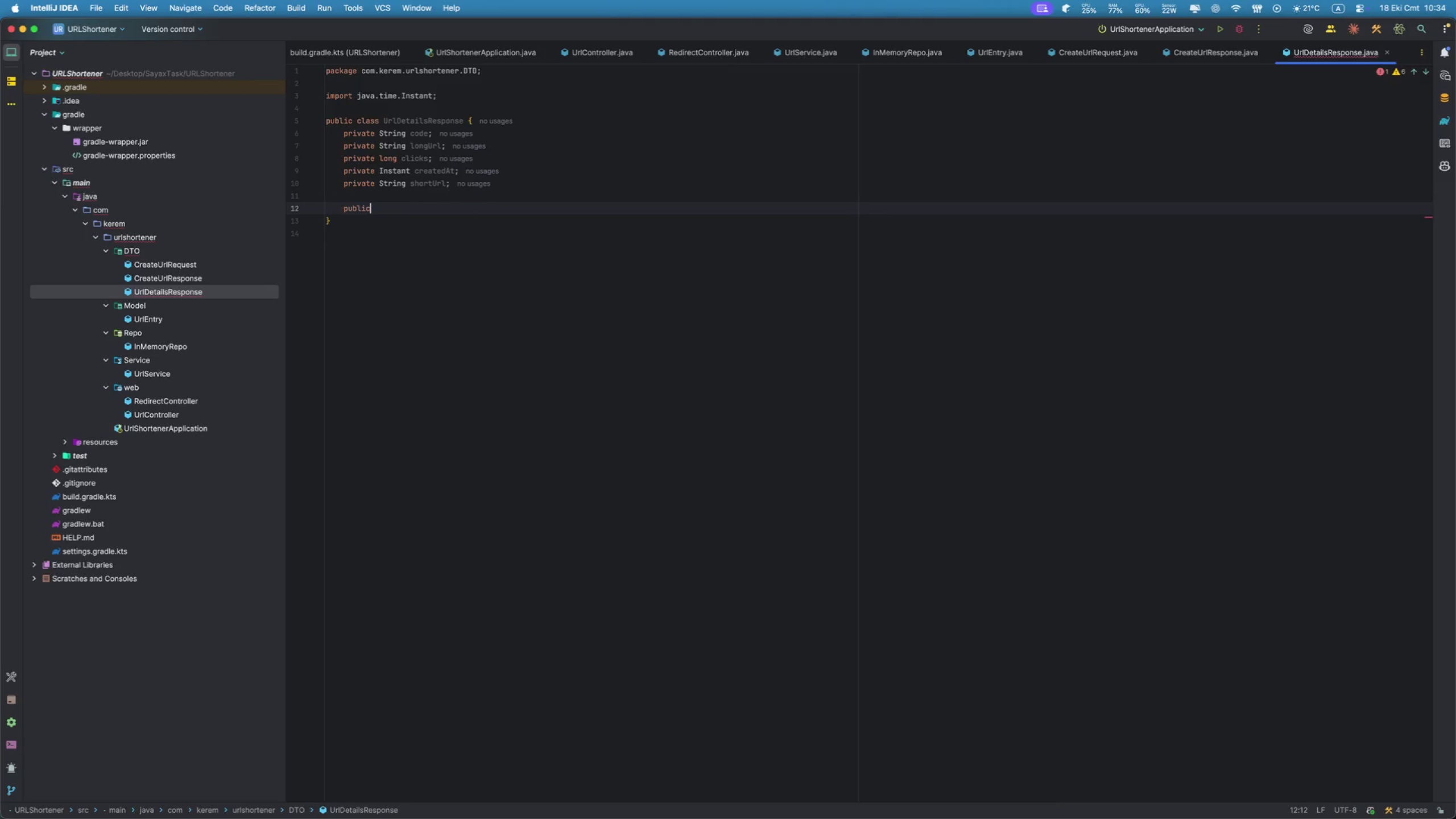 
key(Backspace)
 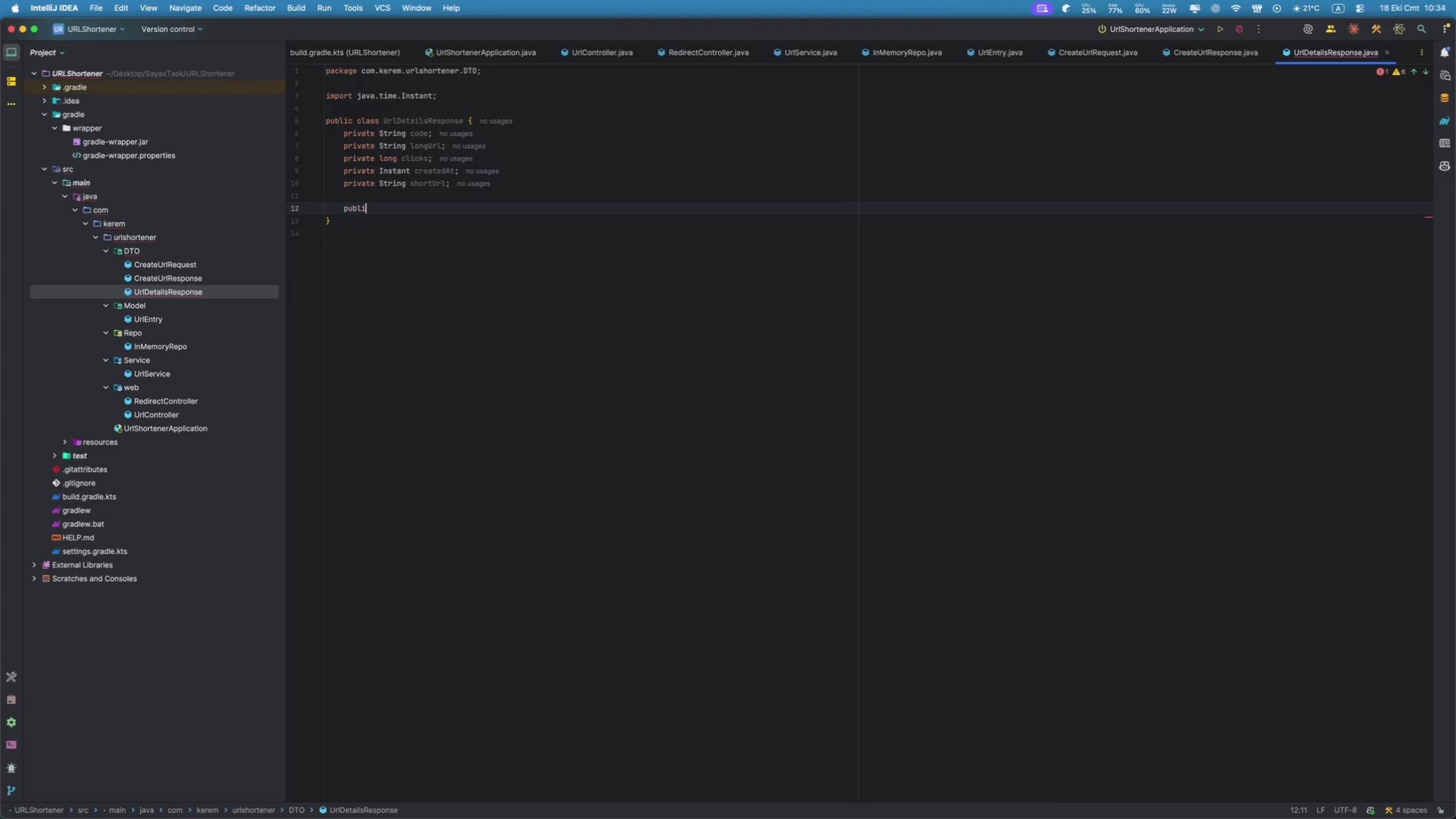 
key(Backspace)
 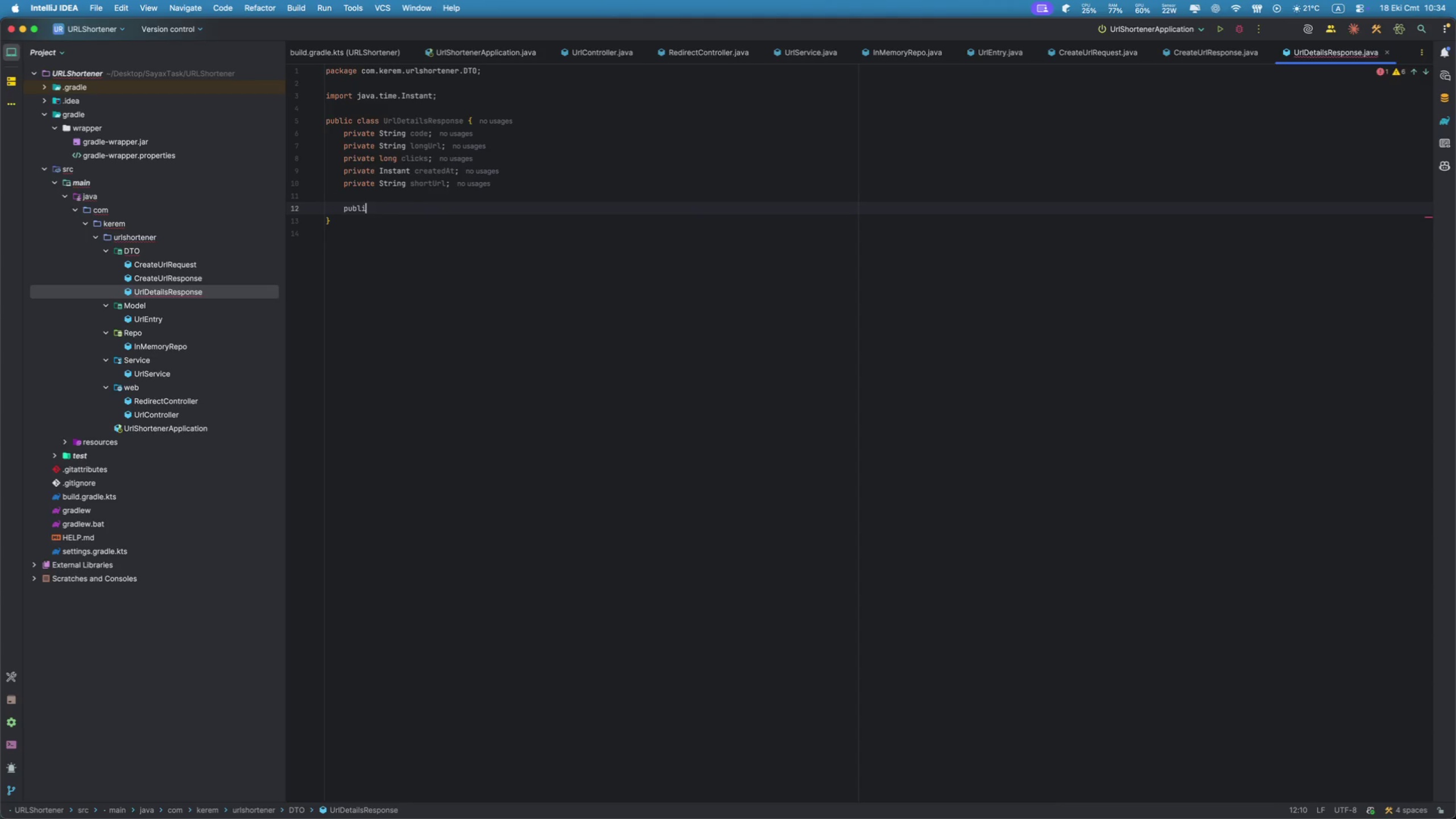 
key(Backspace)
 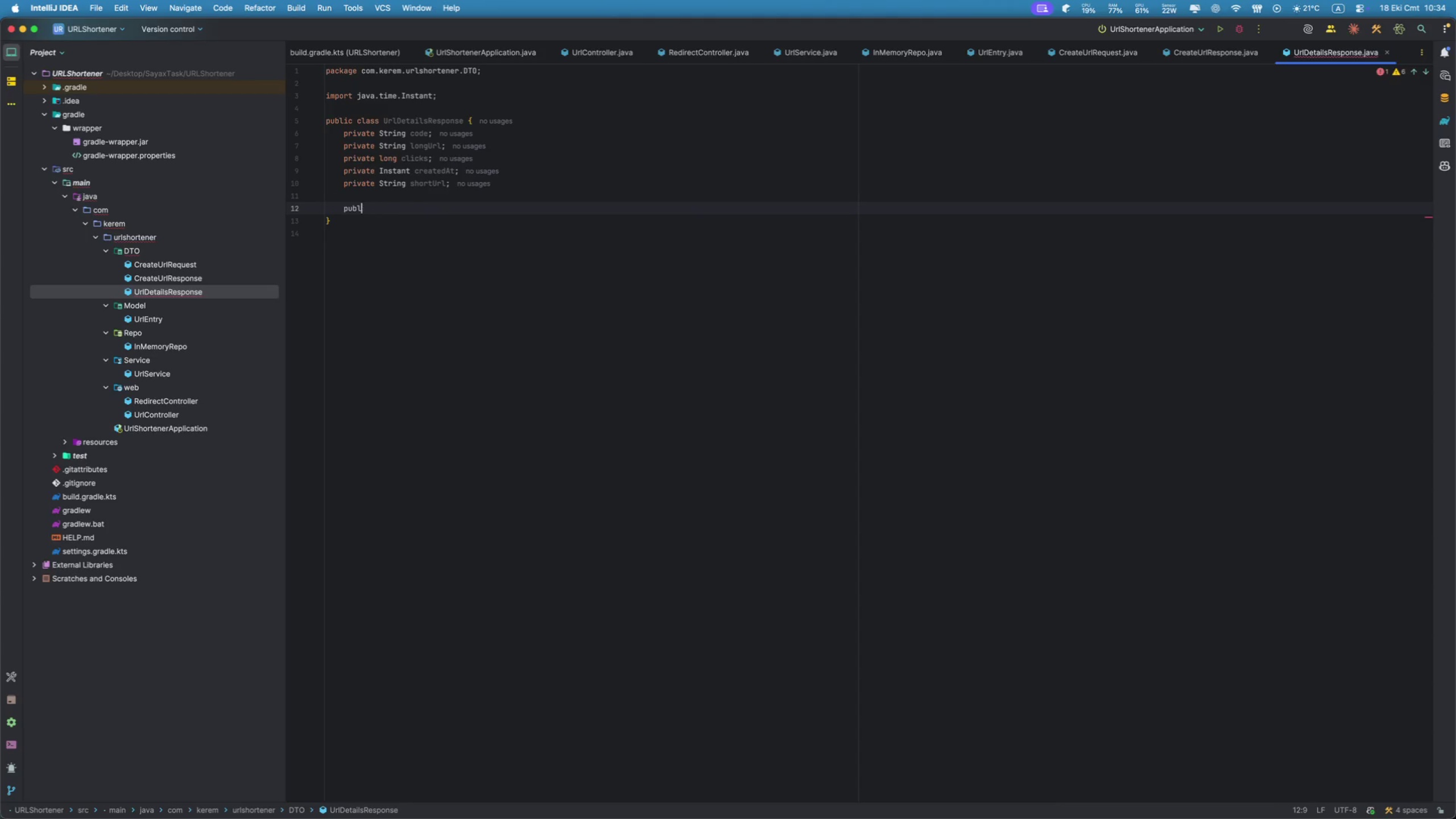 
key(Backspace)
 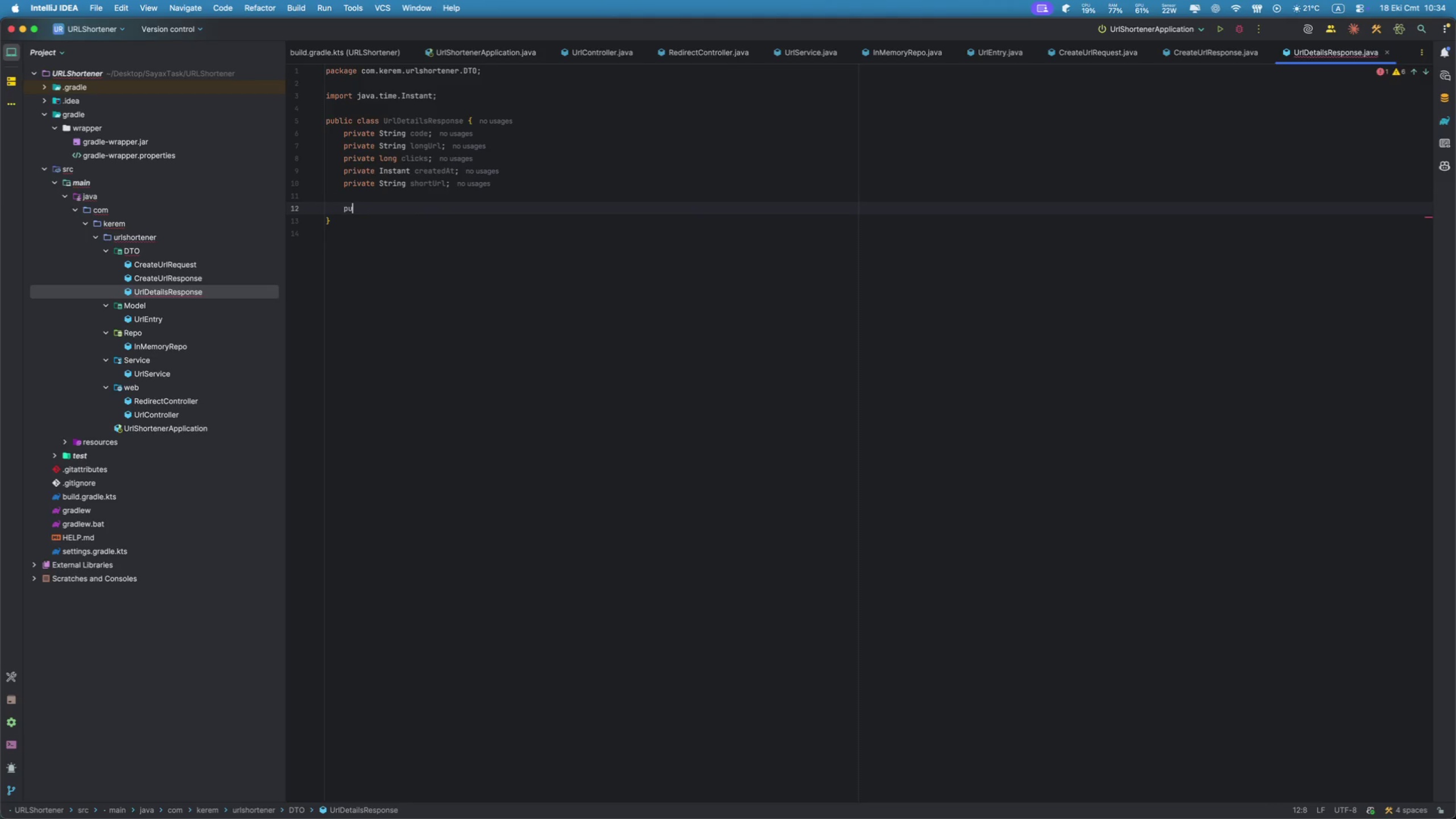 
key(Backspace)
 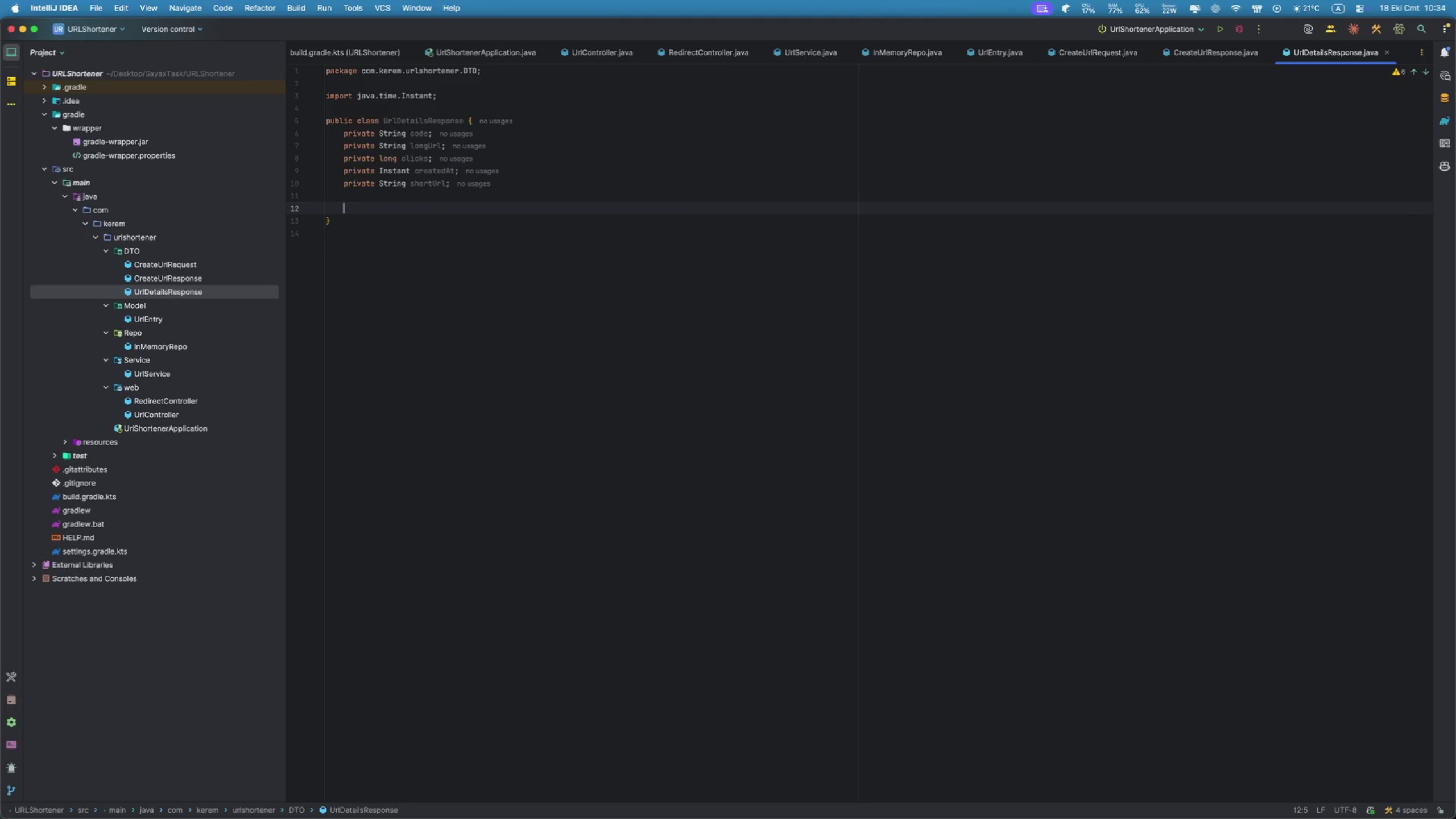 
key(Meta+N)
 